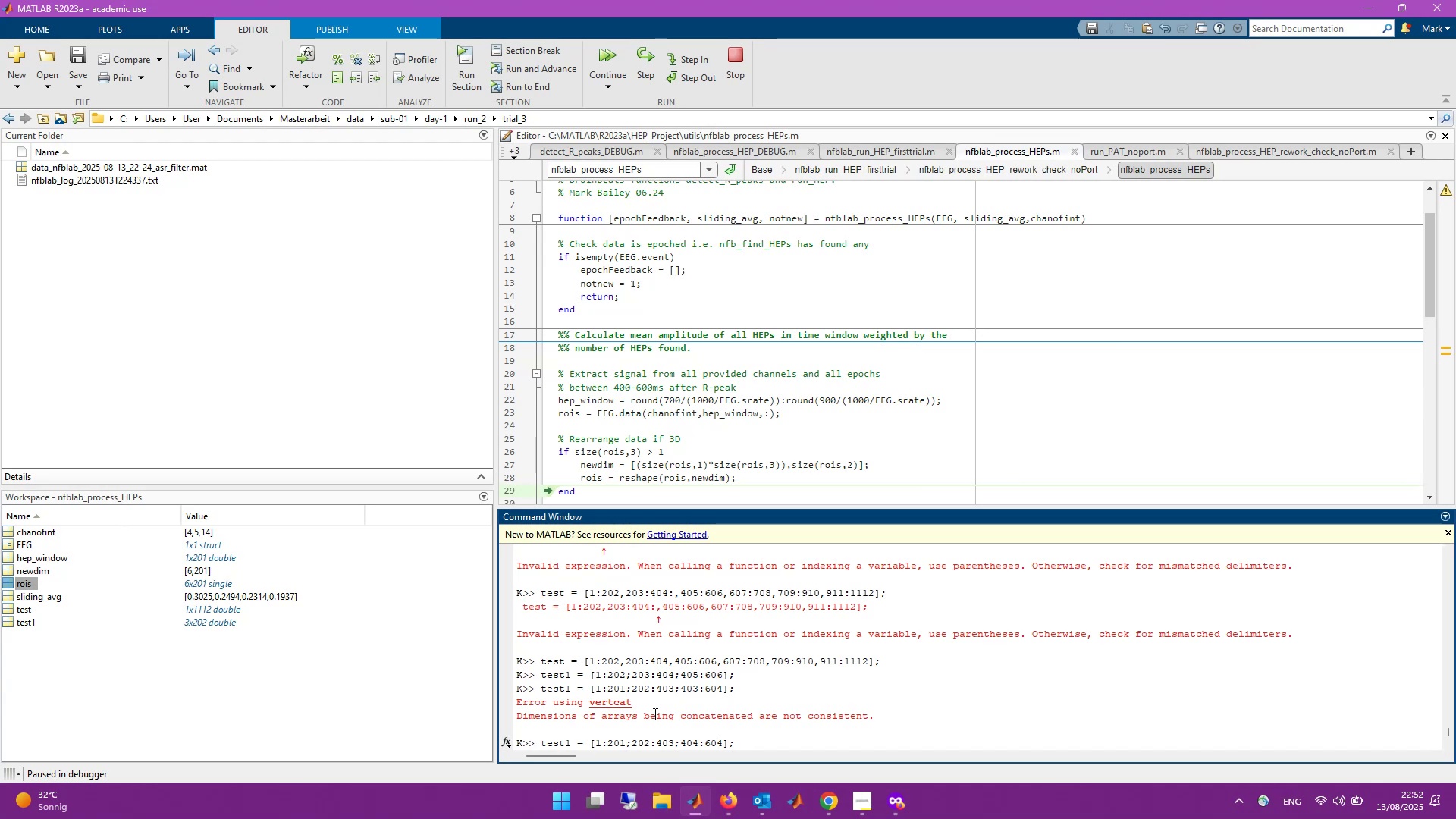 
key(ArrowRight)
 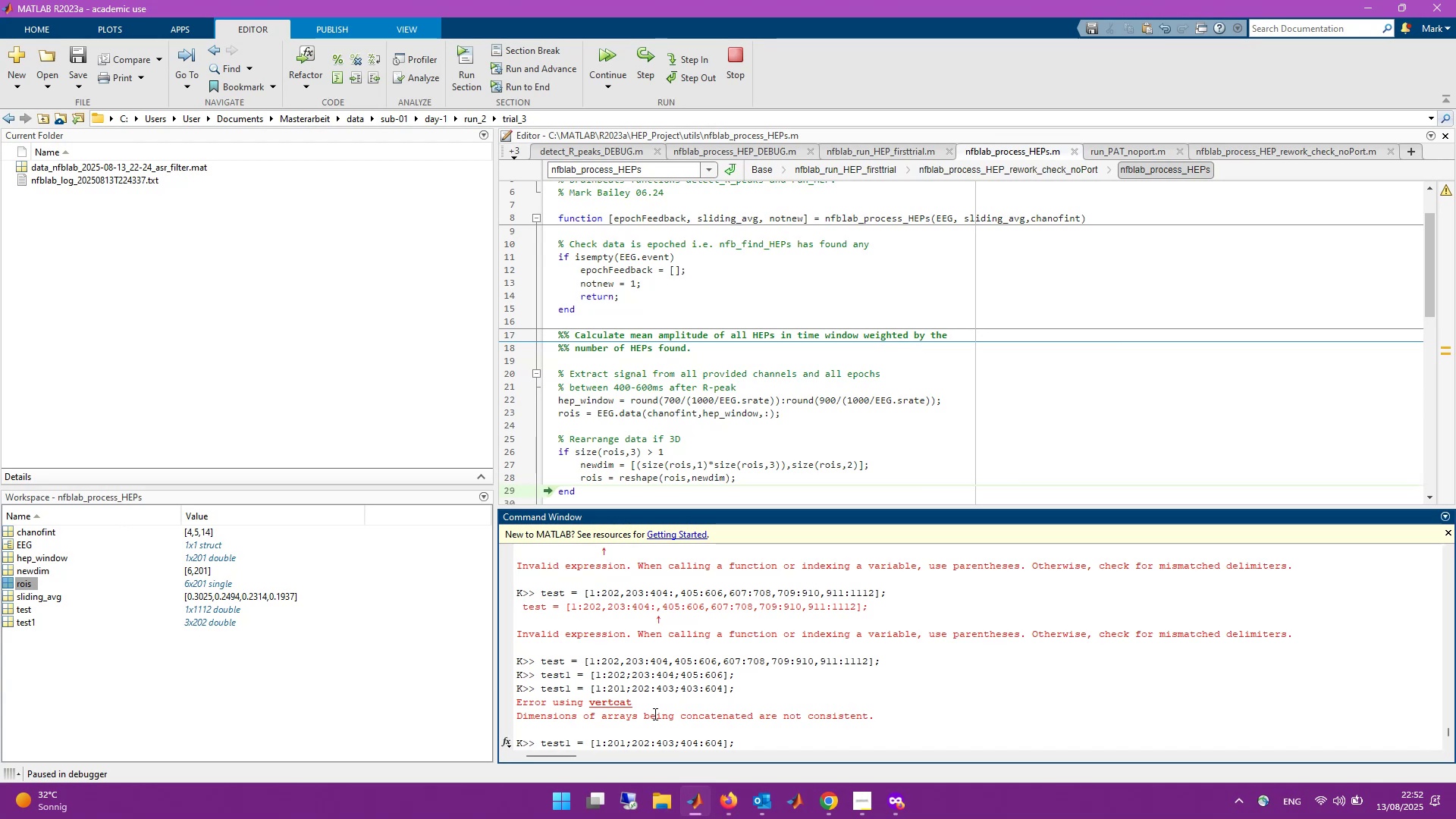 
key(Backspace)
 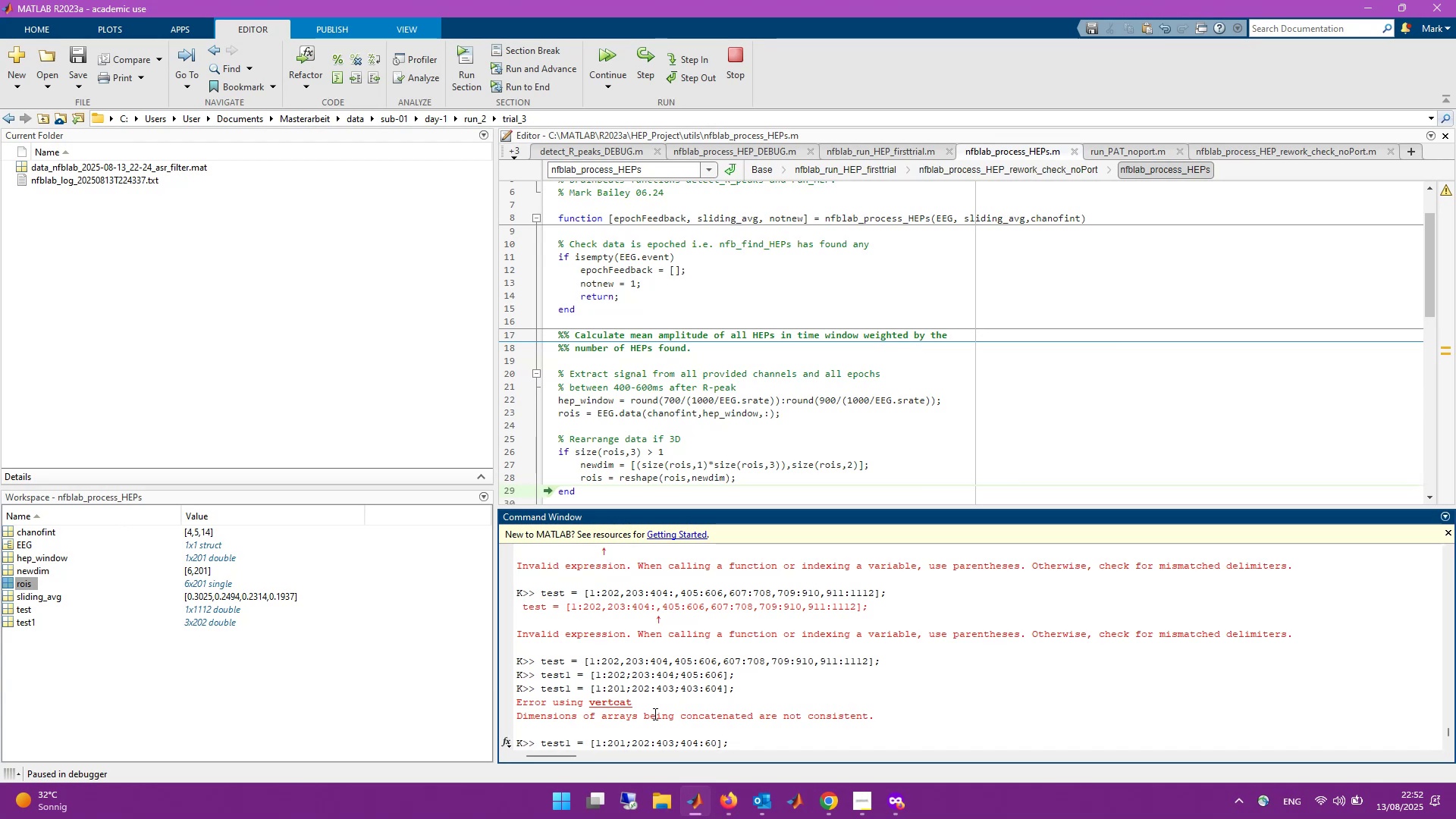 
key(Numpad5)
 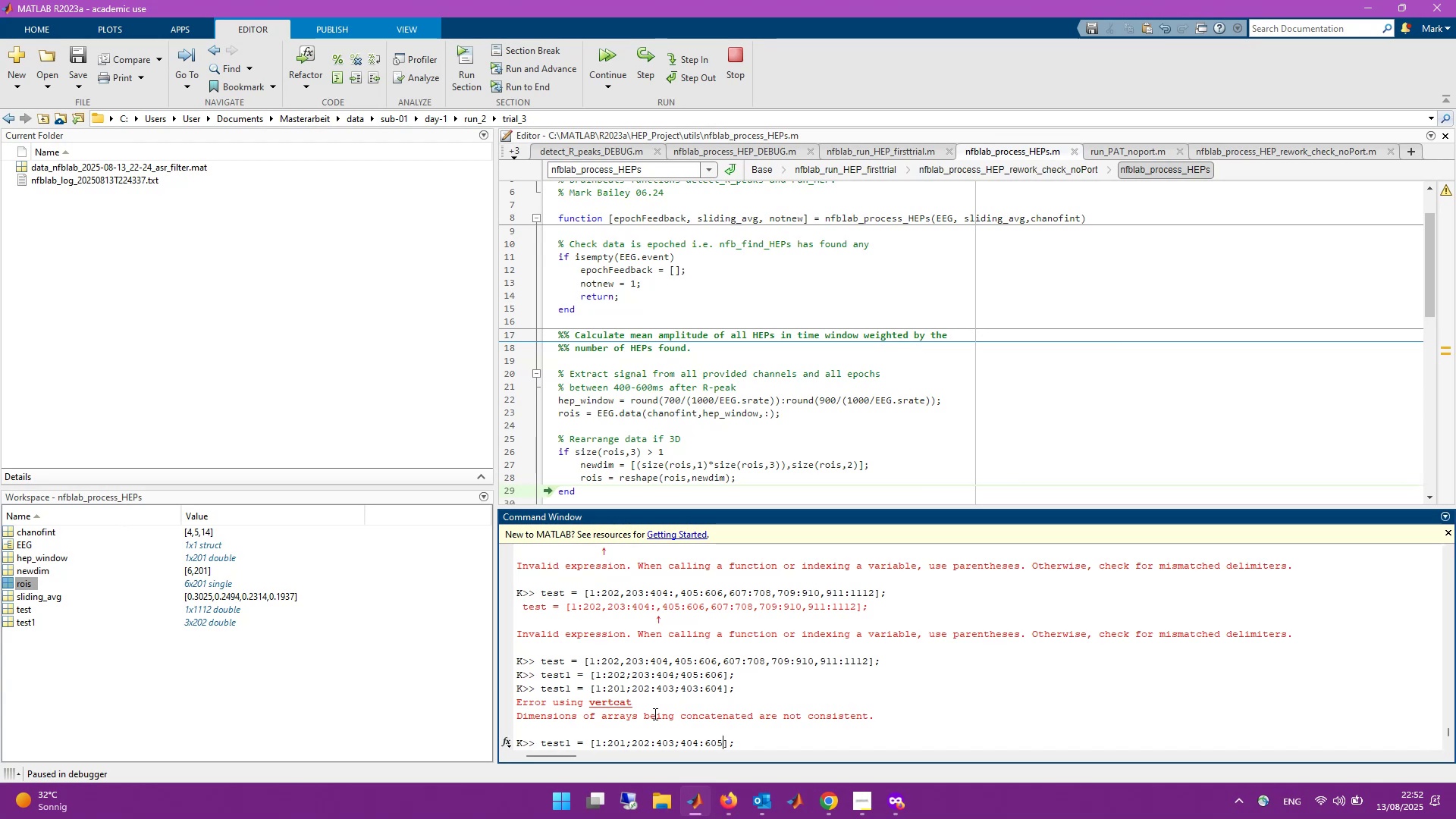 
key(Enter)
 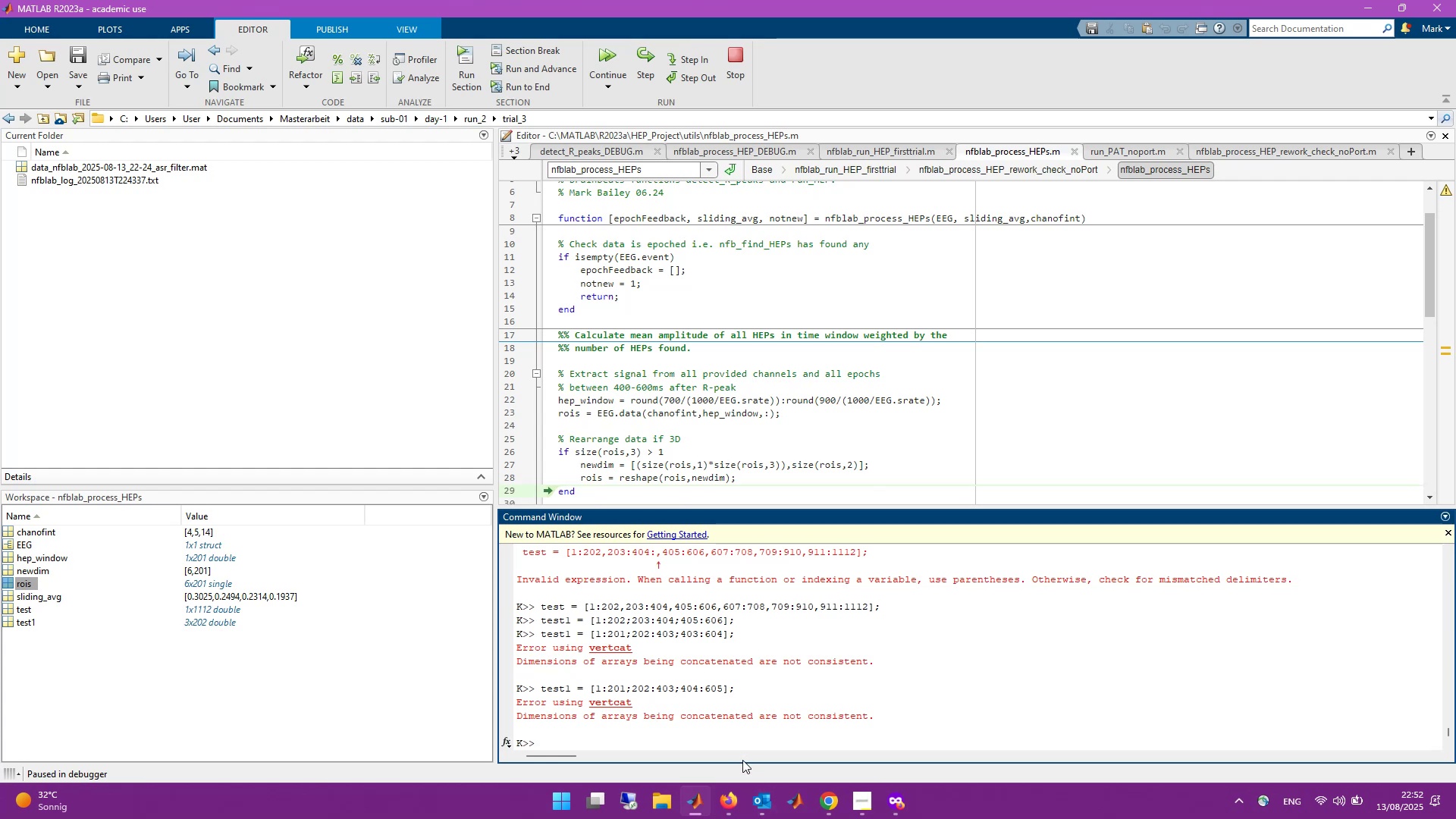 
wait(17.72)
 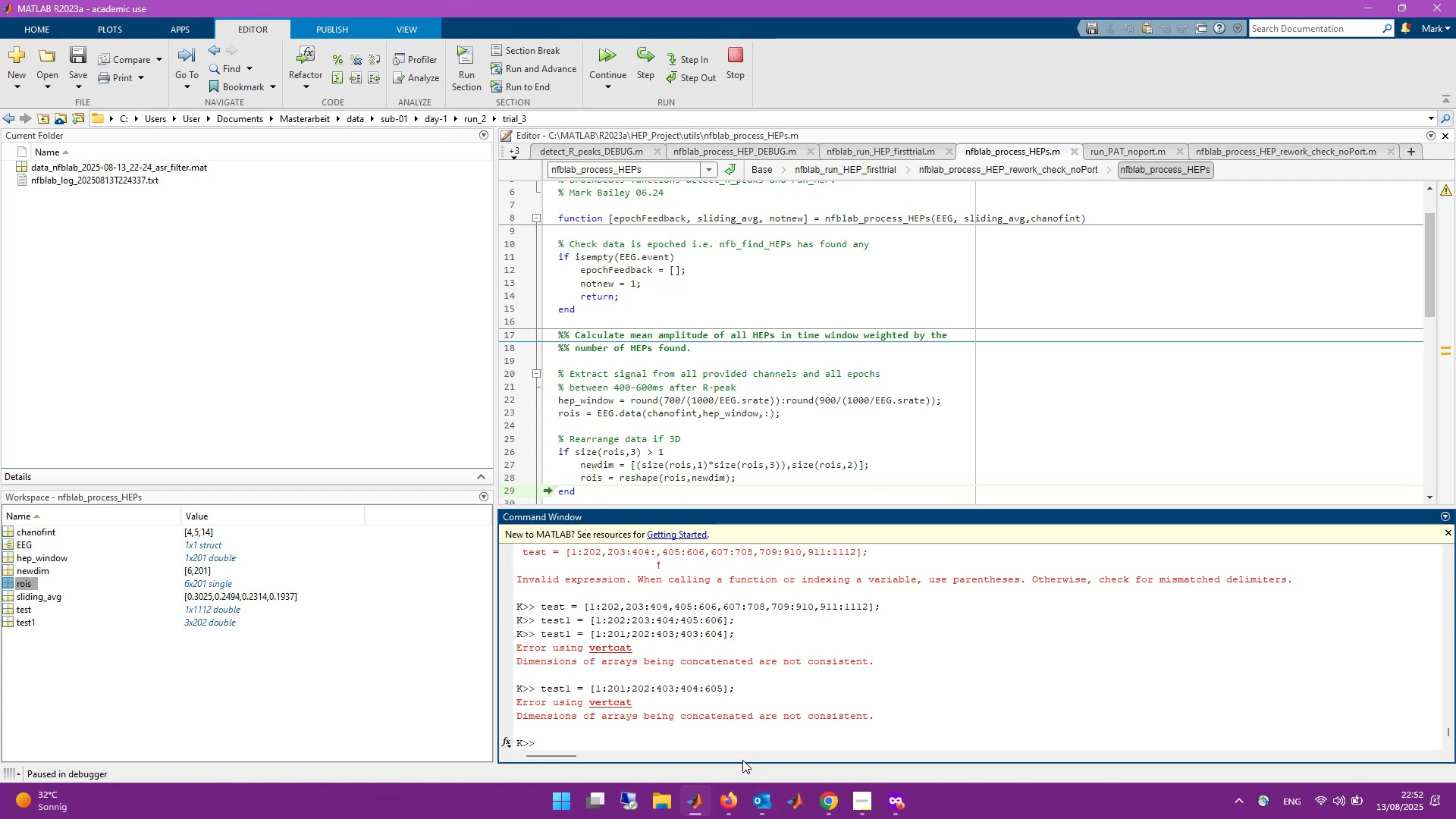 
key(ArrowUp)
 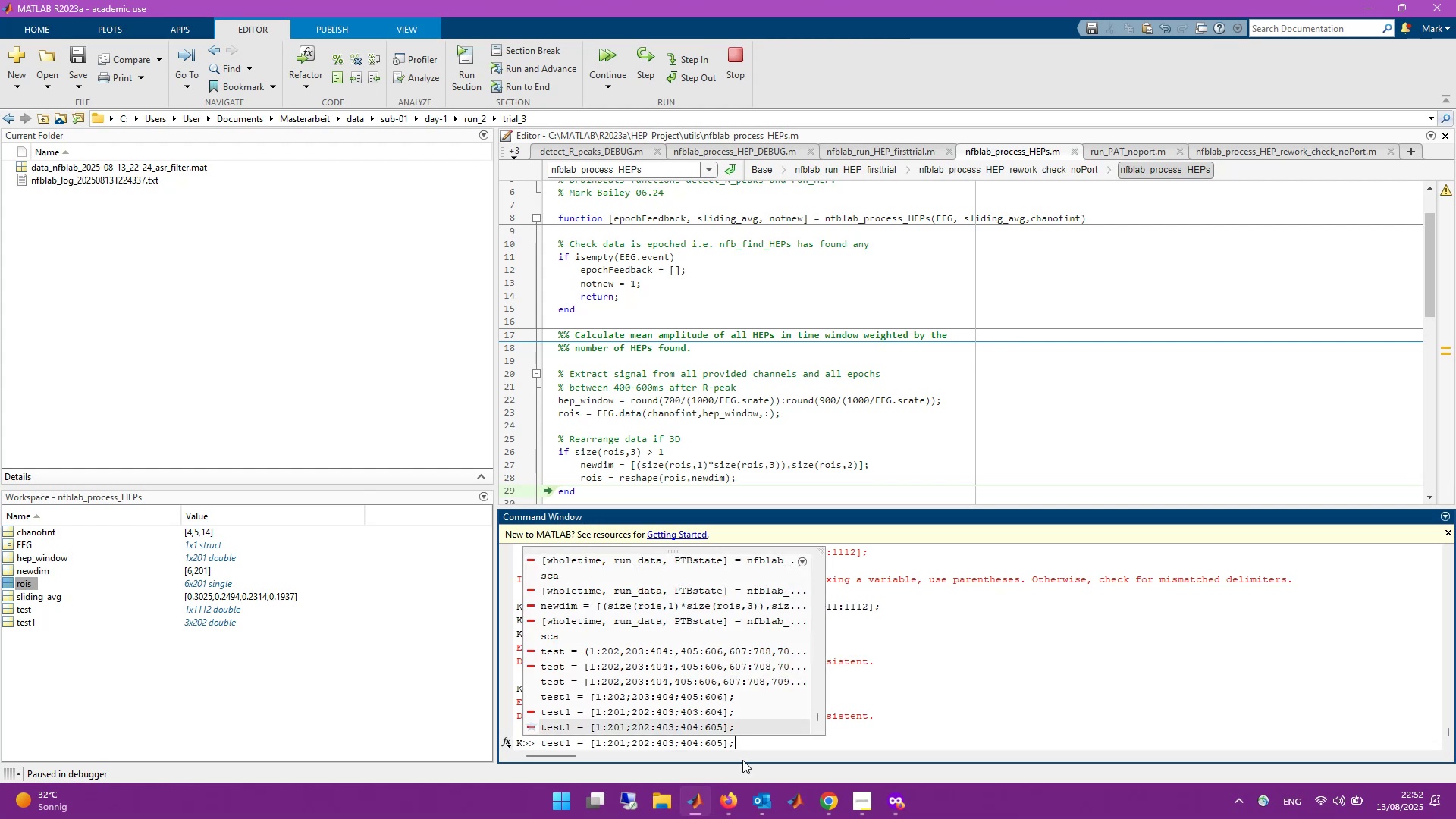 
wait(8.28)
 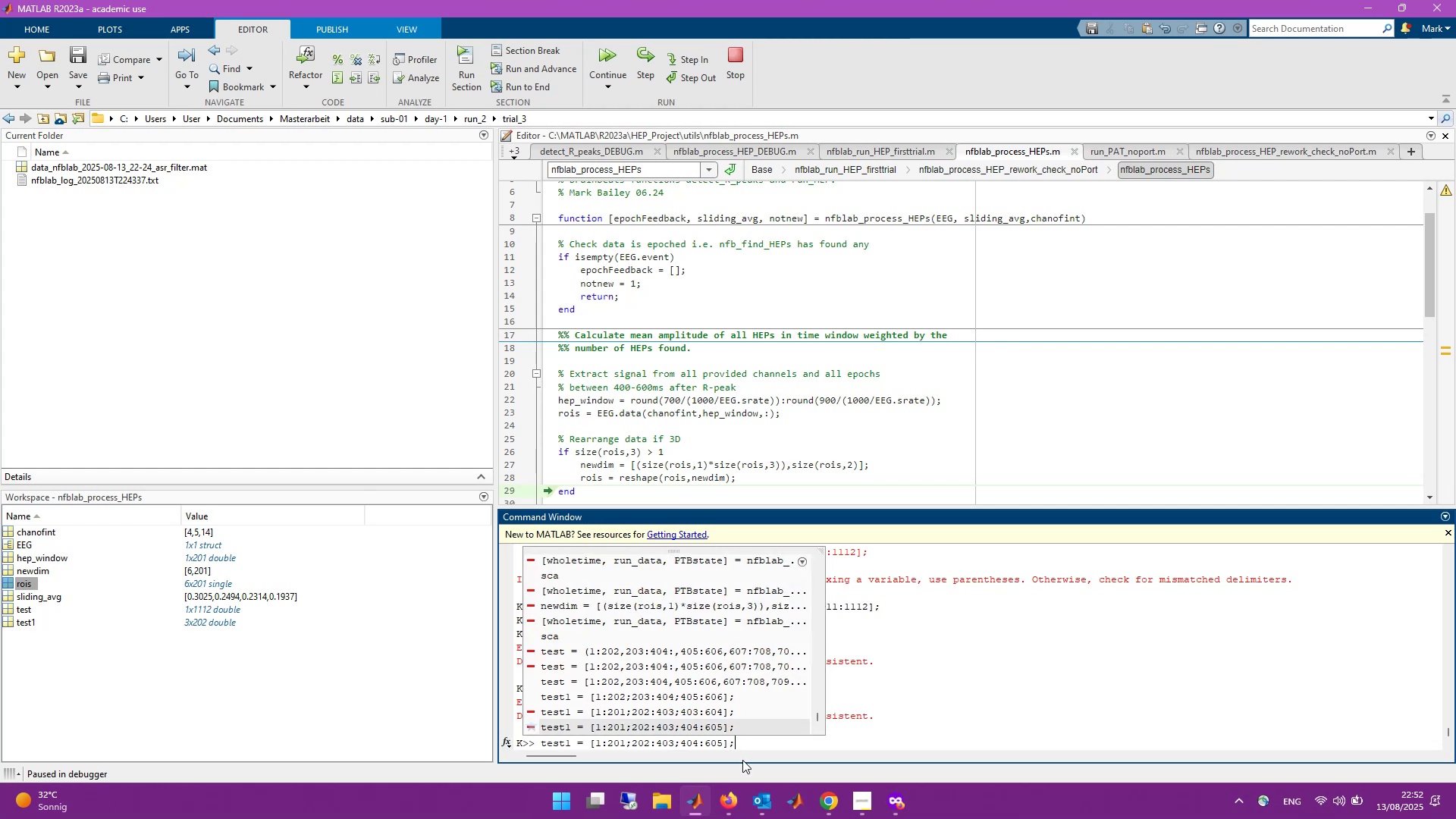 
left_click_drag(start_coordinate=[773, 744], to_coordinate=[566, 742])
 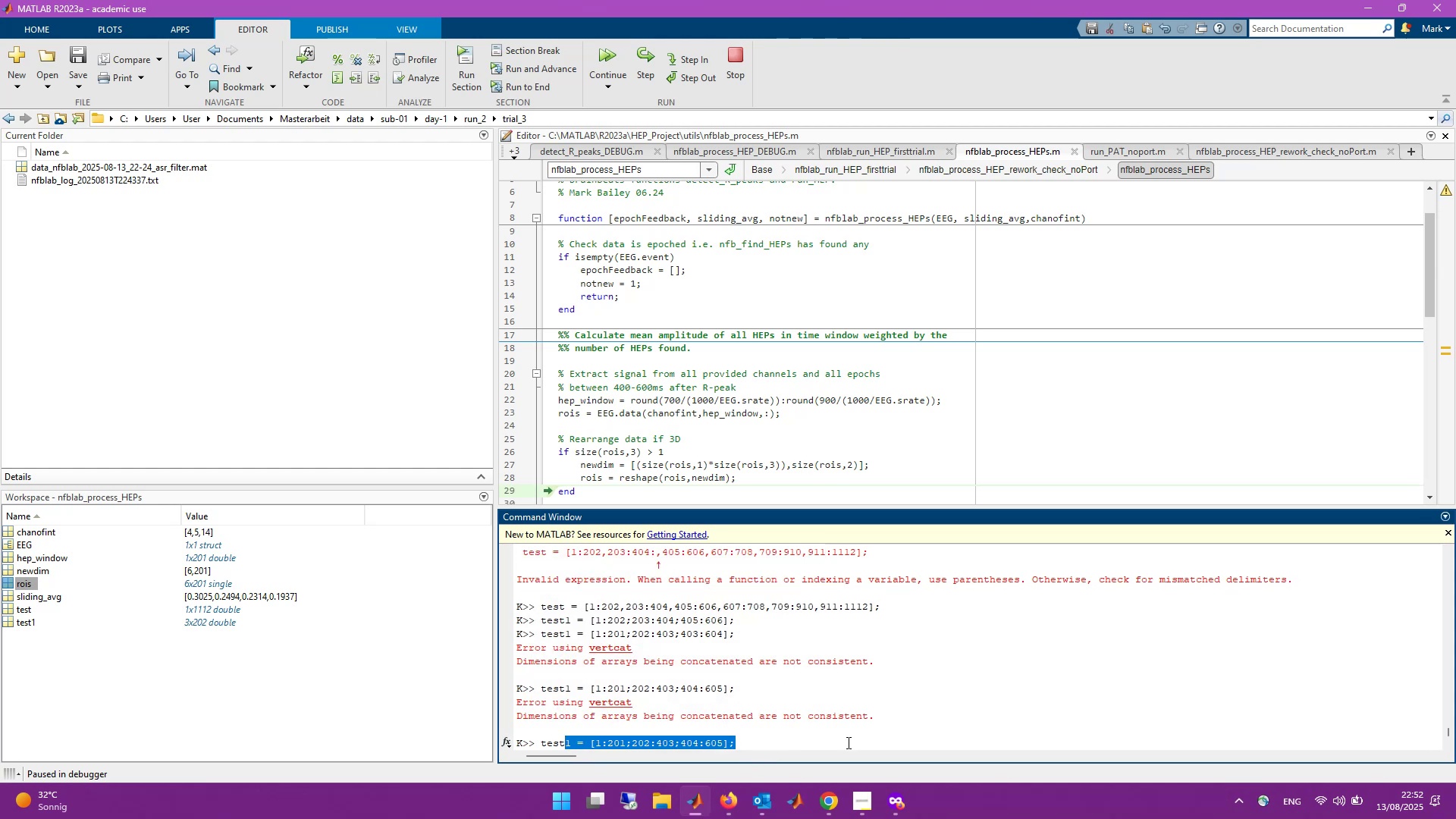 
hold_key(key=Backspace, duration=0.8)
 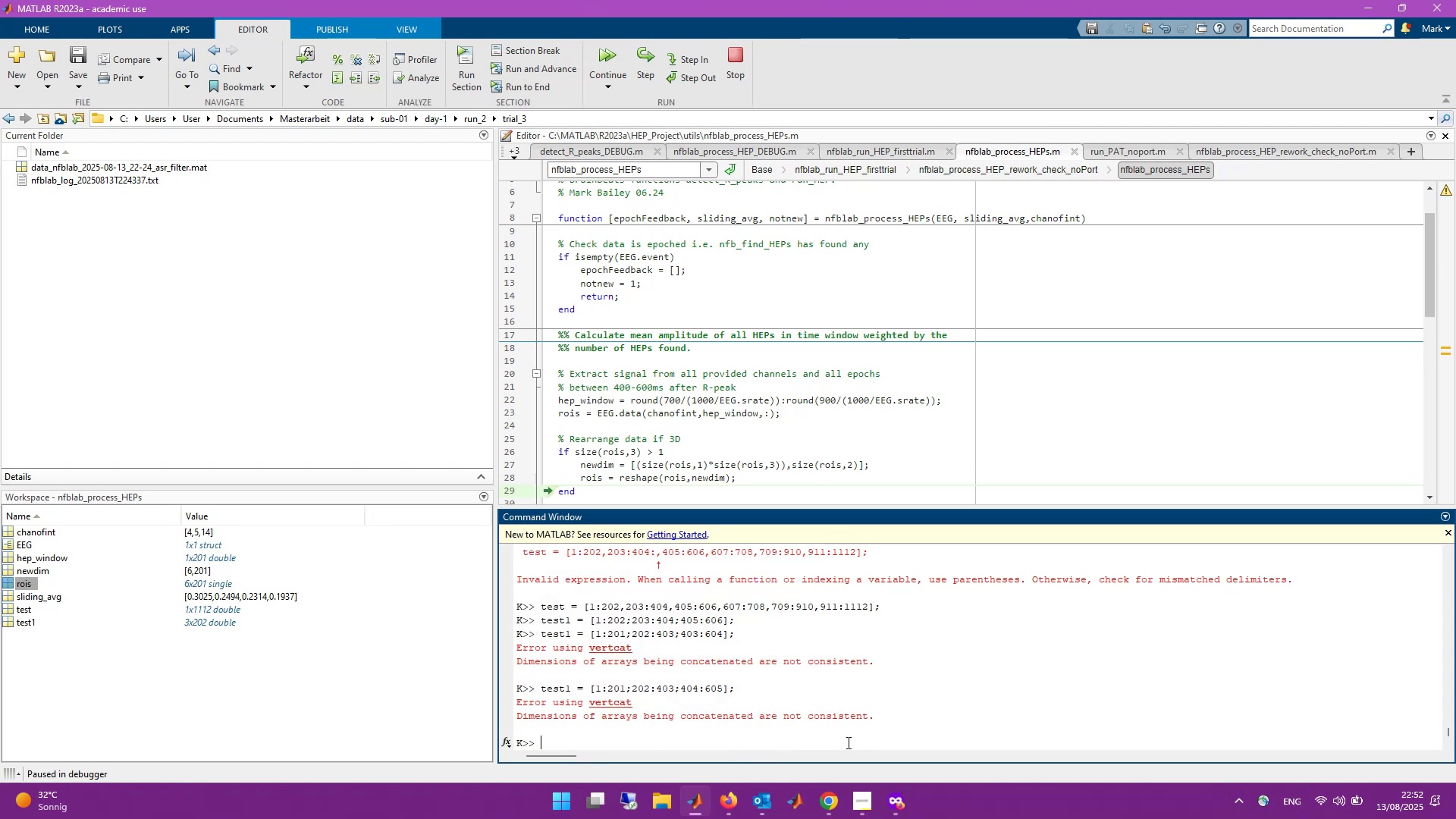 
type(test2 = )
 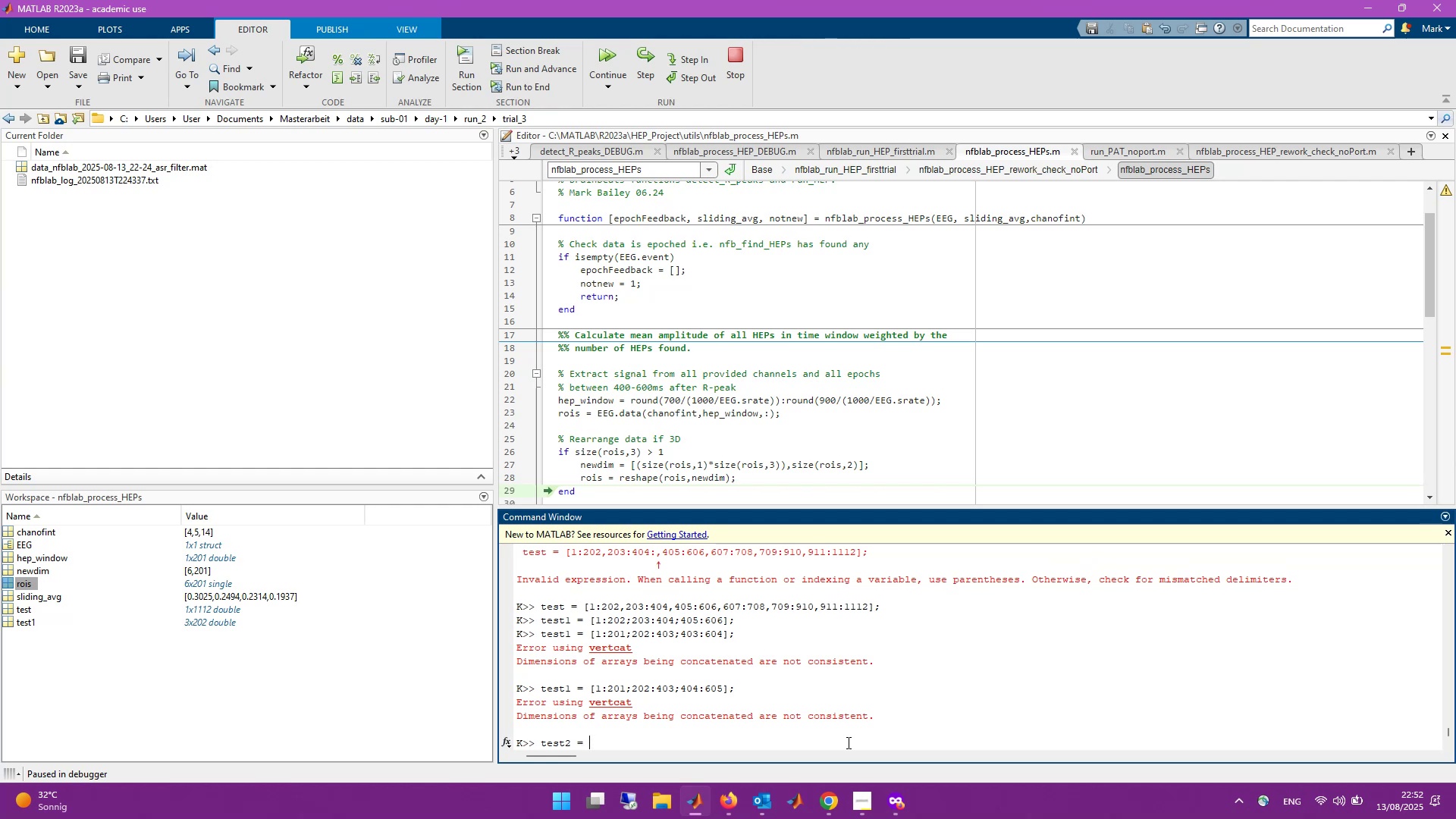 
key(Control+V)
 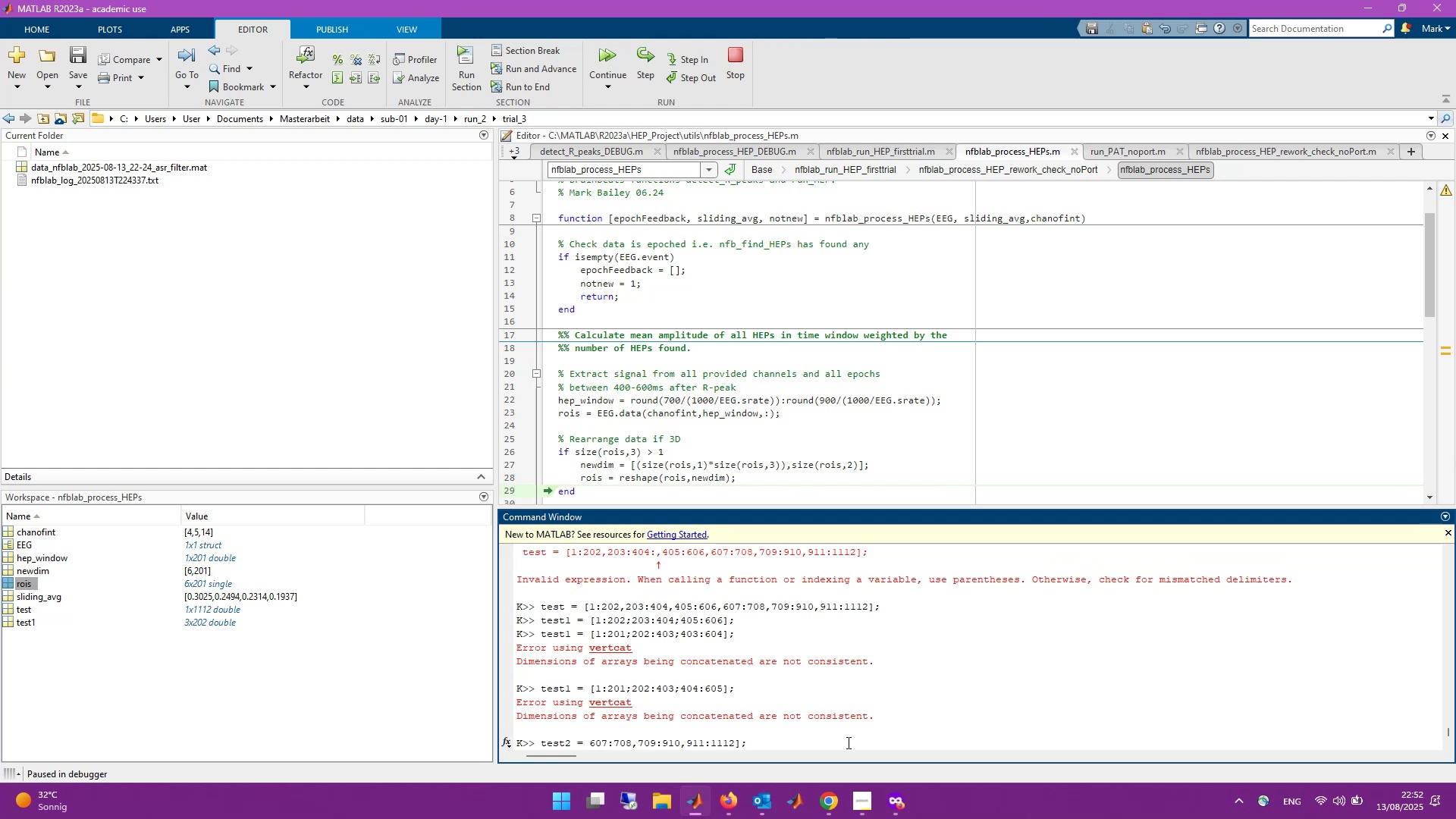 
key(Control+ArrowLeft)
 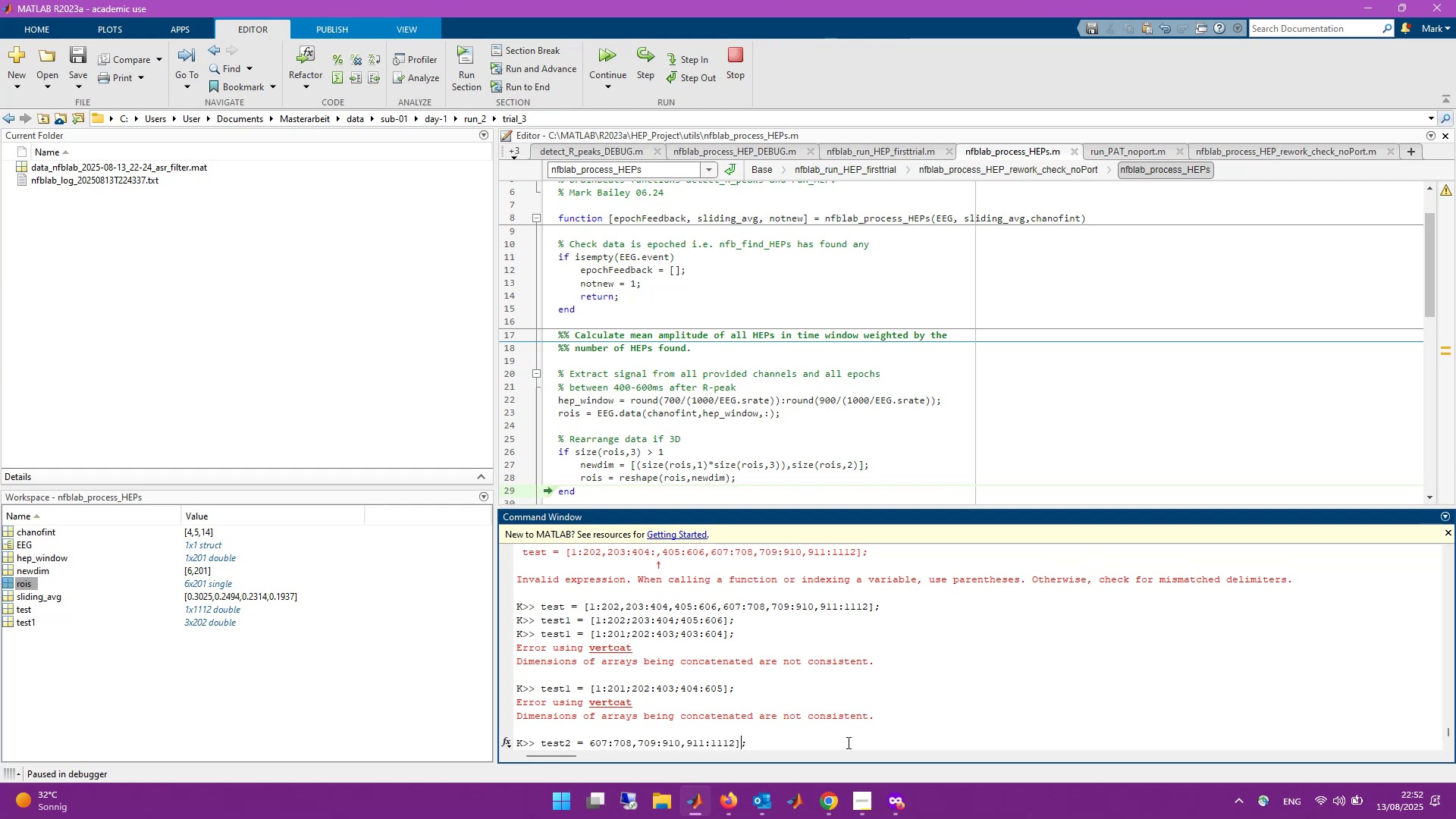 
key(Control+ArrowLeft)
 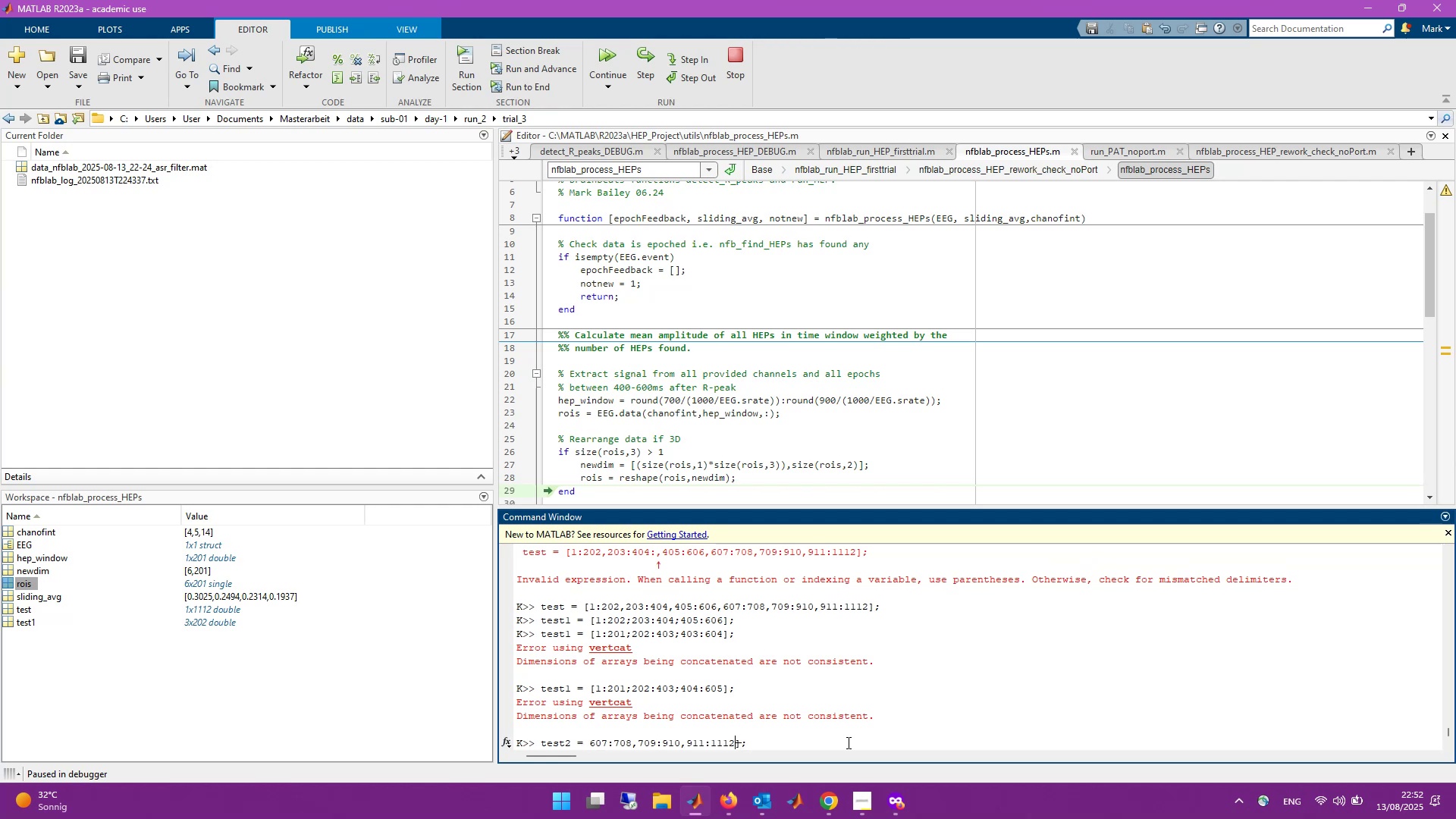 
hold_key(key=ArrowLeft, duration=0.61)
 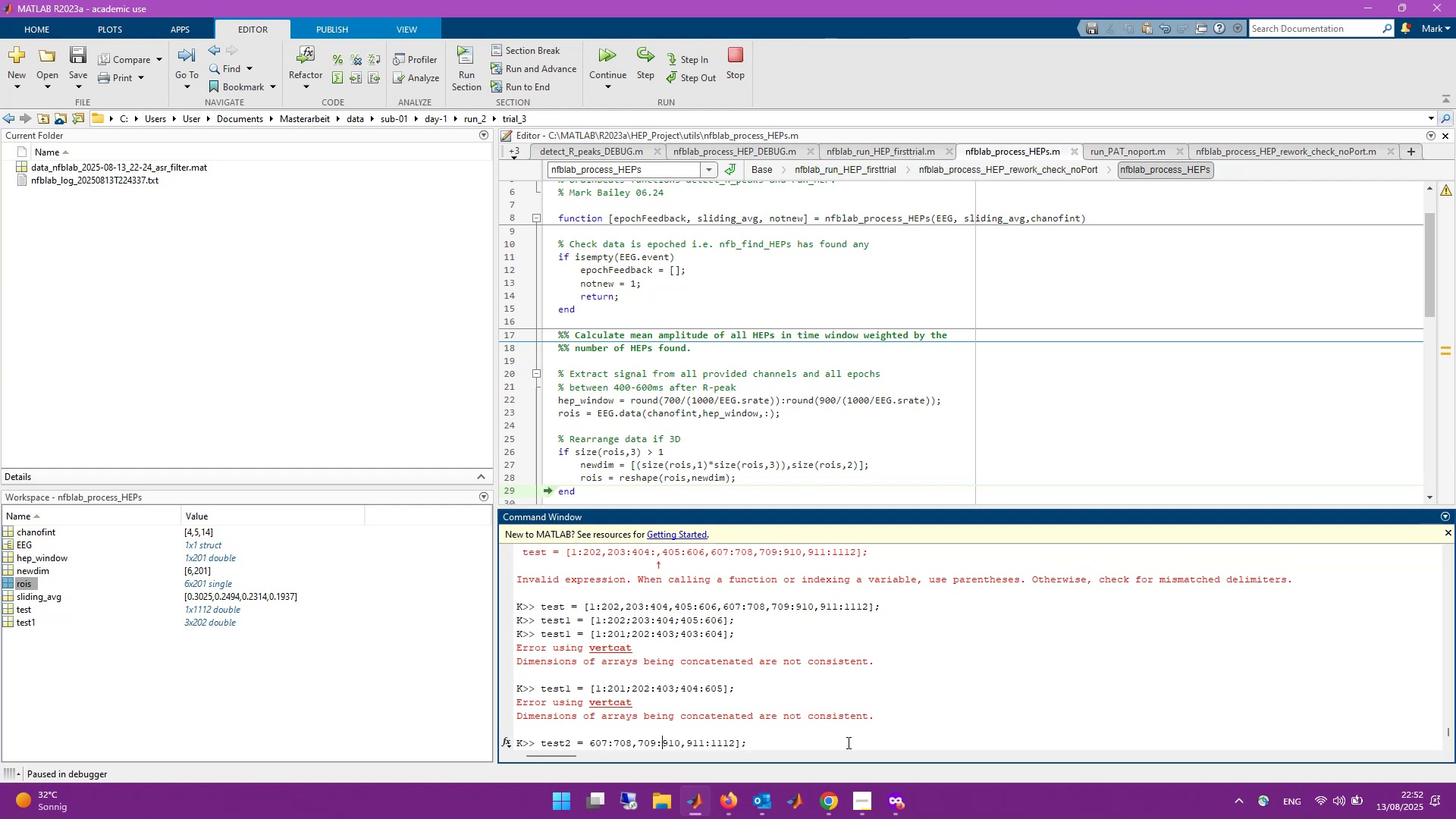 
key(Control+ArrowLeft)
 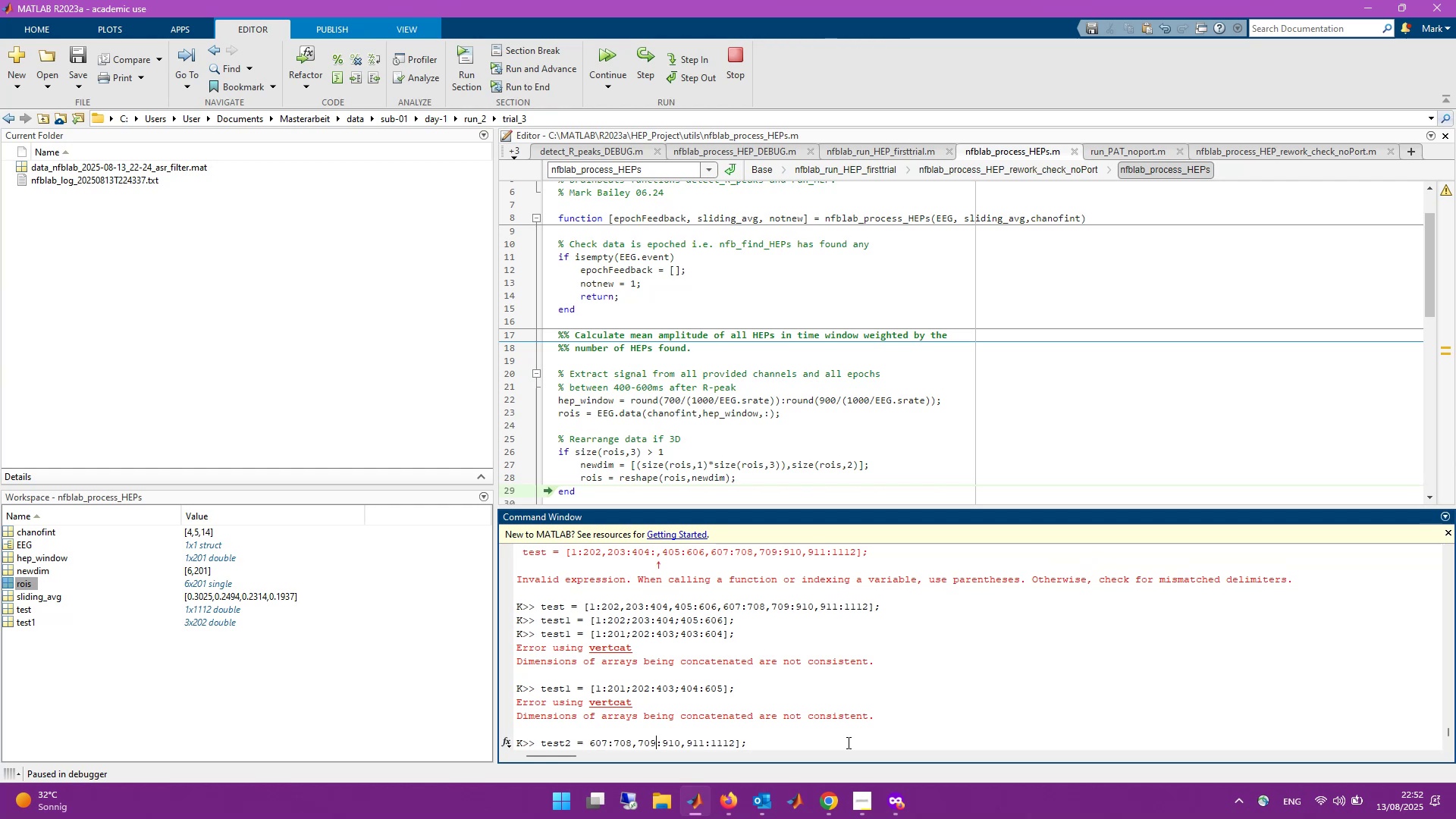 
key(Control+ArrowLeft)
 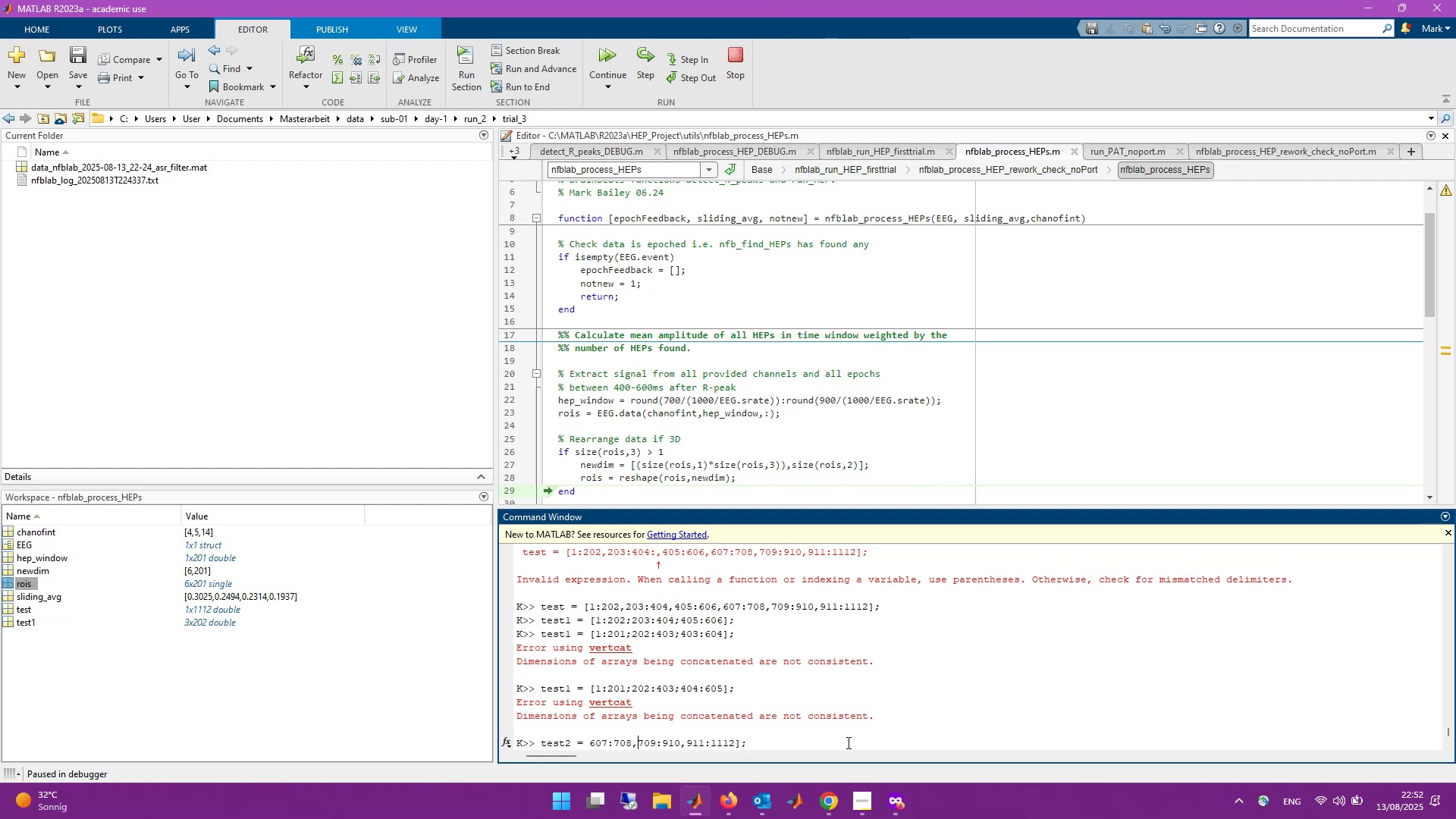 
key(Control+ArrowLeft)
 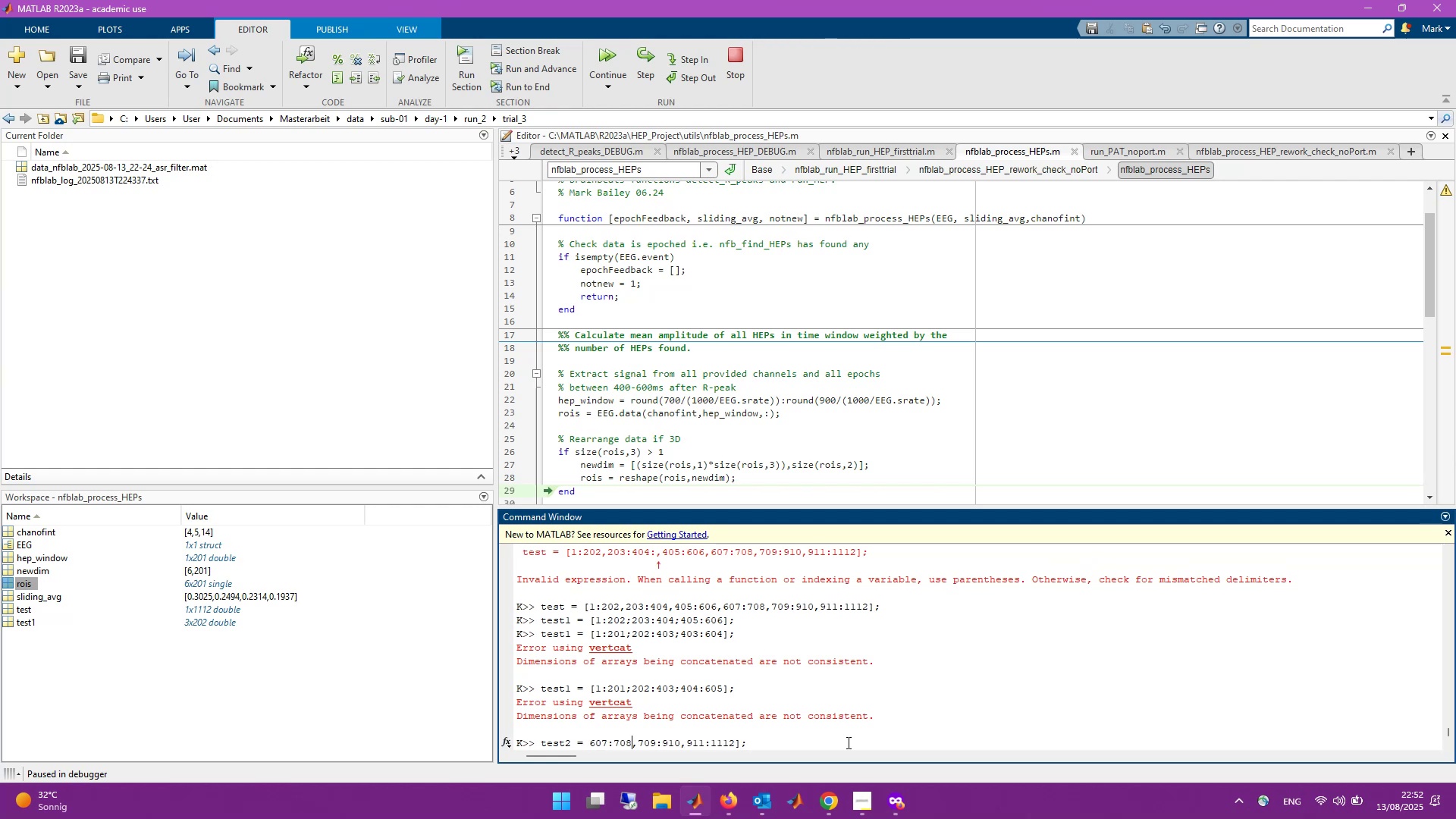 
key(Control+ArrowLeft)
 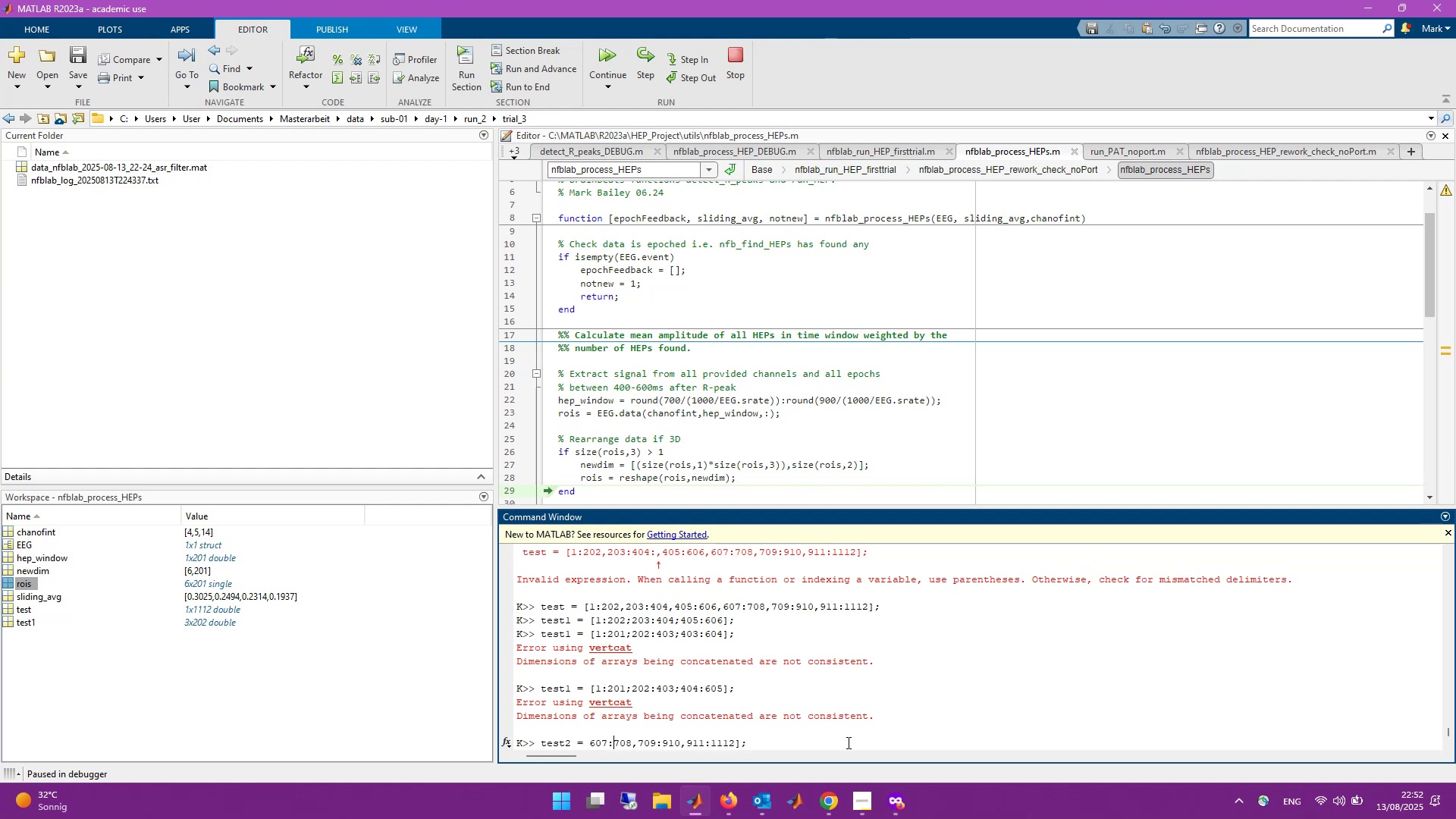 
key(Control+ArrowLeft)
 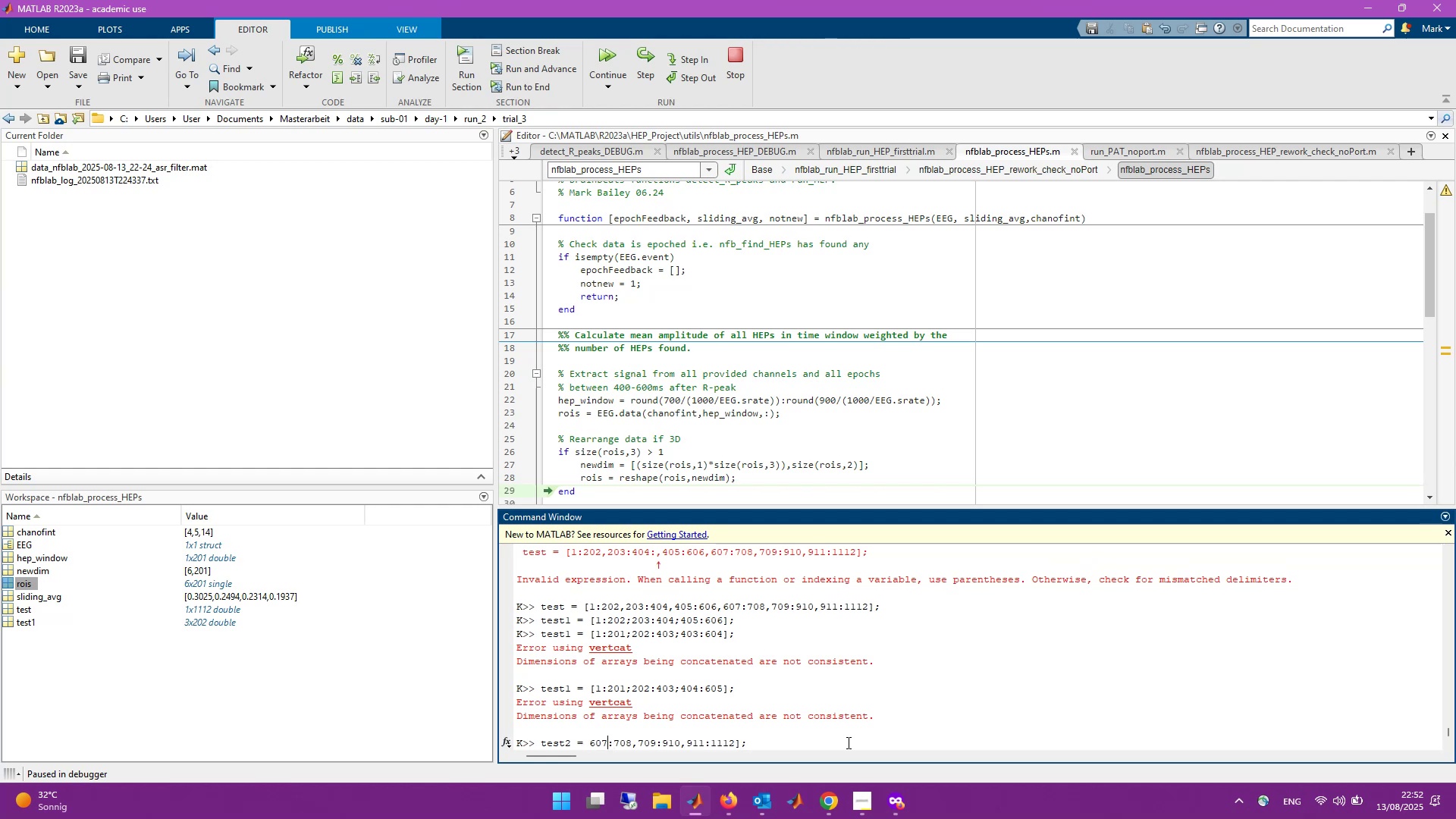 
key(Control+ArrowLeft)
 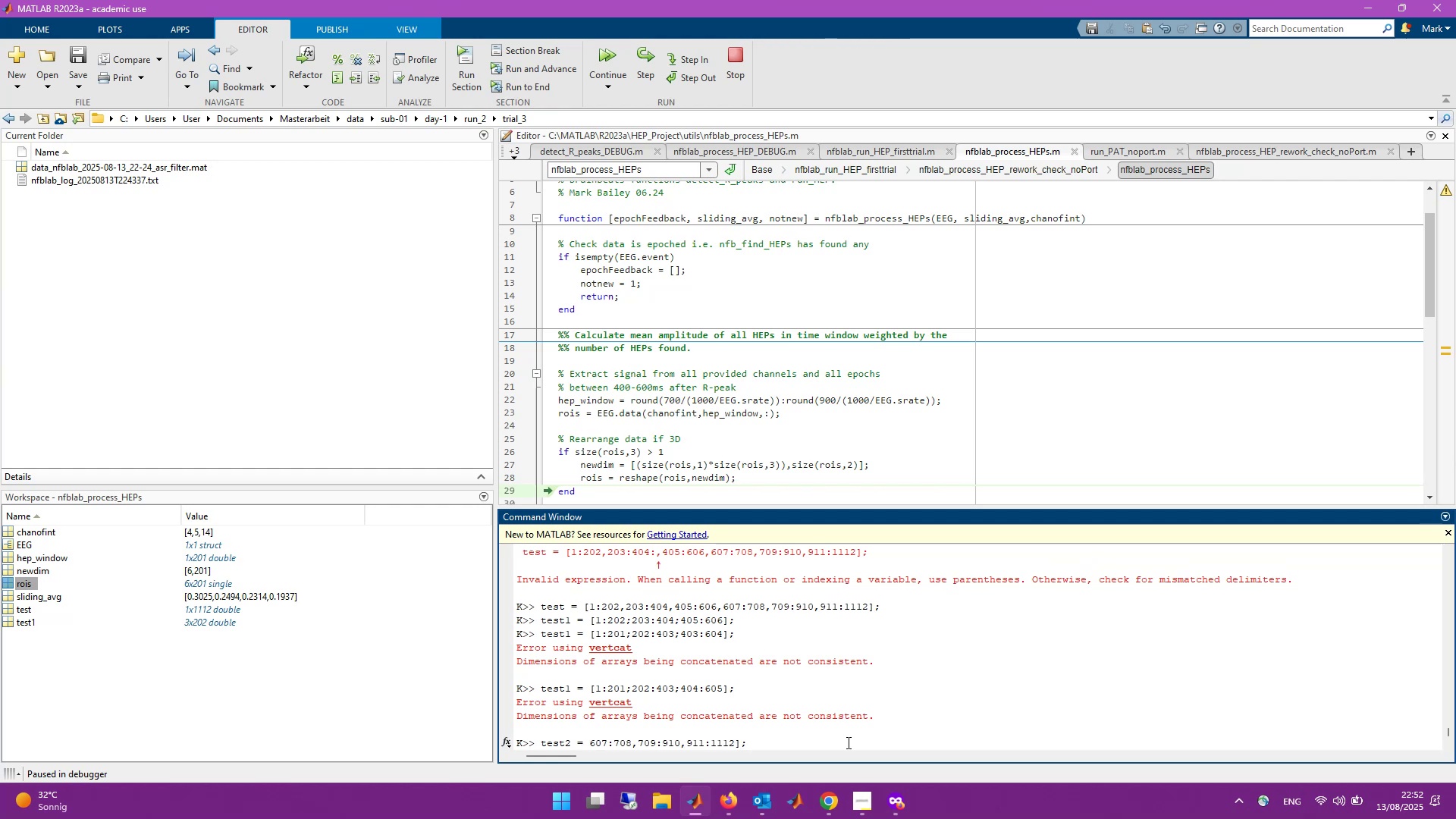 
key(P)
 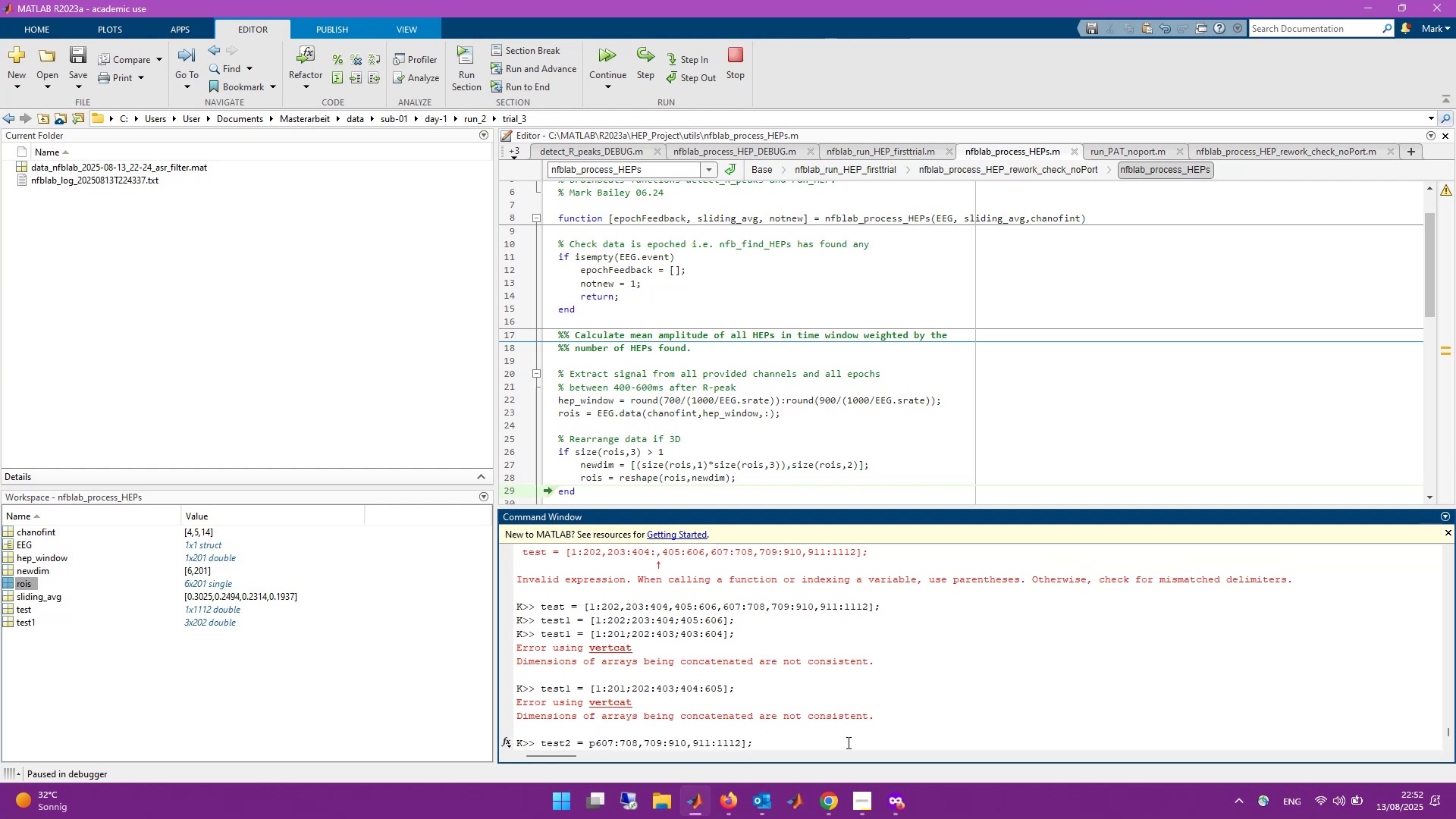 
key(Backspace)
 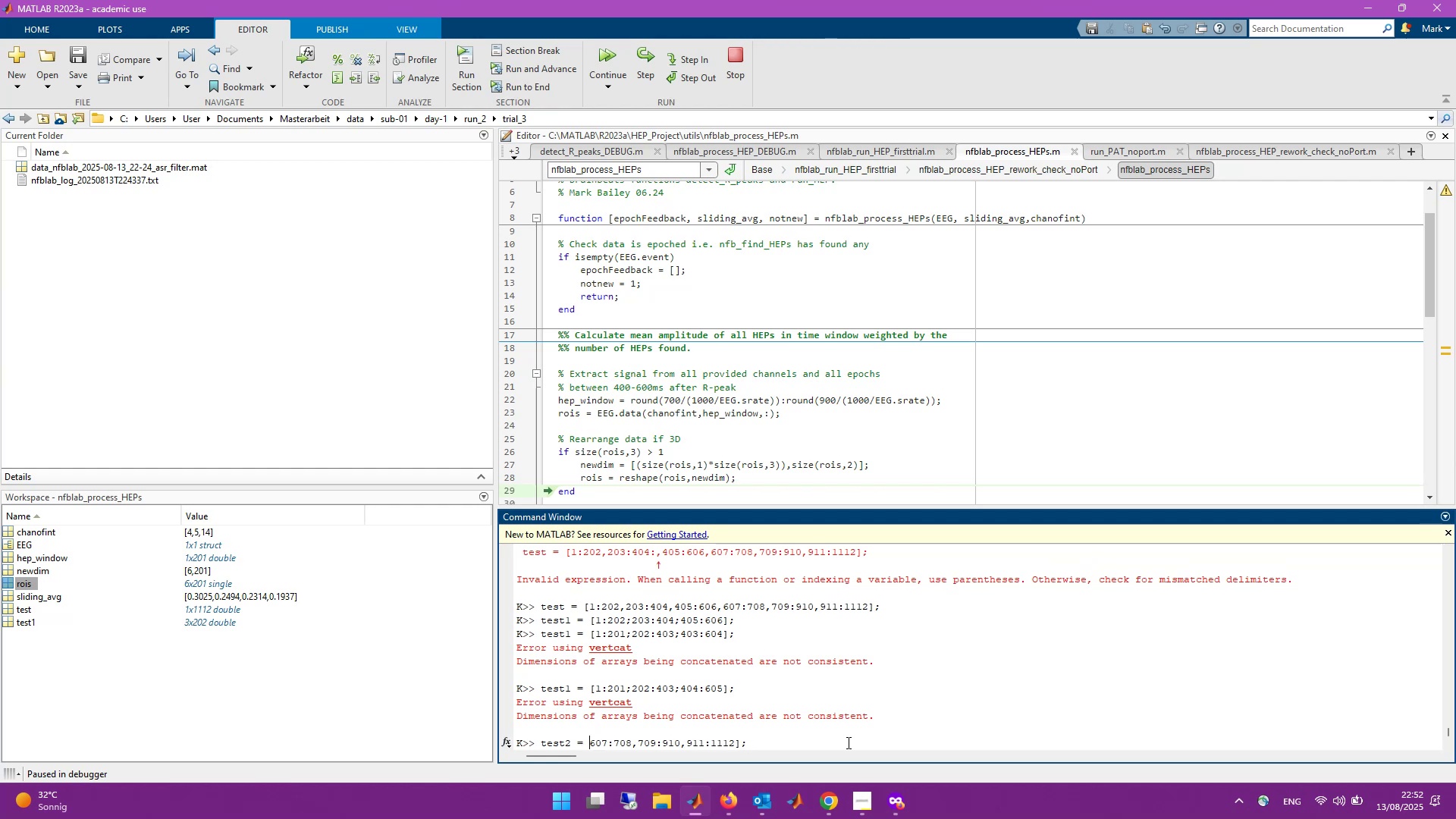 
key(BracketLeft)
 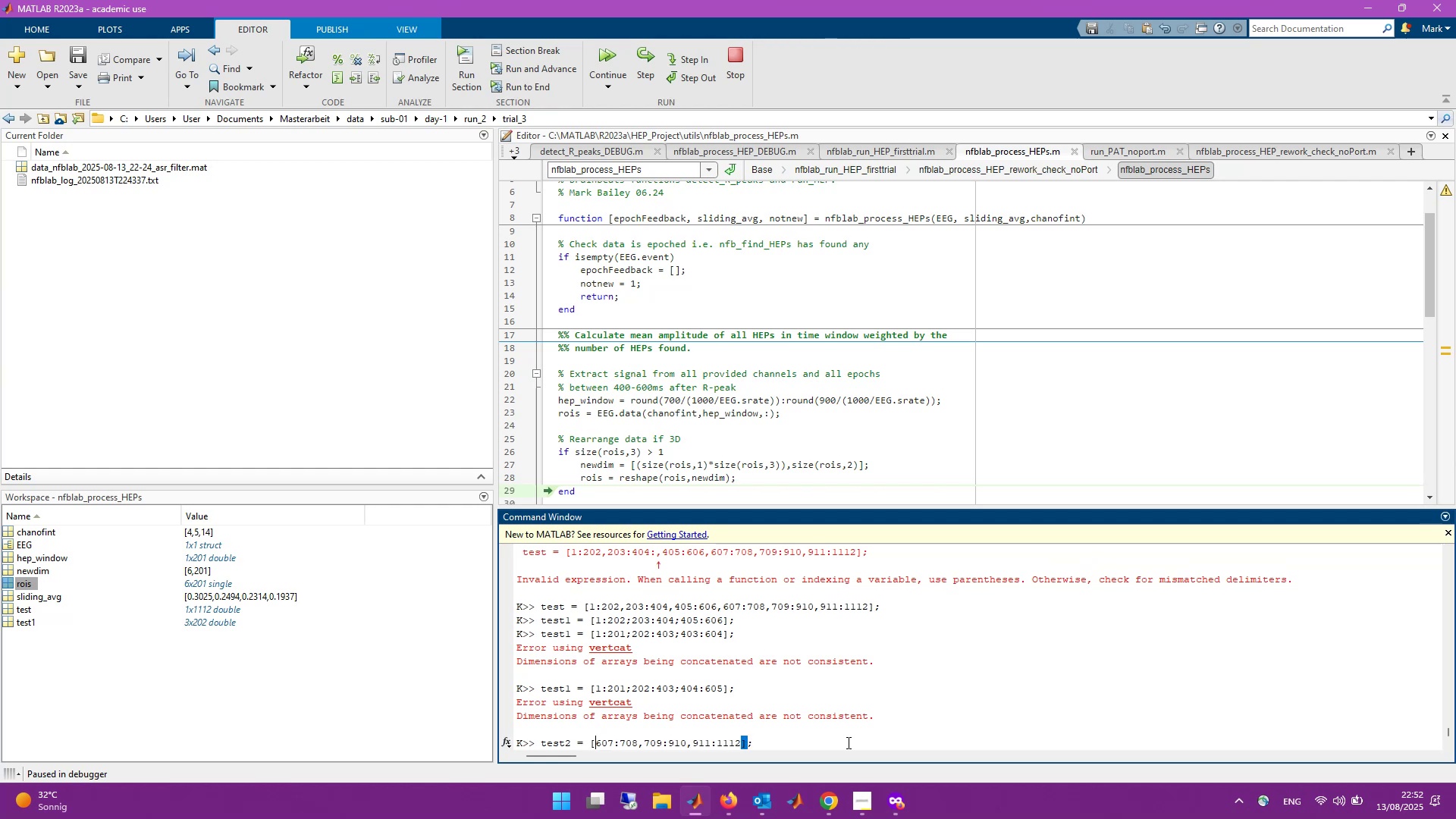 
key(Enter)
 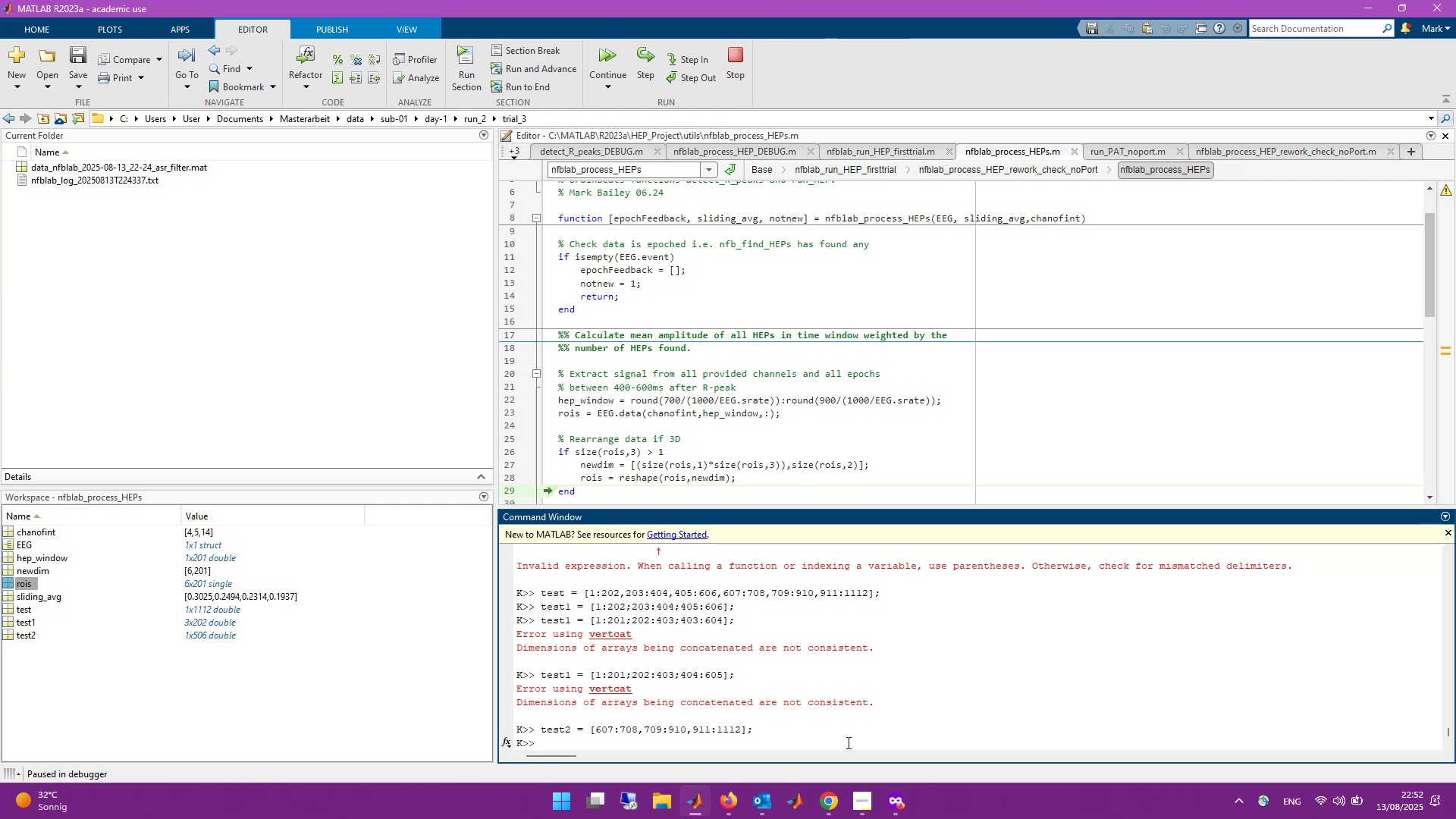 
key(ArrowUp)
 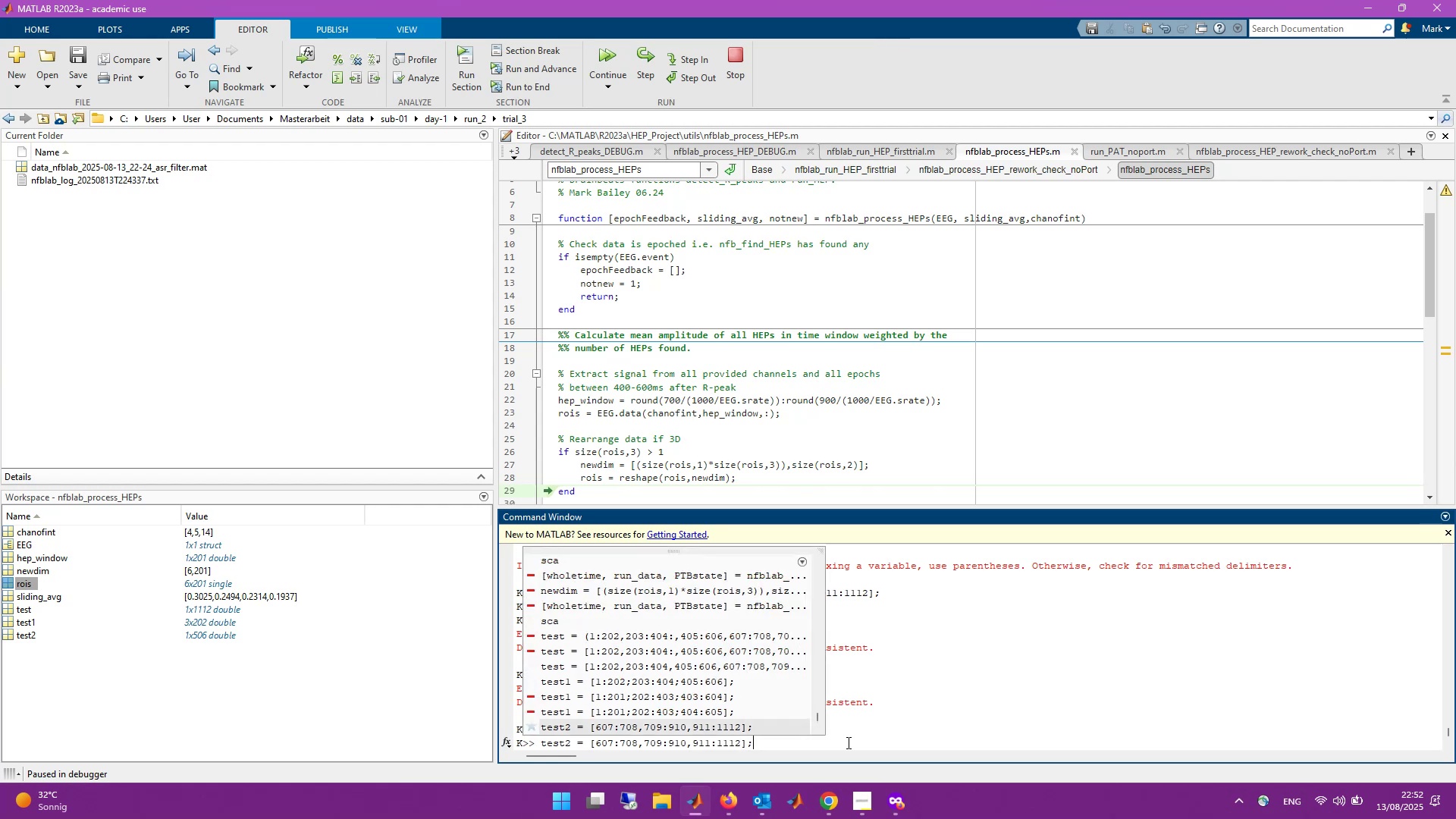 
hold_key(key=ArrowLeft, duration=0.7)
 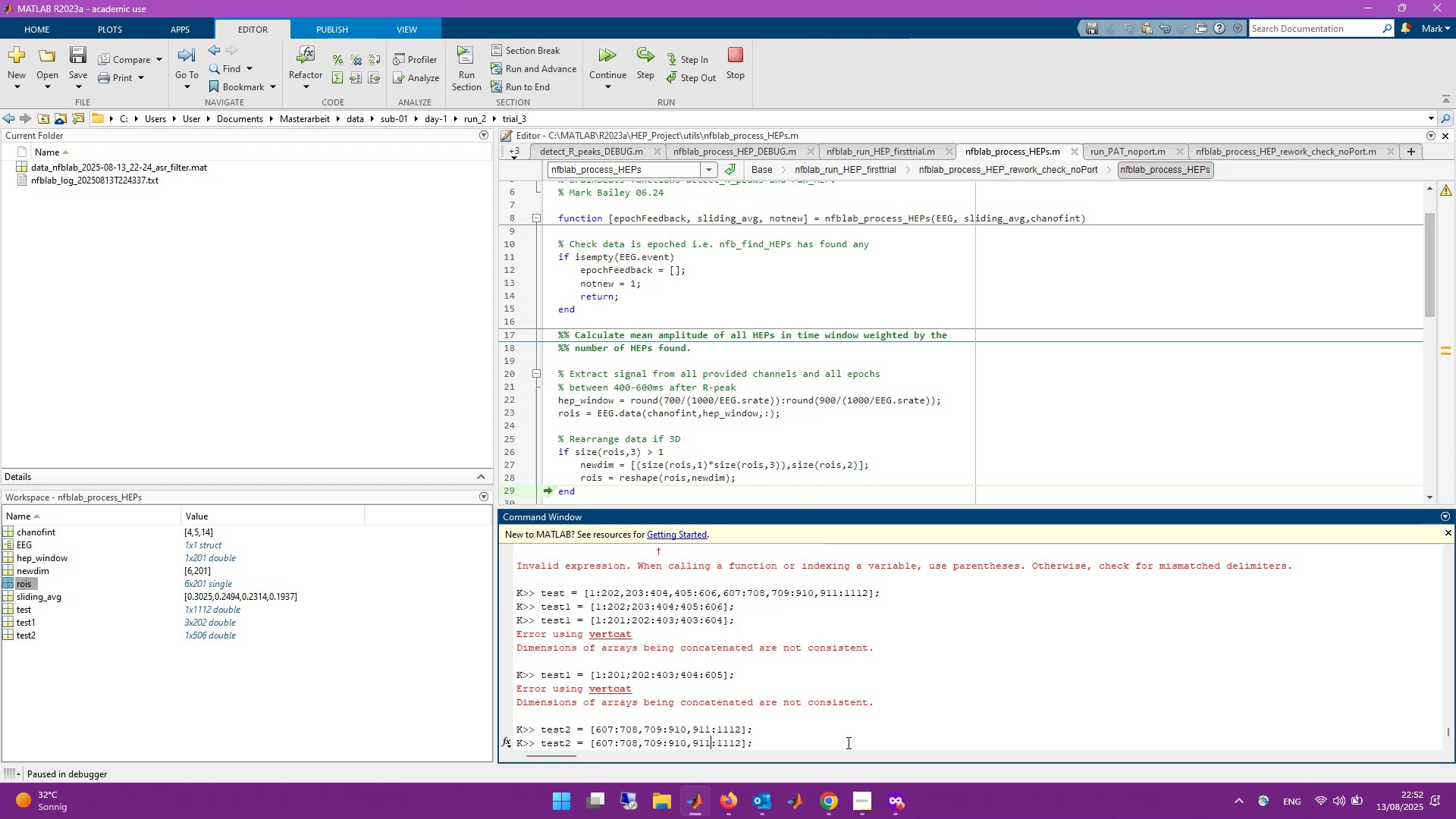 
key(ArrowLeft)
 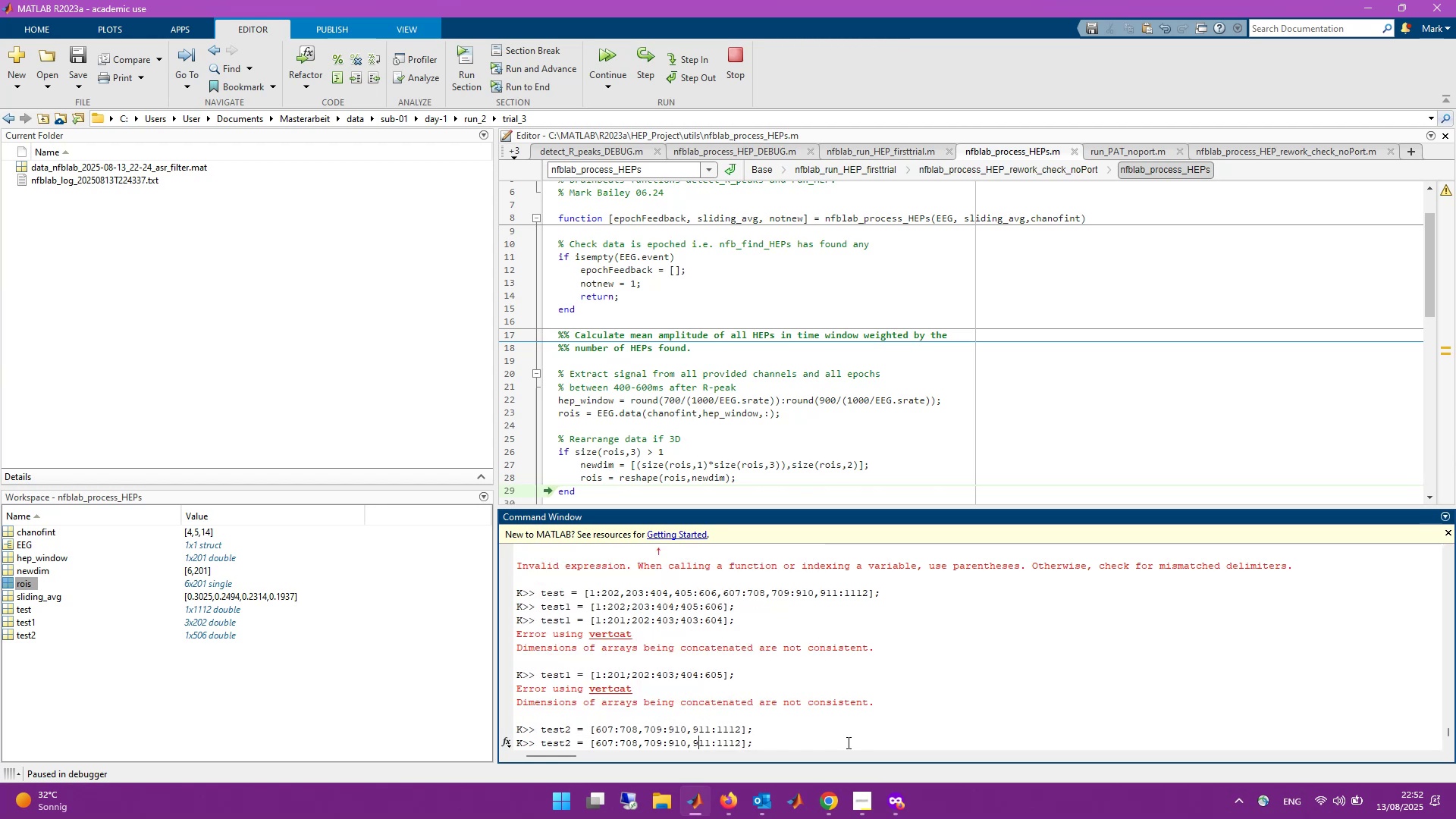 
key(ArrowLeft)
 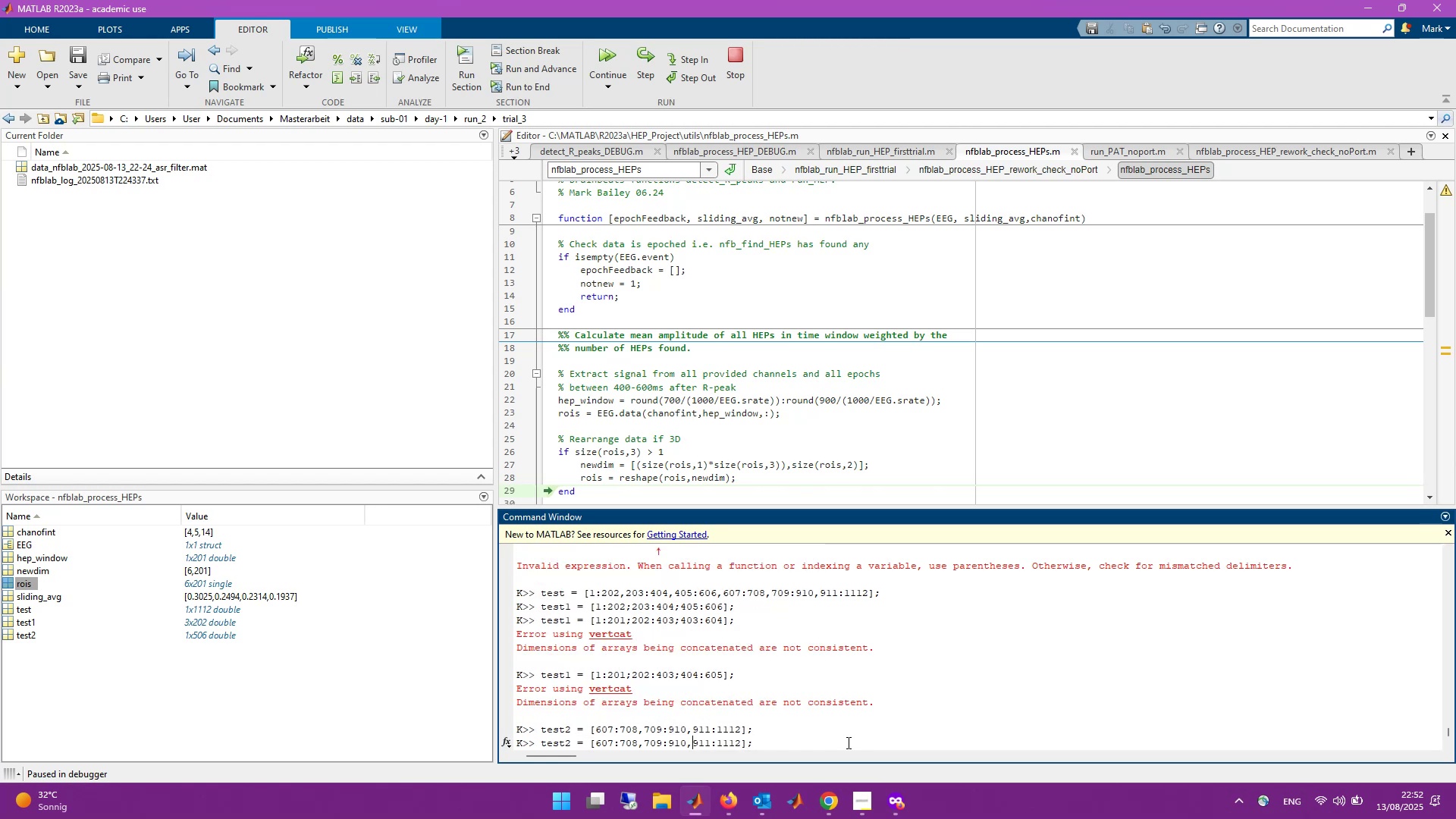 
key(ArrowLeft)
 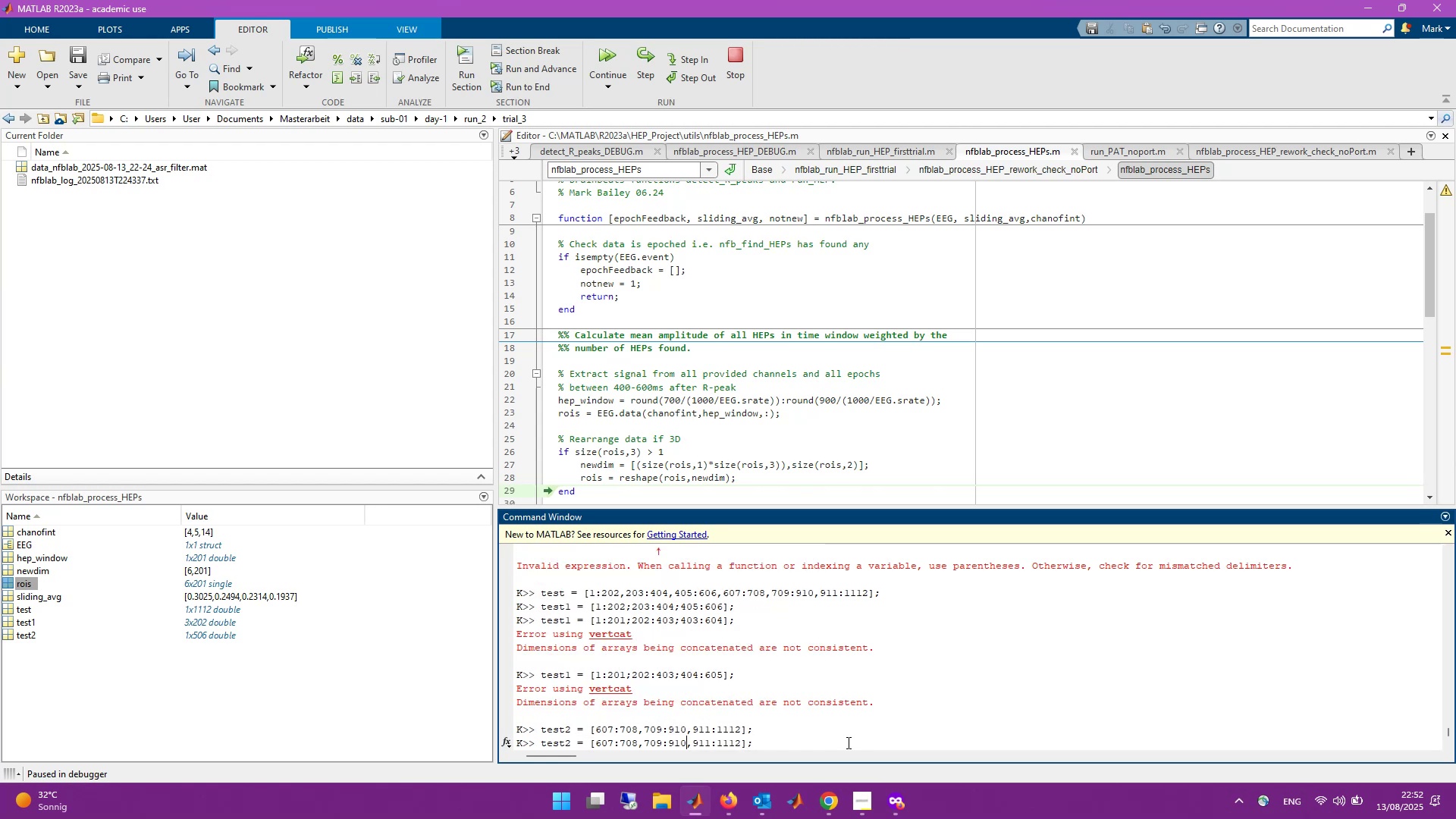 
key(ArrowLeft)
 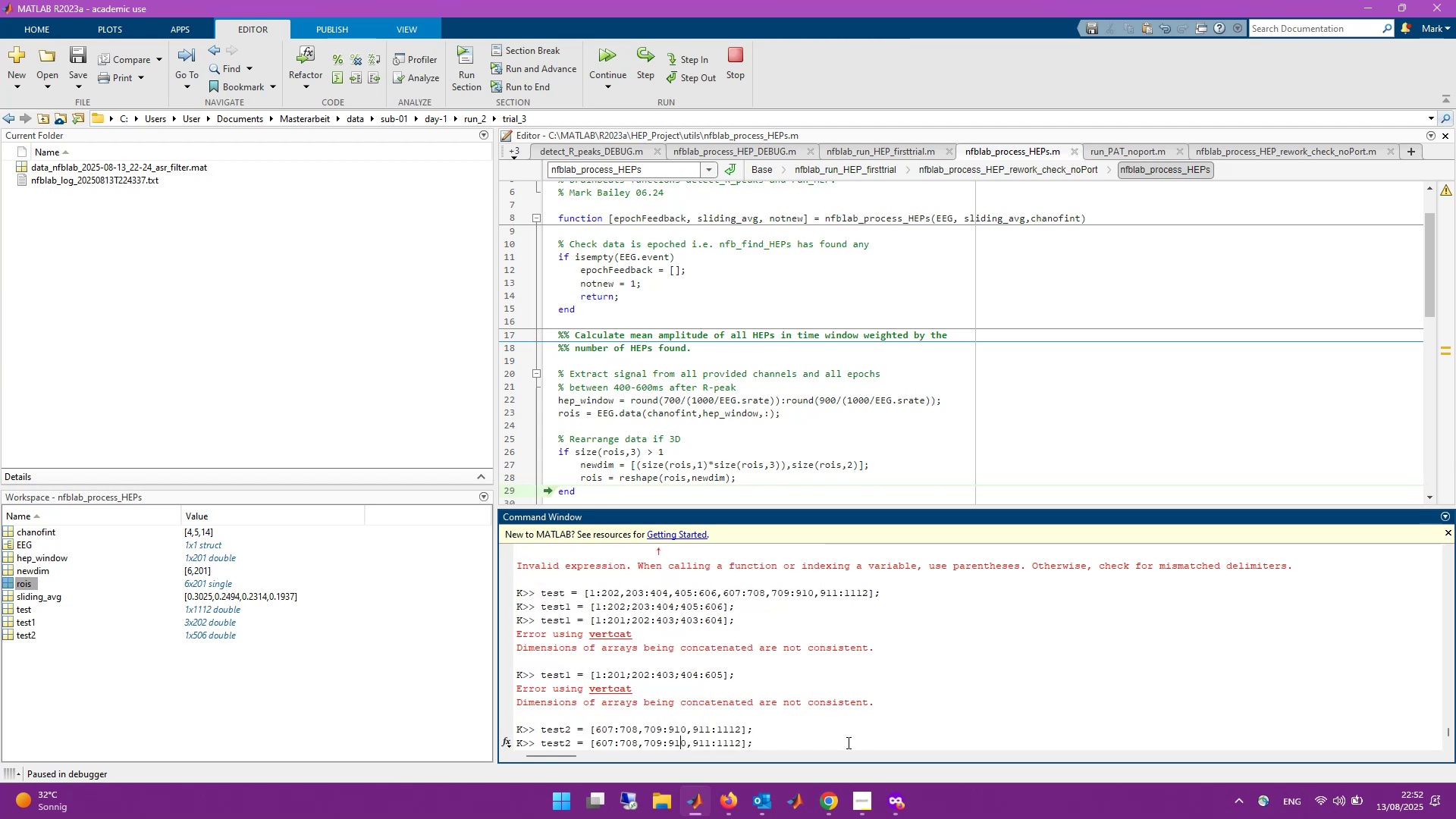 
key(ArrowLeft)
 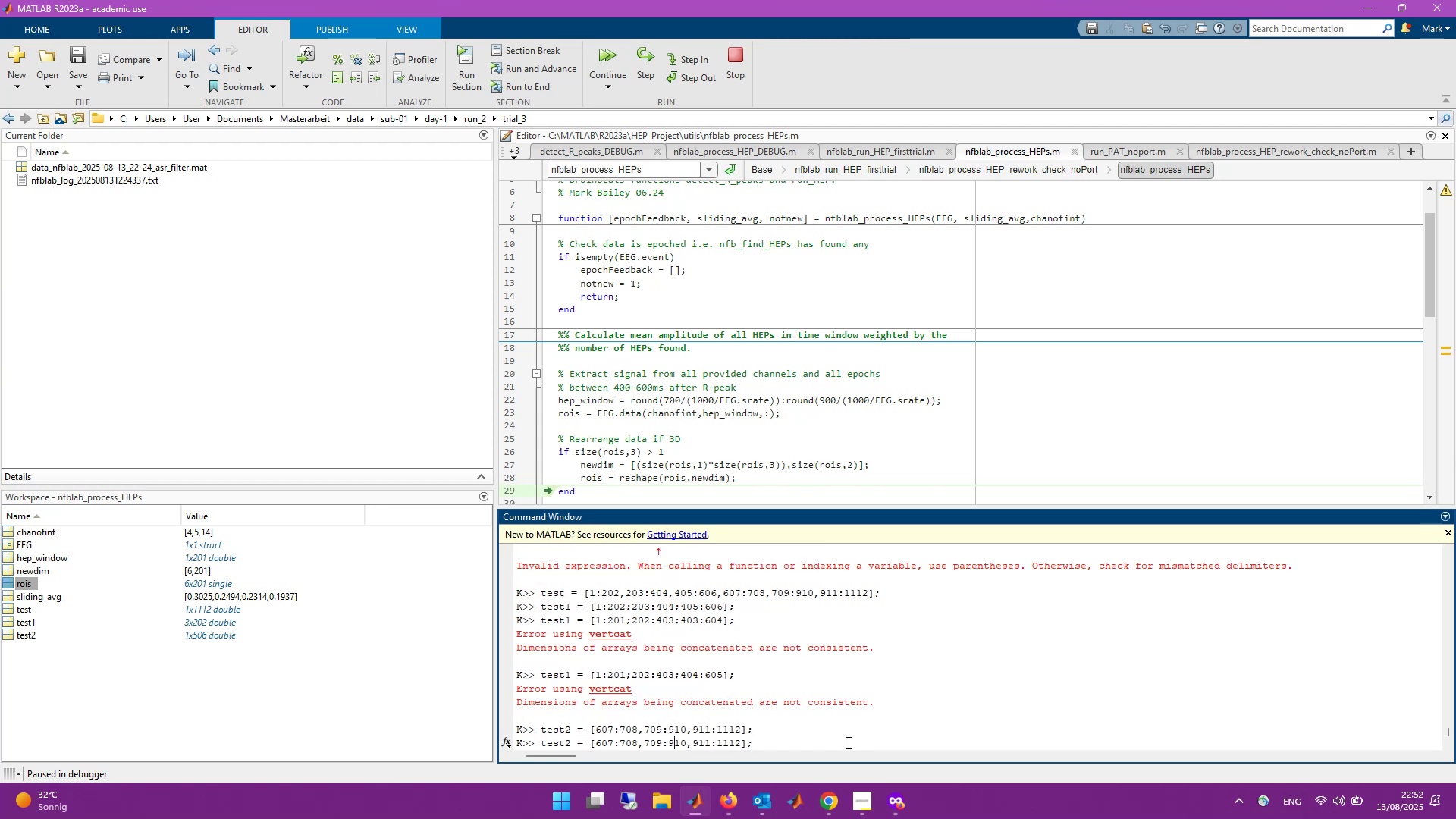 
key(ArrowLeft)
 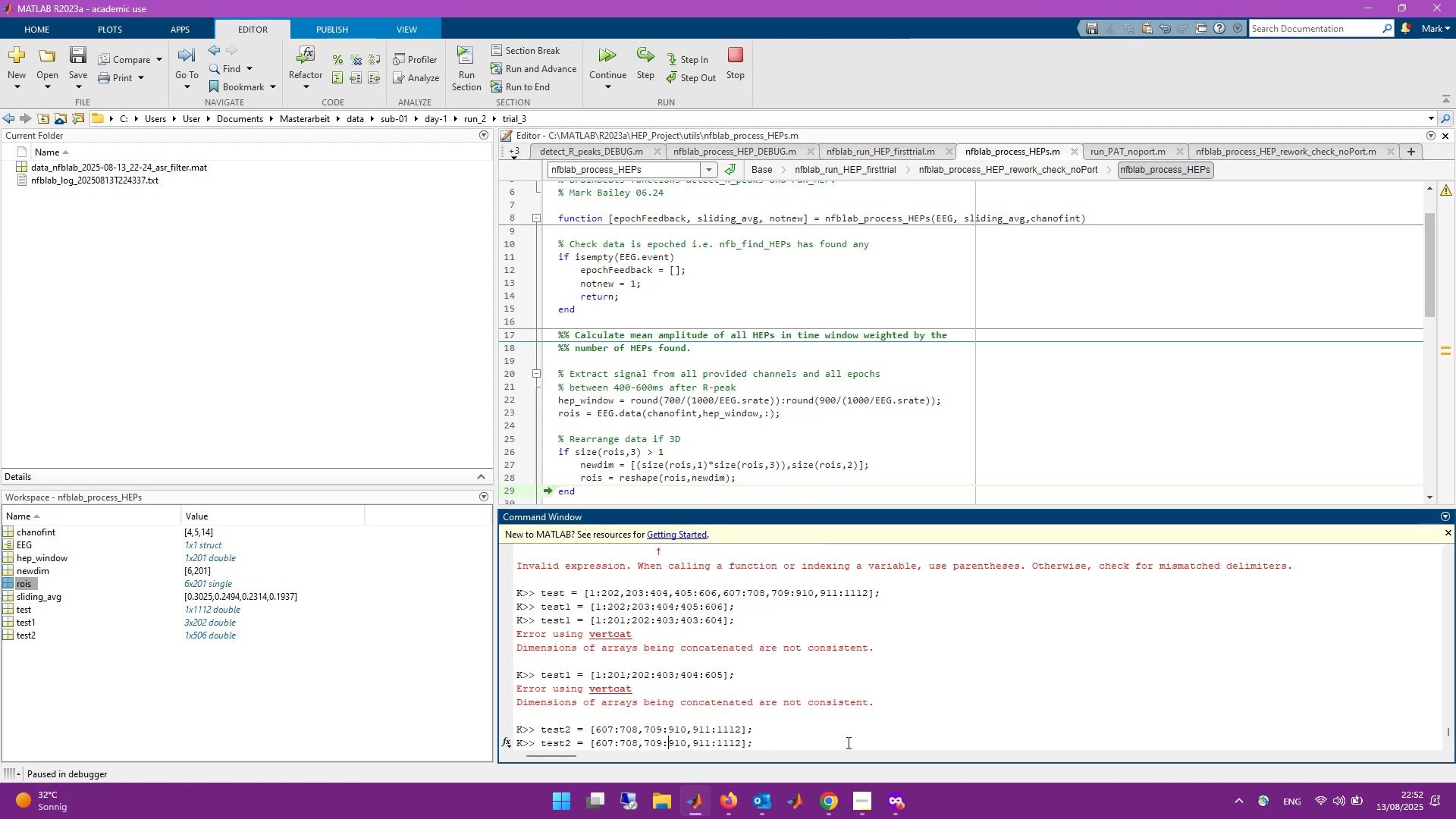 
key(ArrowLeft)
 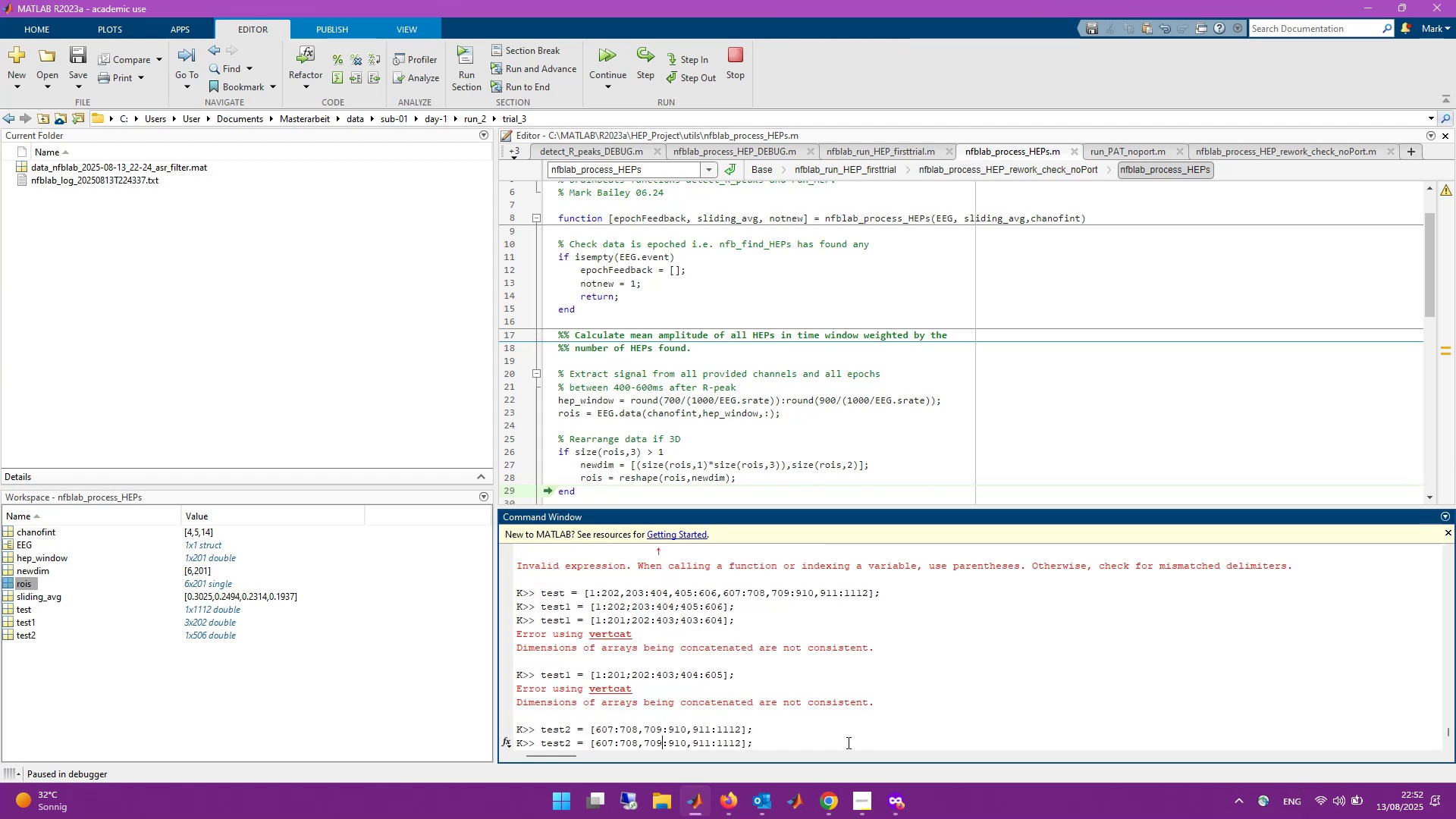 
key(ArrowLeft)
 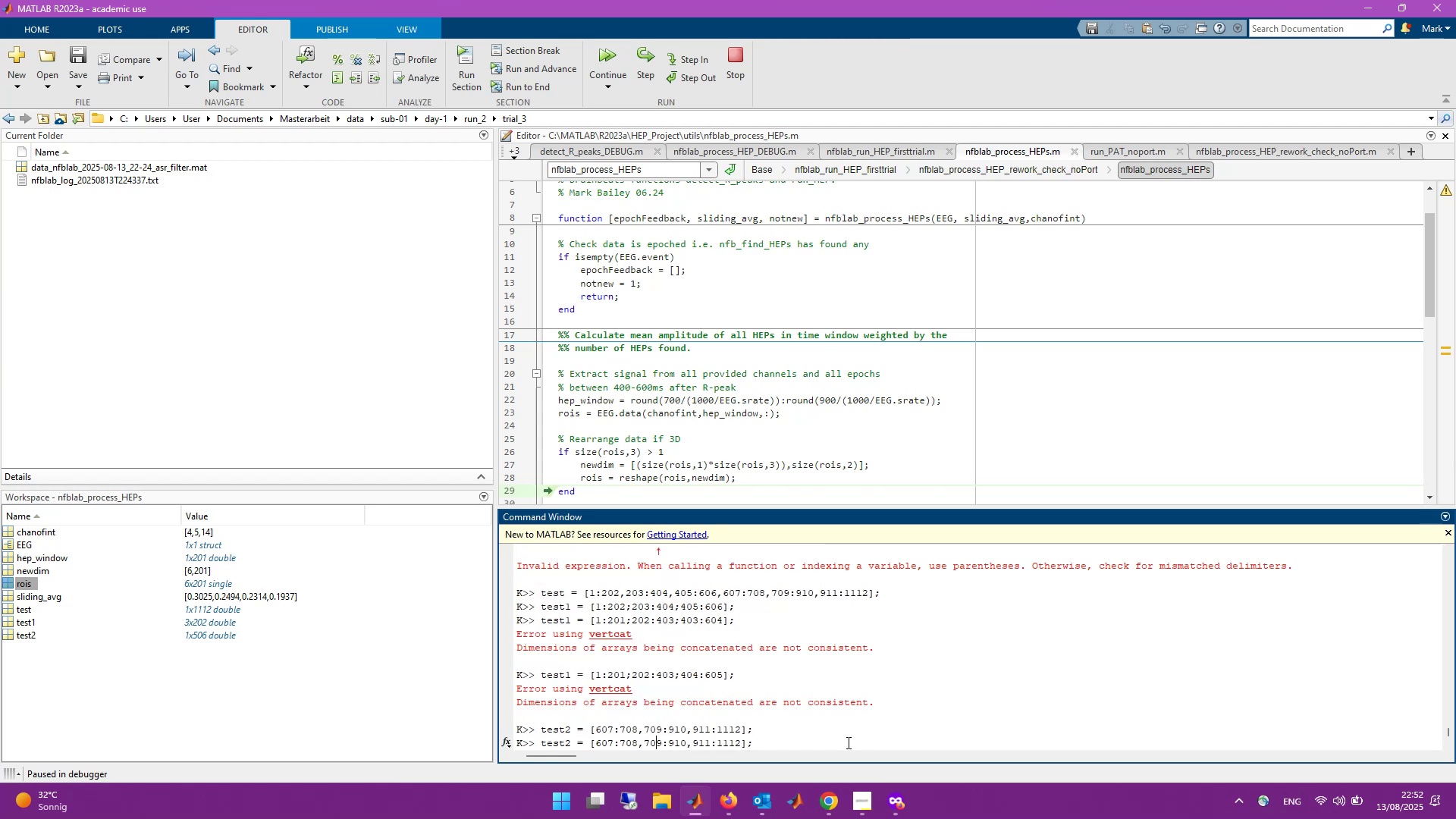 
key(ArrowLeft)
 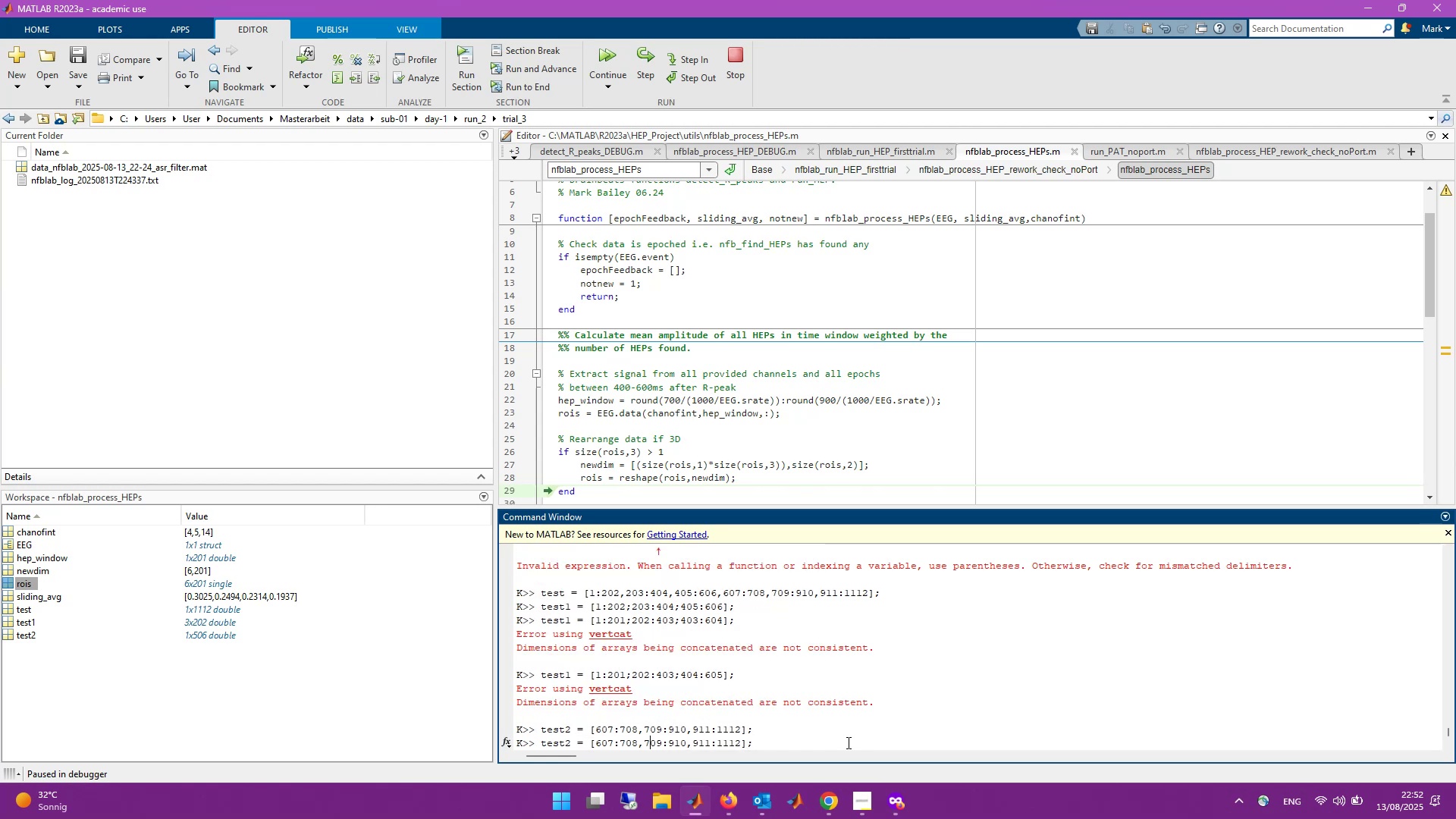 
key(ArrowLeft)
 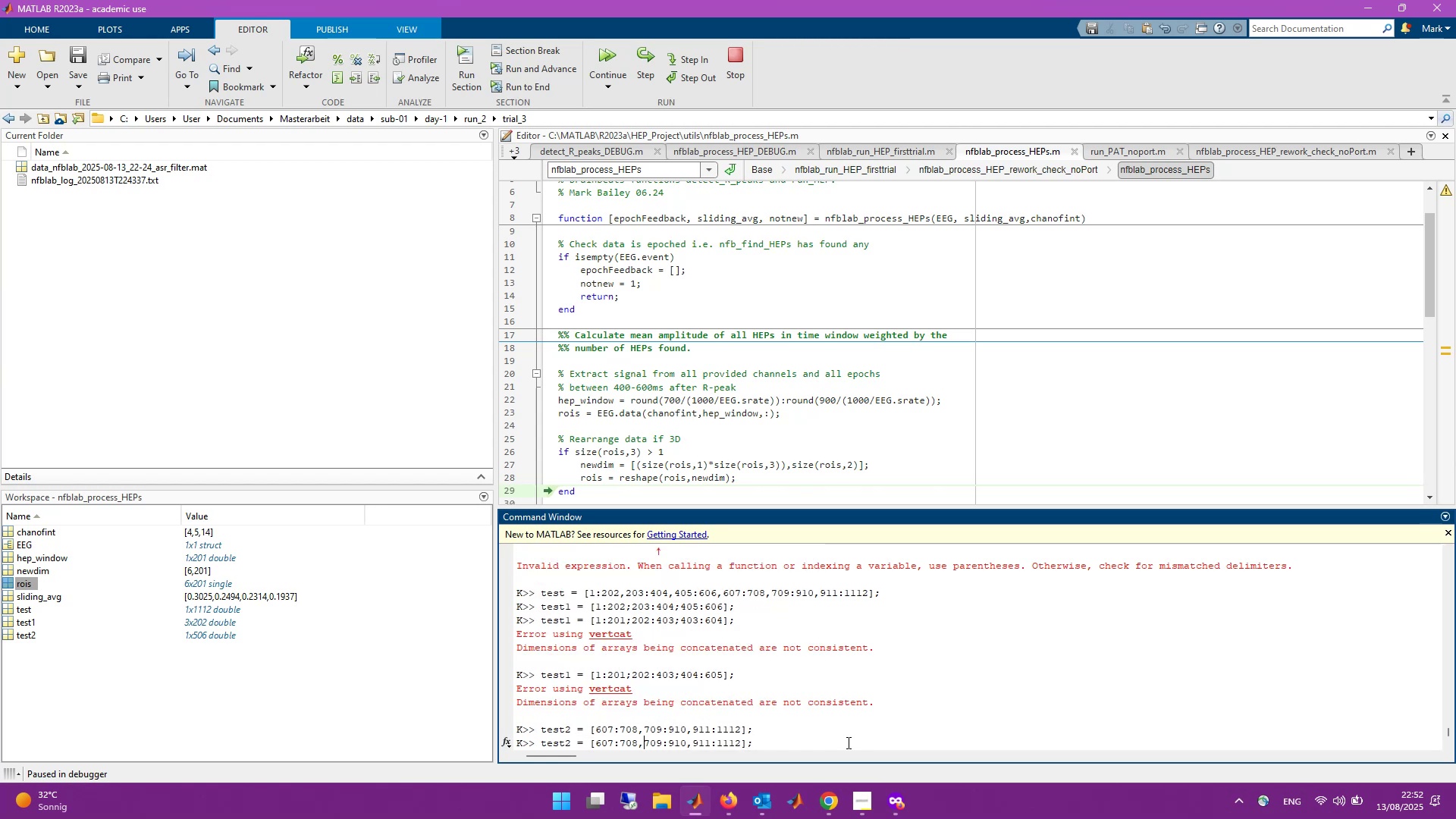 
key(Backspace)
 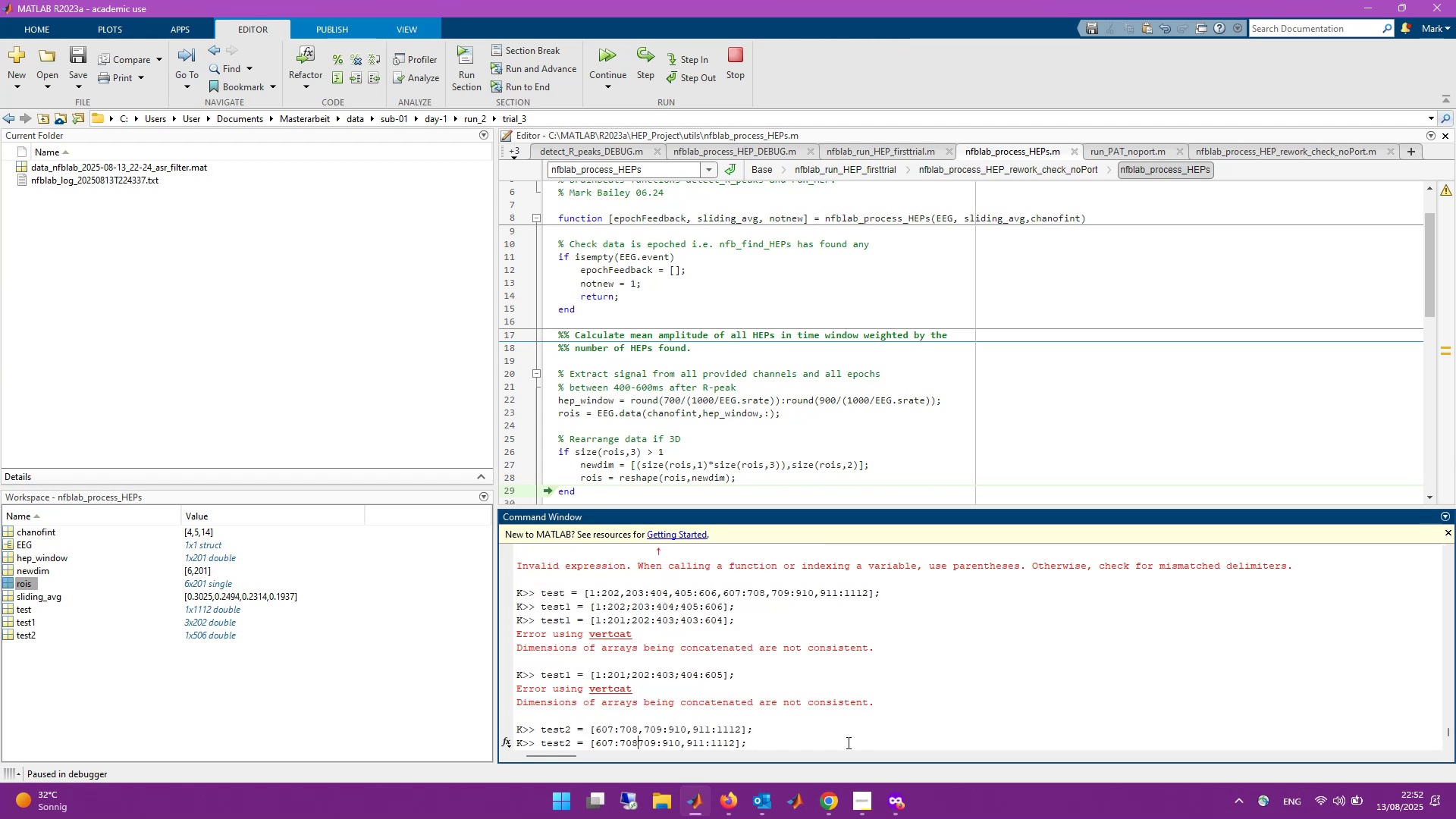 
key(Semicolon)
 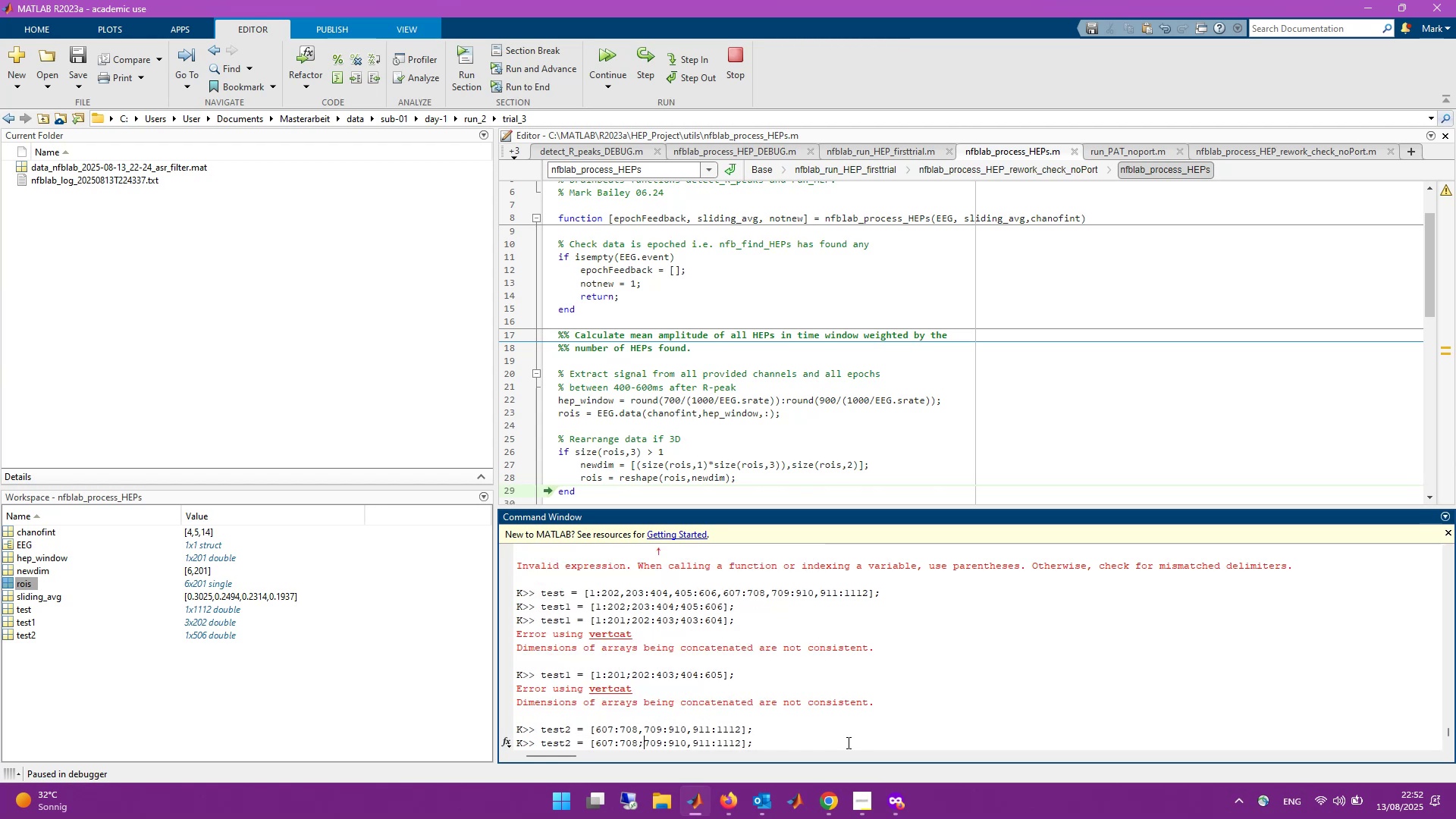 
key(Backspace)
 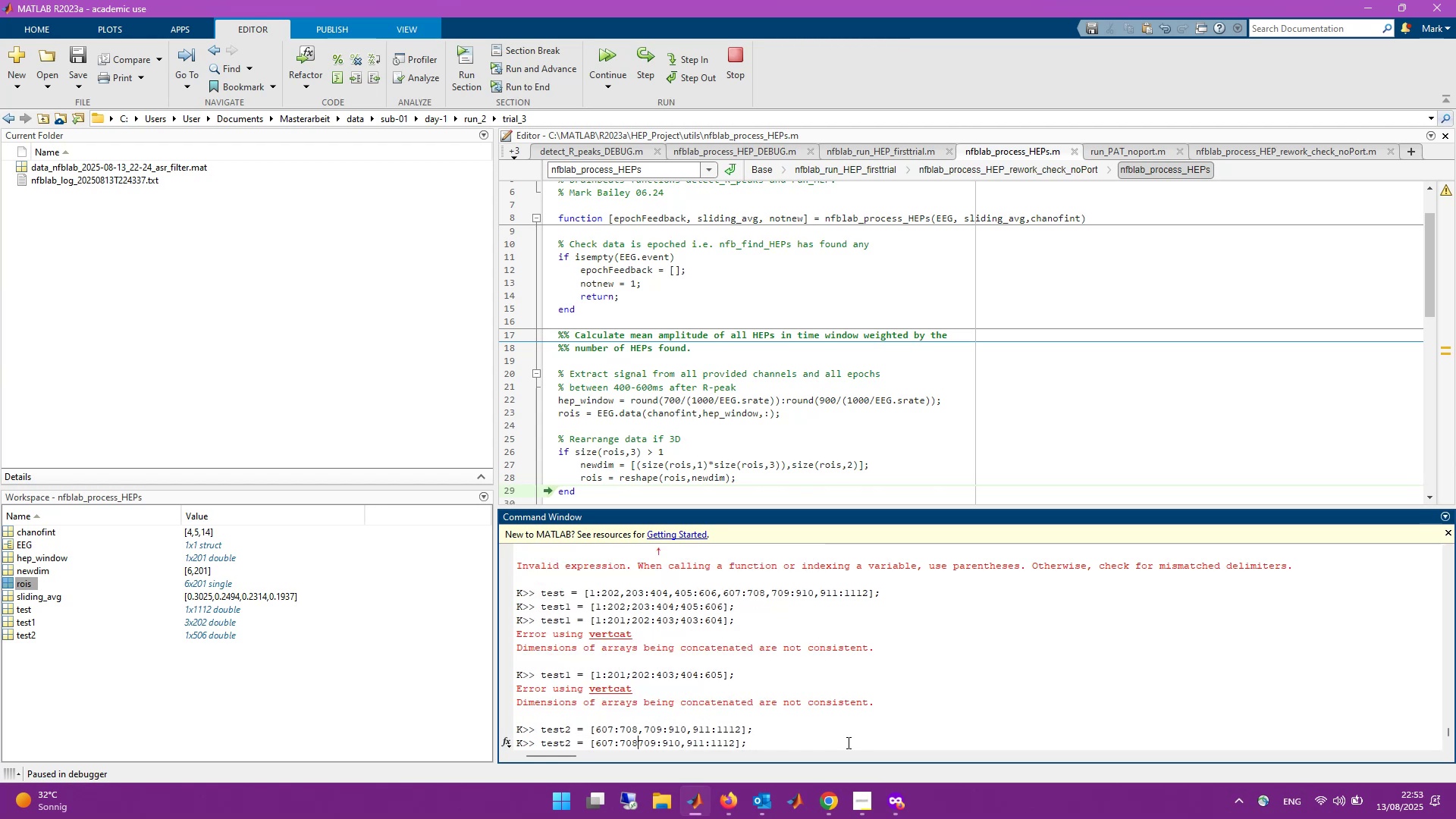 
key(Backquote)
 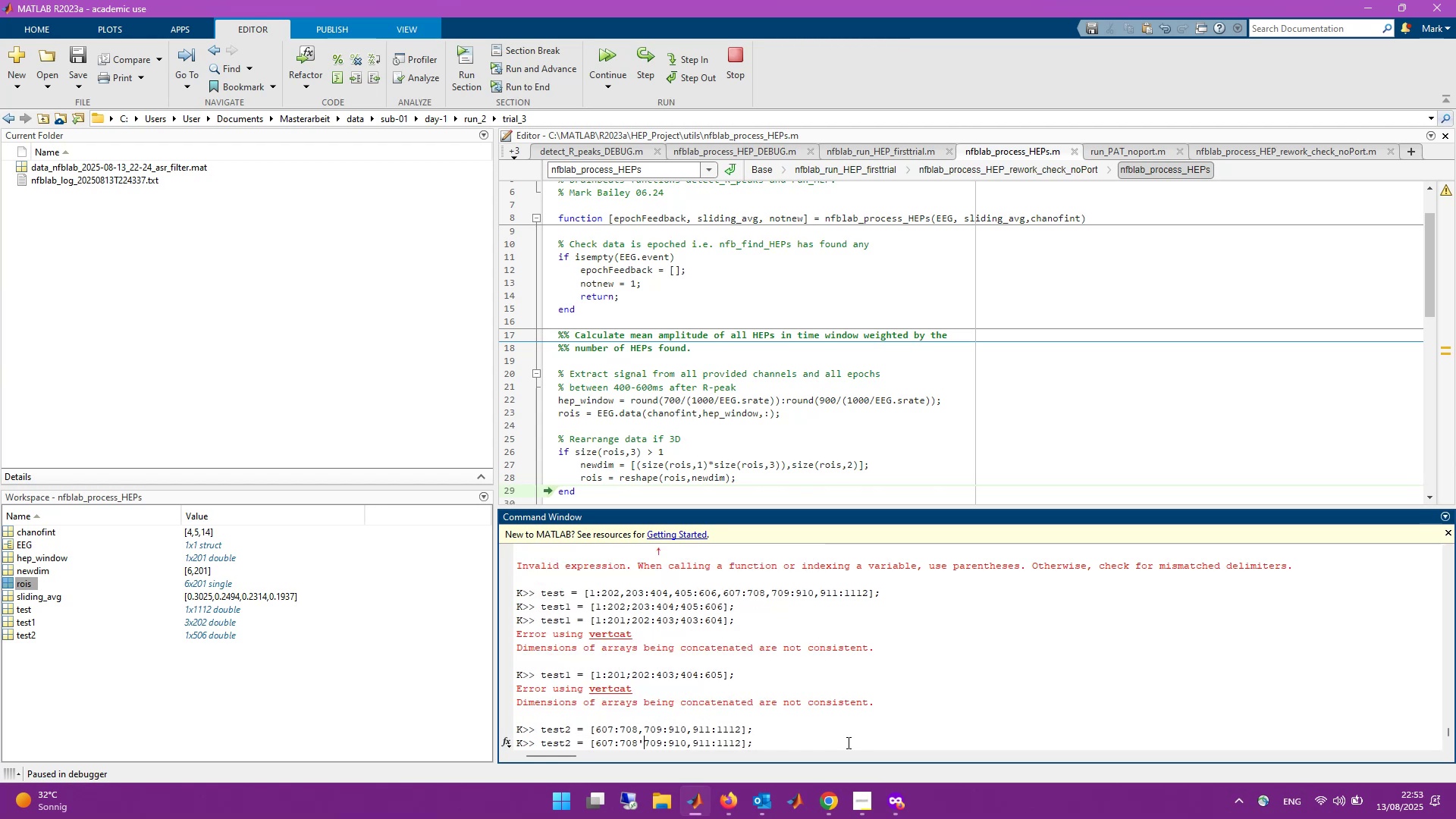 
key(Backspace)
 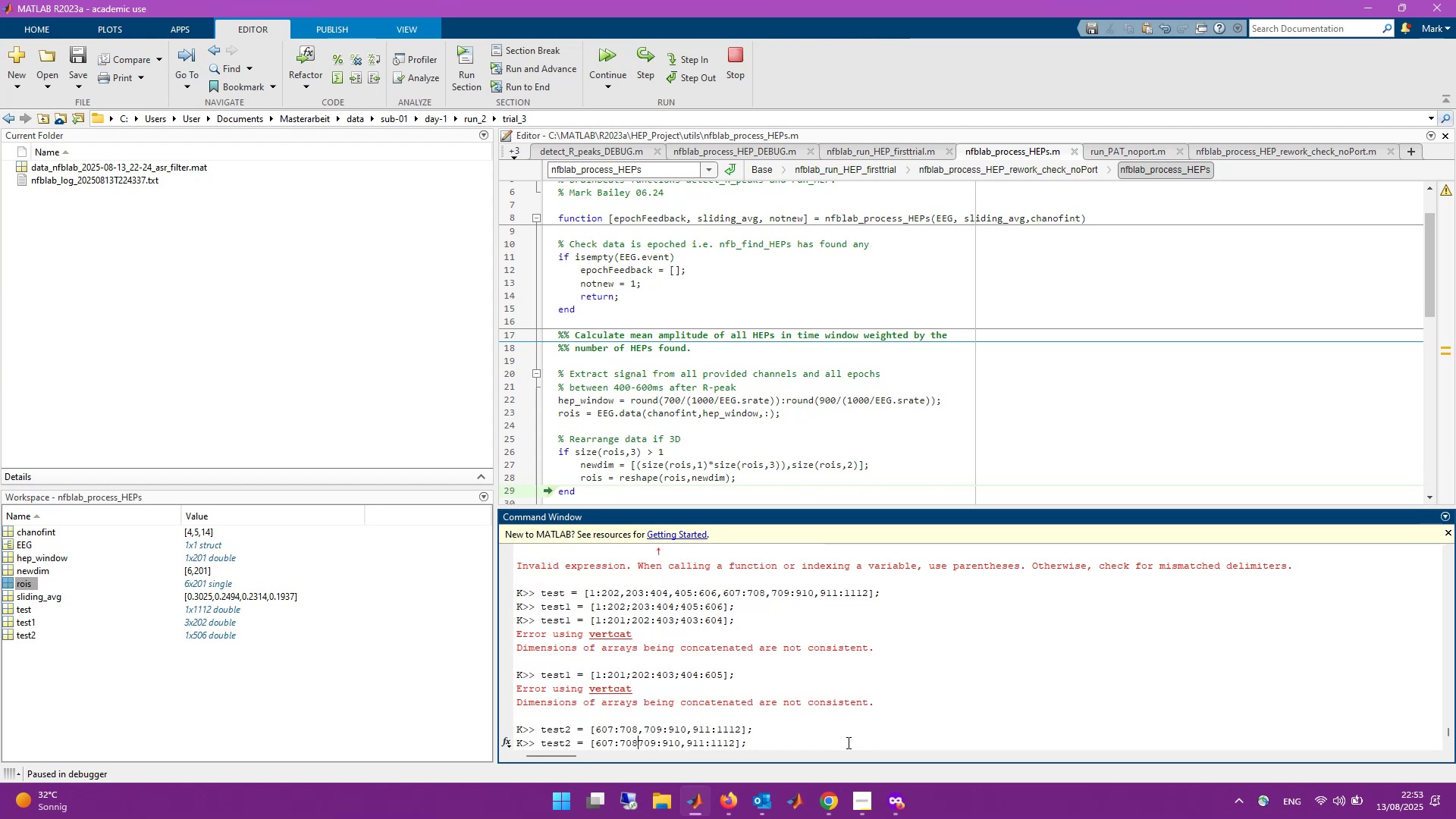 
key(Semicolon)
 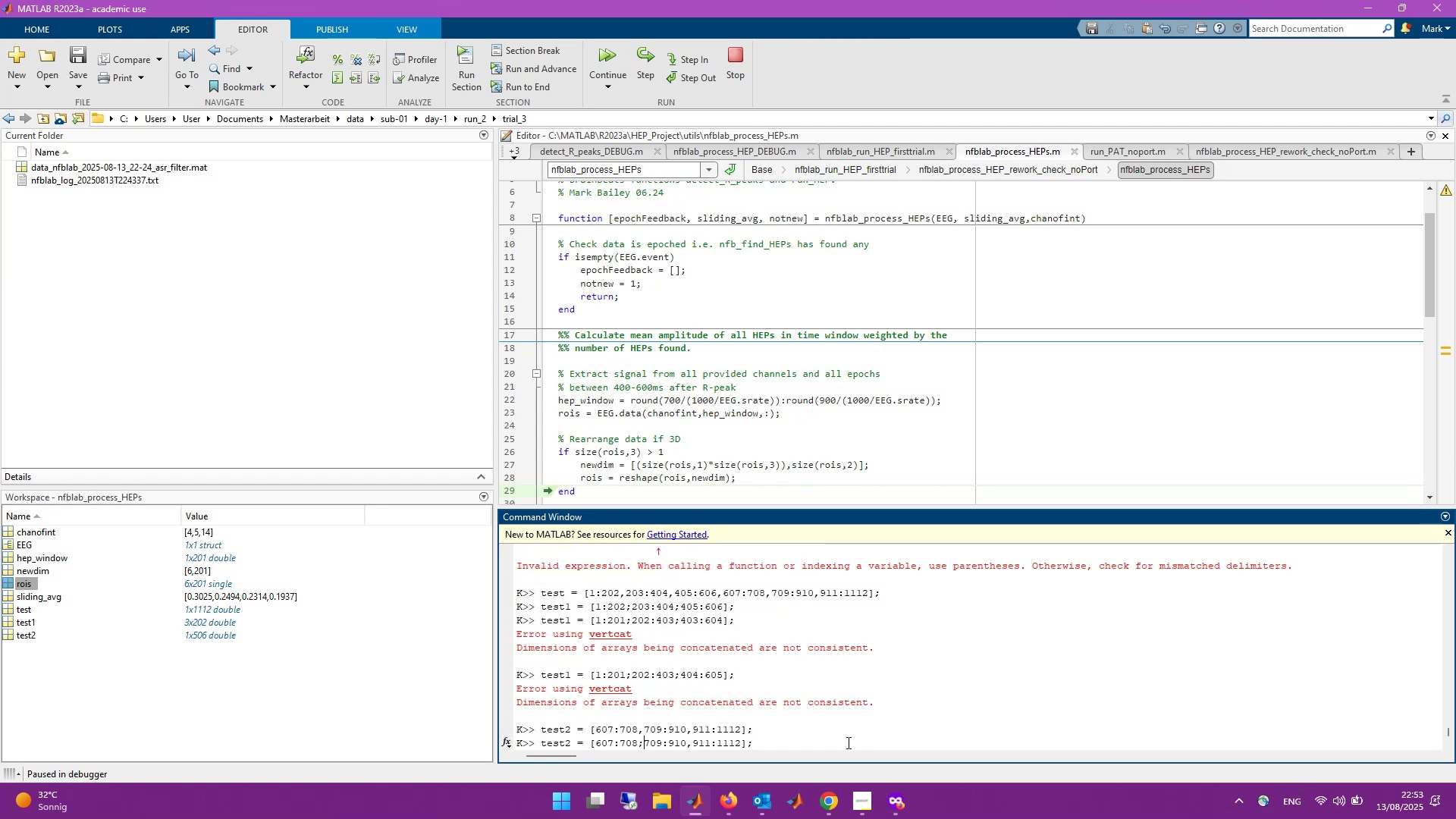 
hold_key(key=ArrowRight, duration=0.67)
 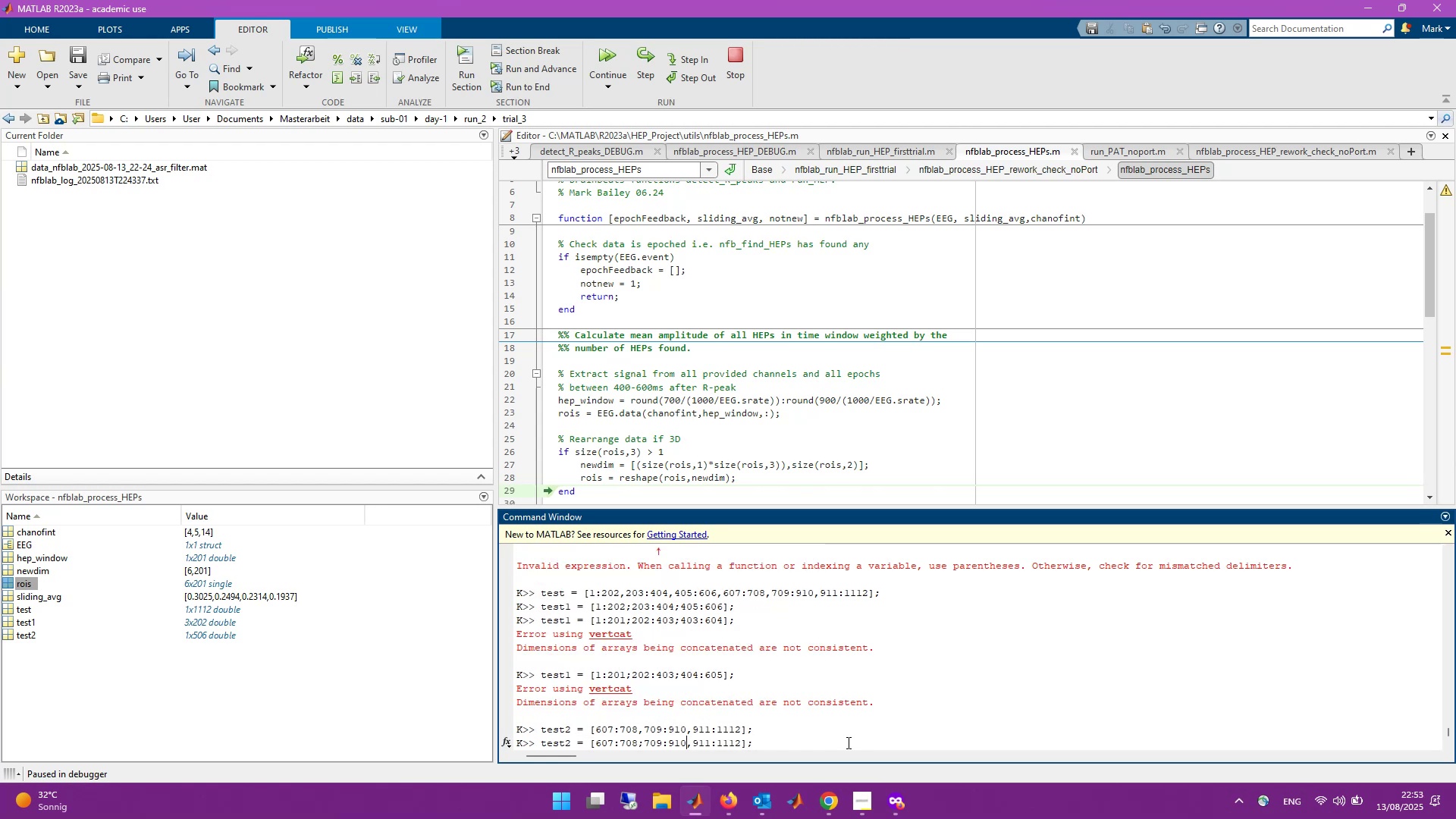 
key(ArrowRight)
 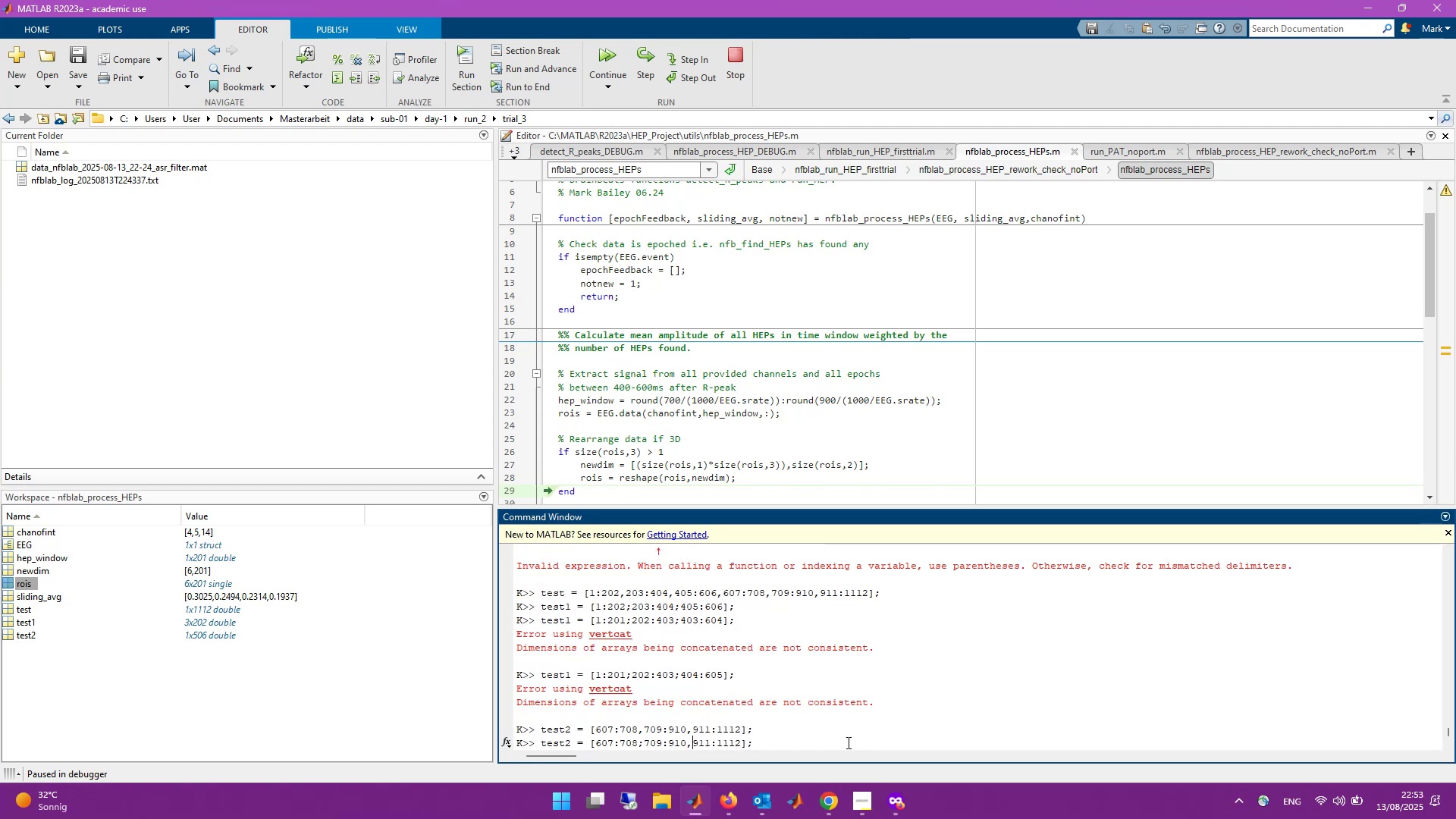 
key(Backspace)
 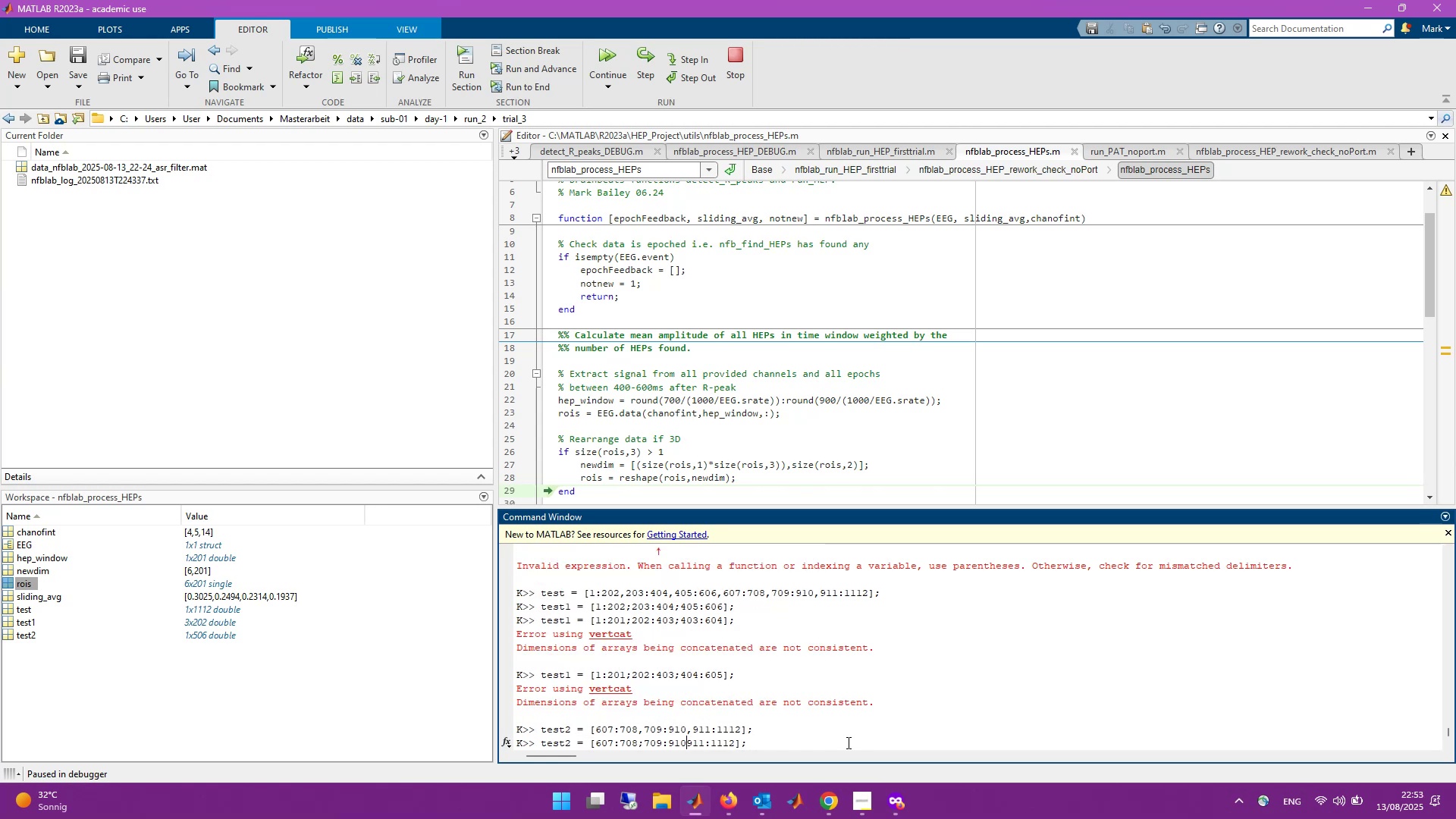 
key(Semicolon)
 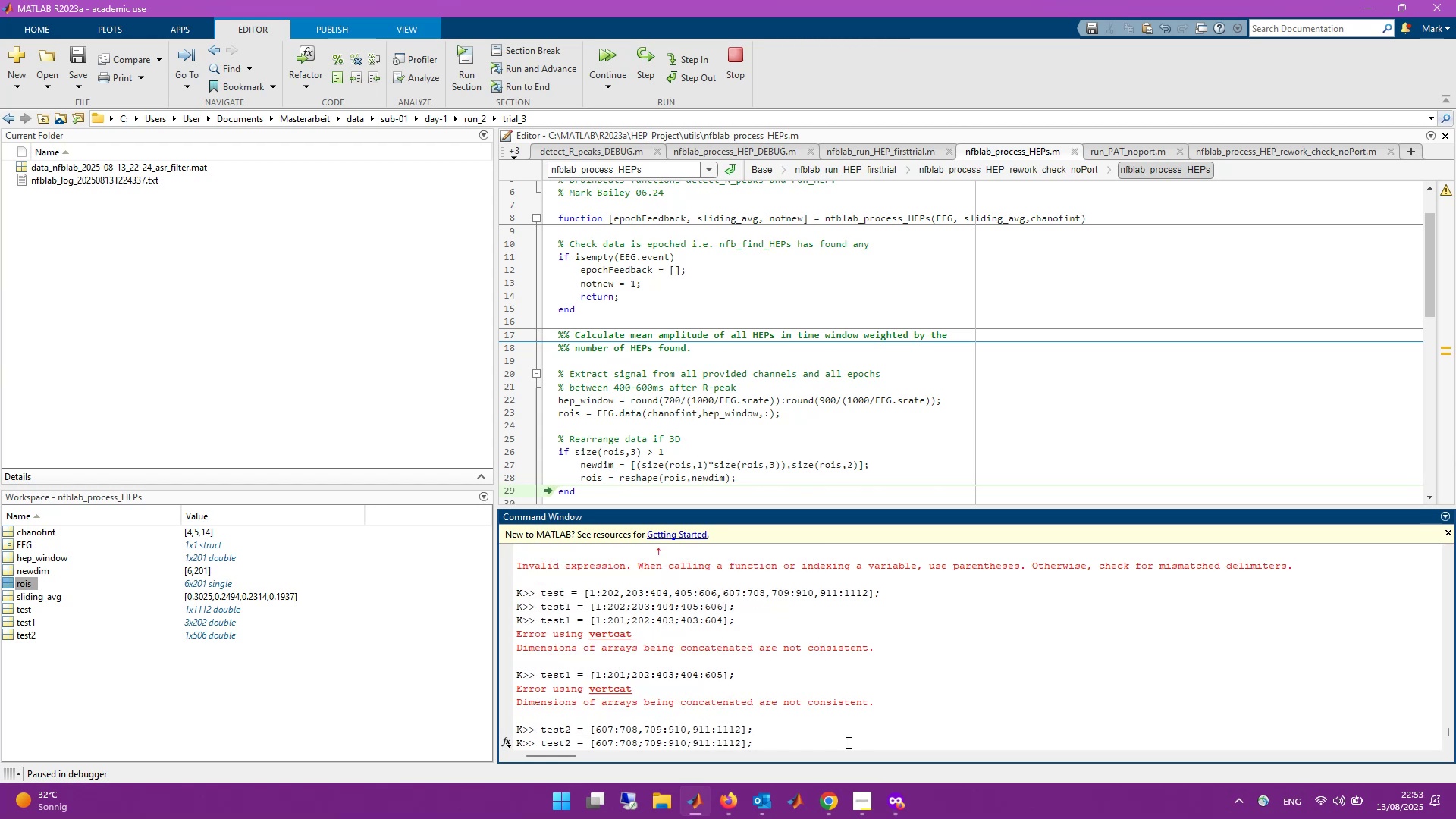 
key(Enter)
 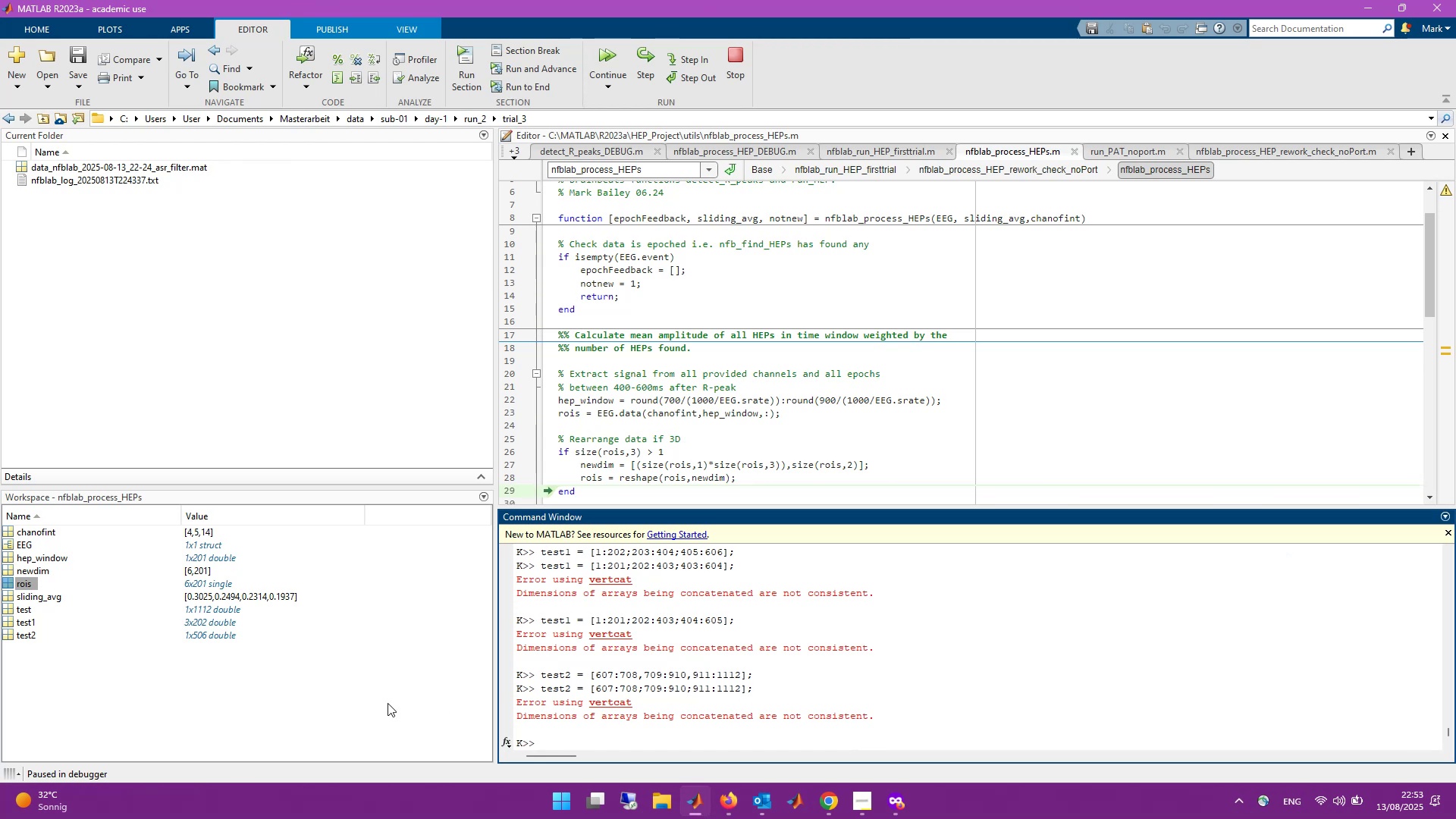 
wait(20.01)
 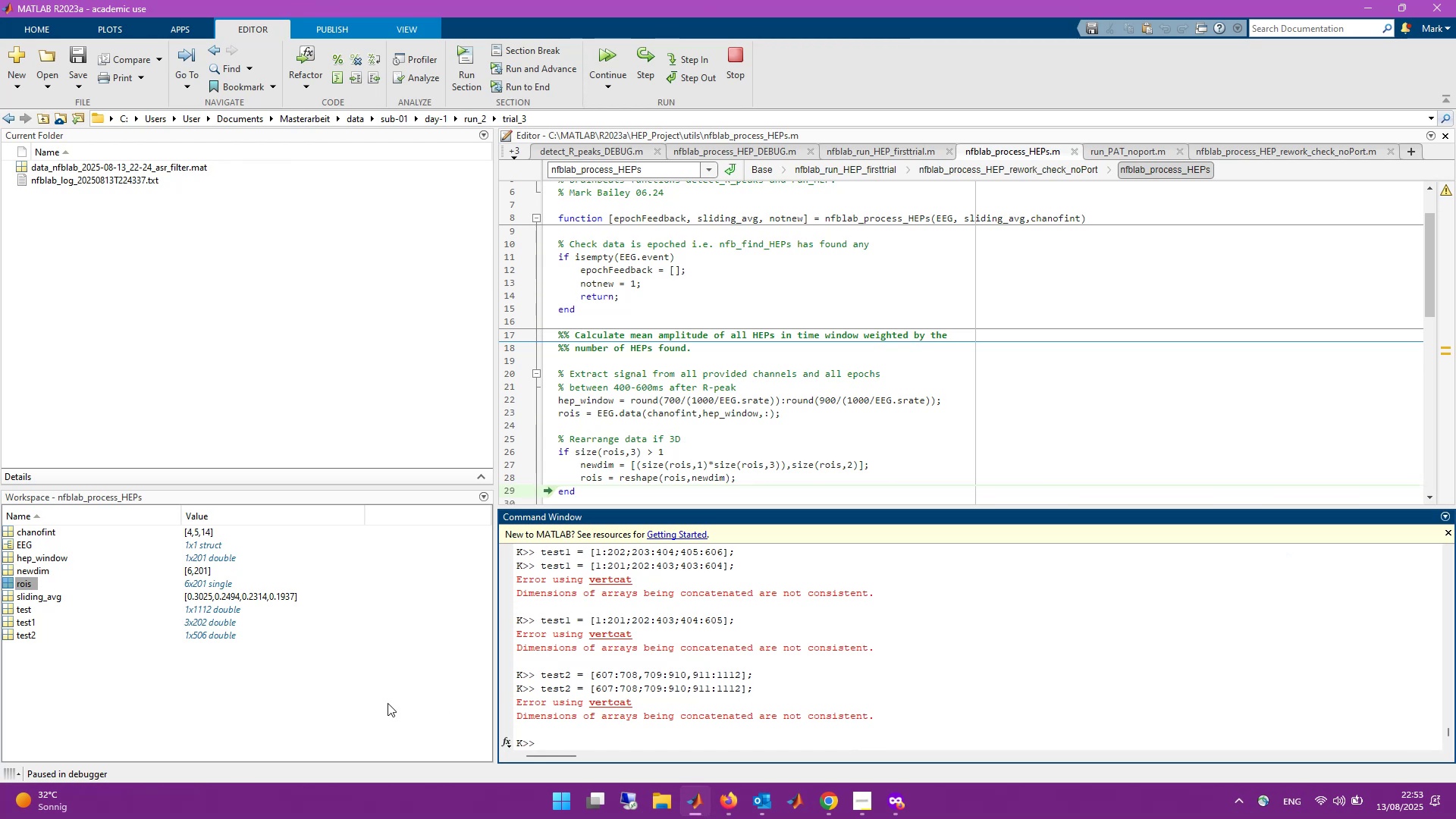 
left_click([30, 582])
 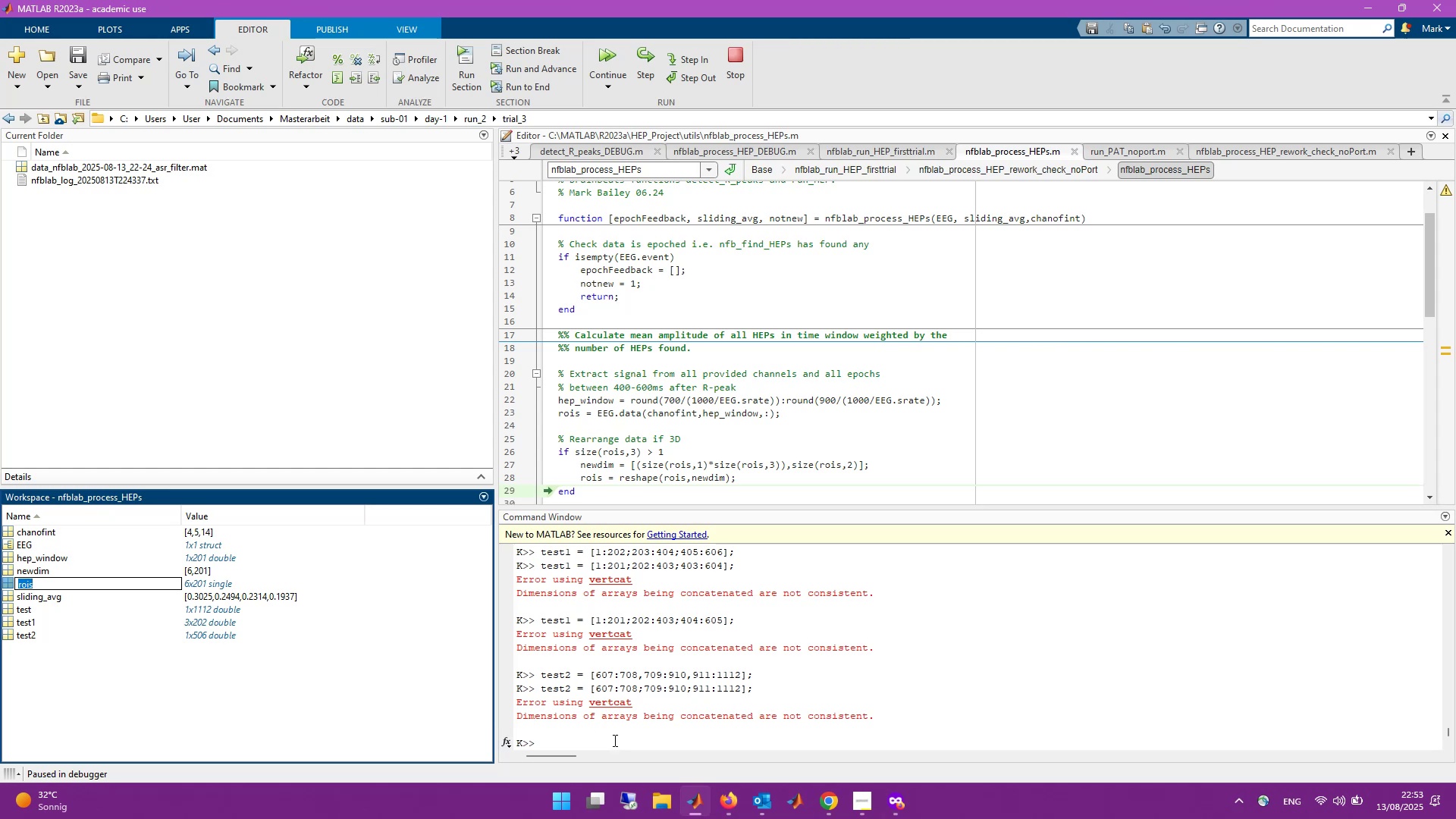 
left_click([610, 733])
 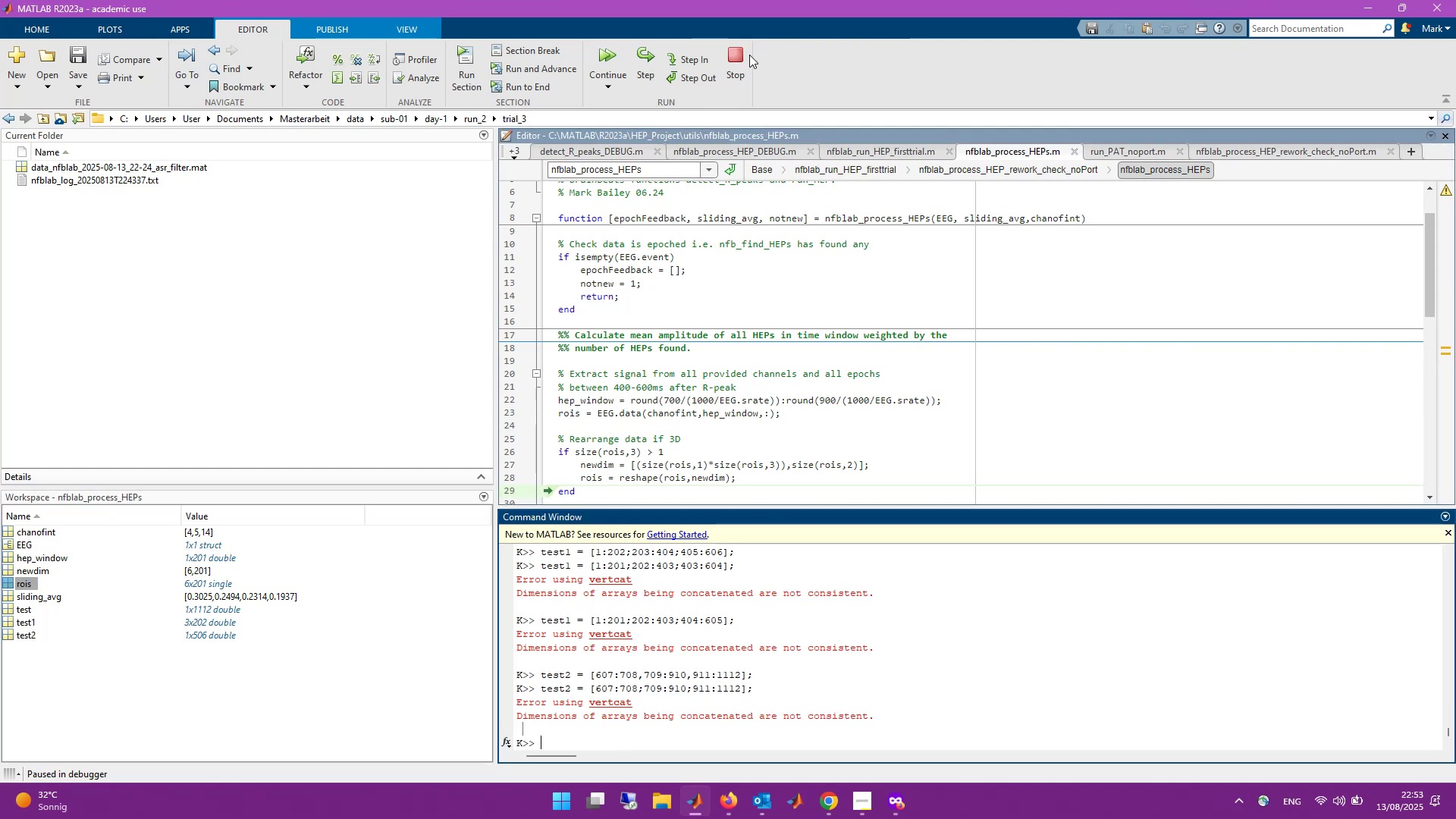 
left_click([738, 64])
 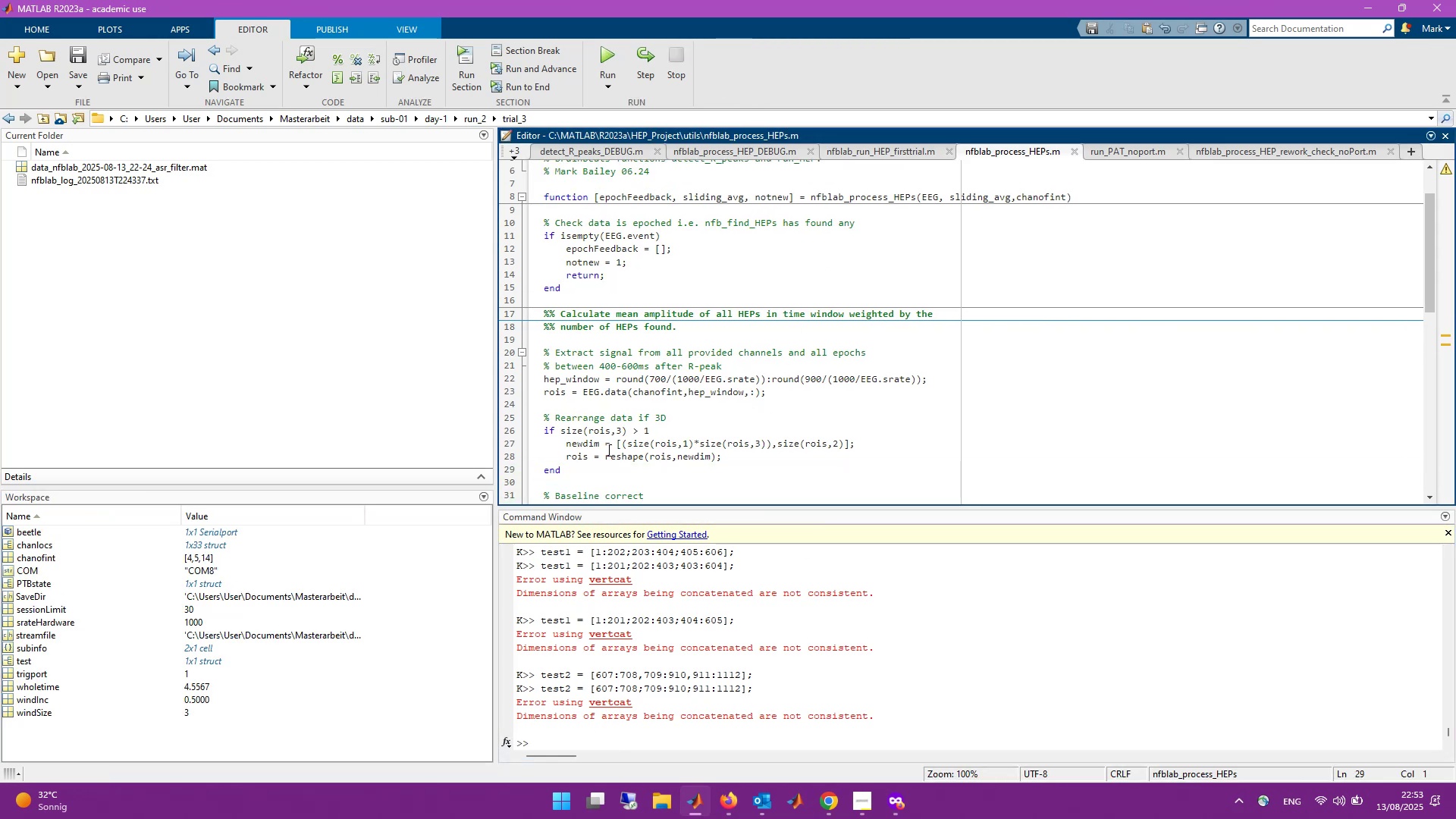 
left_click([510, 455])
 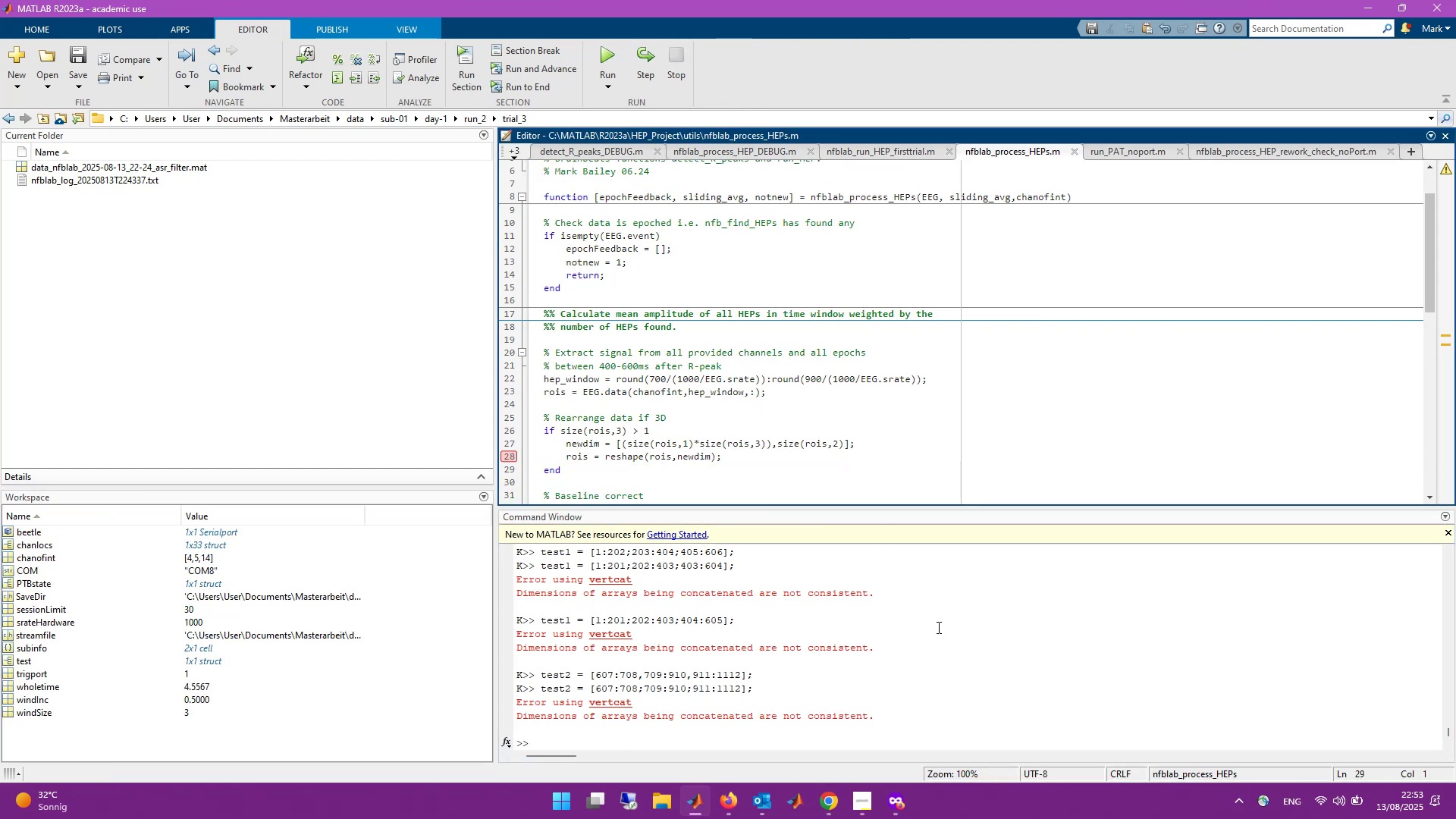 
left_click([949, 663])
 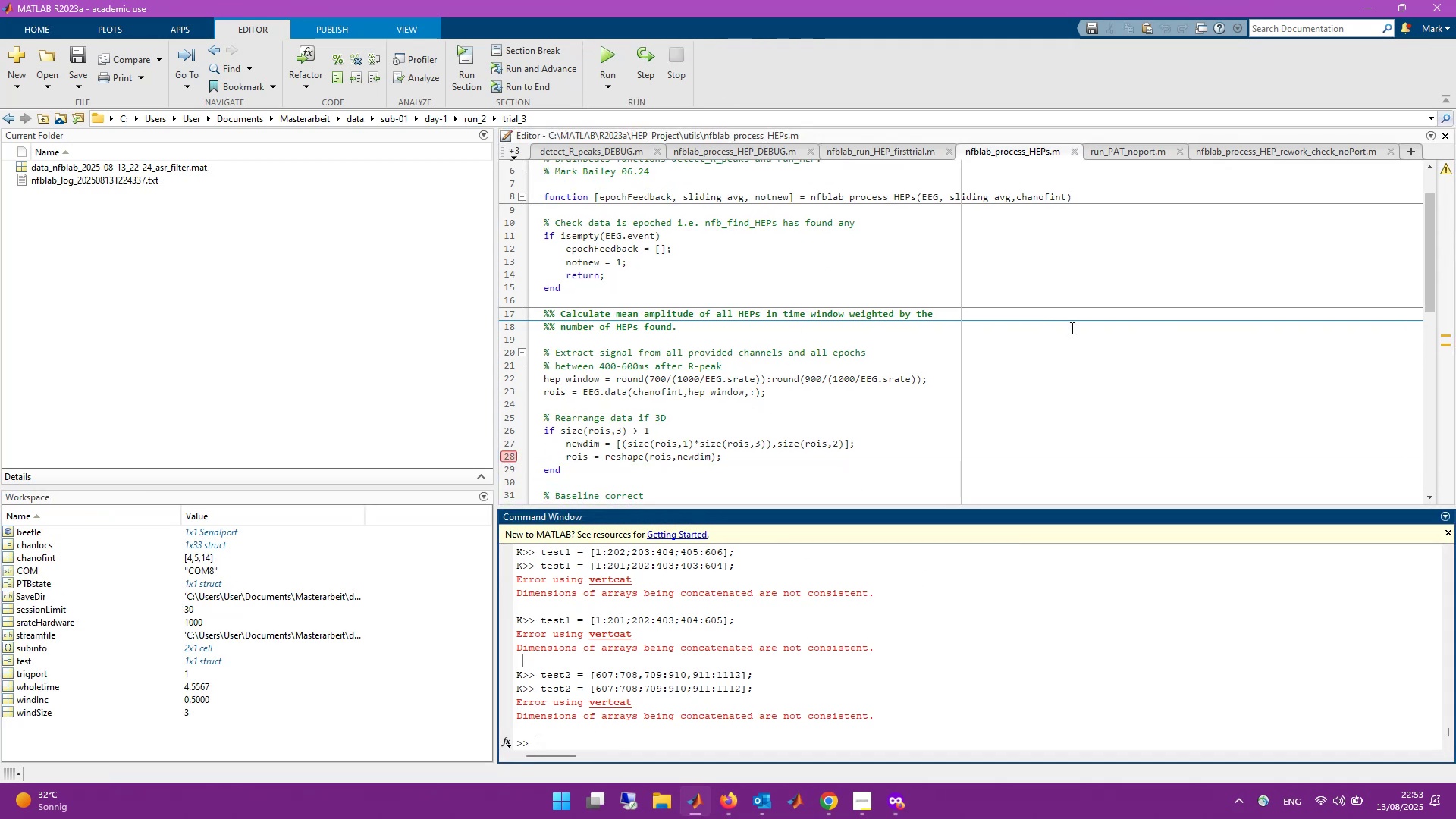 
key(ArrowUp)
 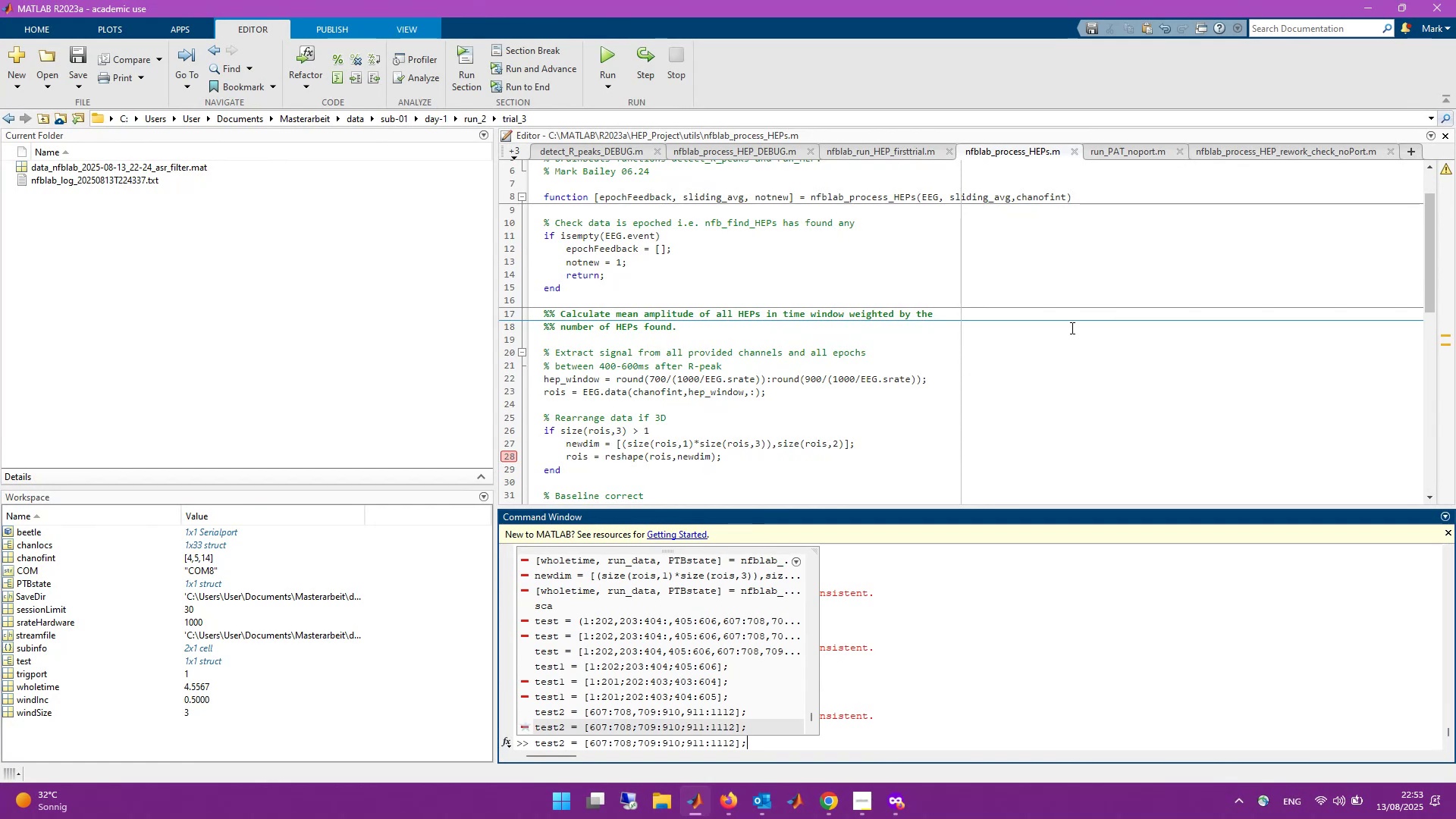 
hold_key(key=ArrowUp, duration=0.72)
 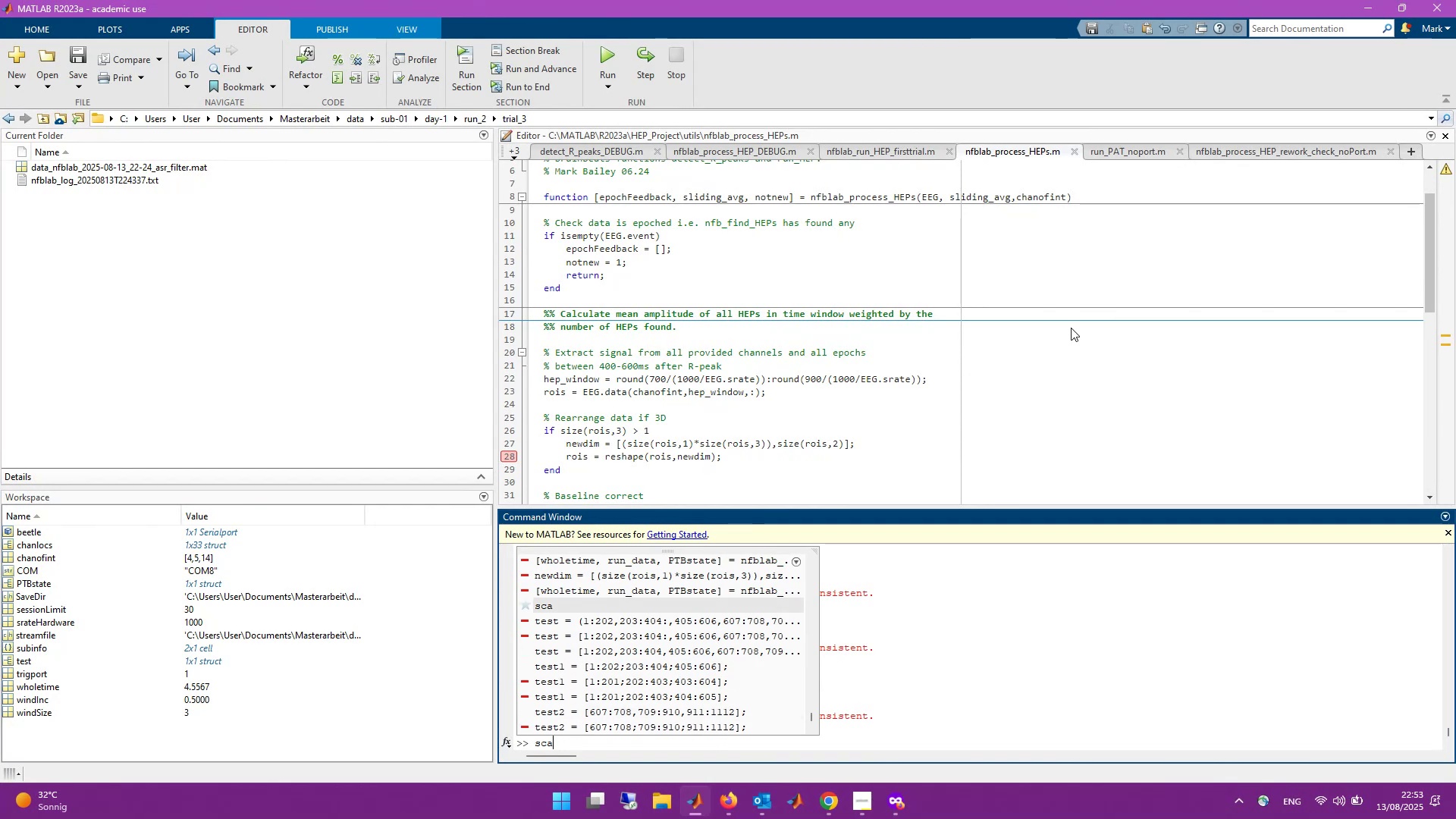 
key(ArrowUp)
 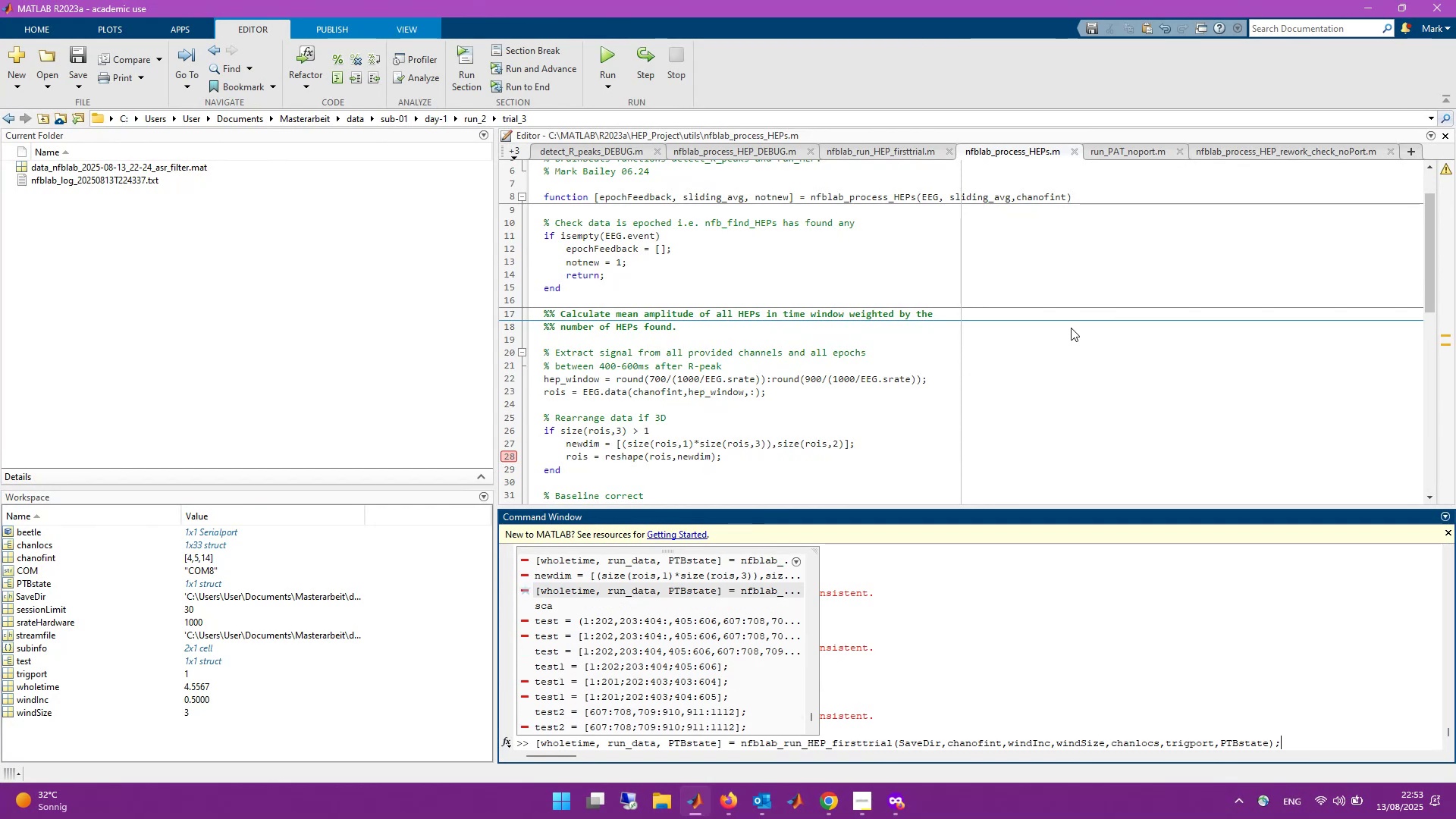 
key(Enter)
 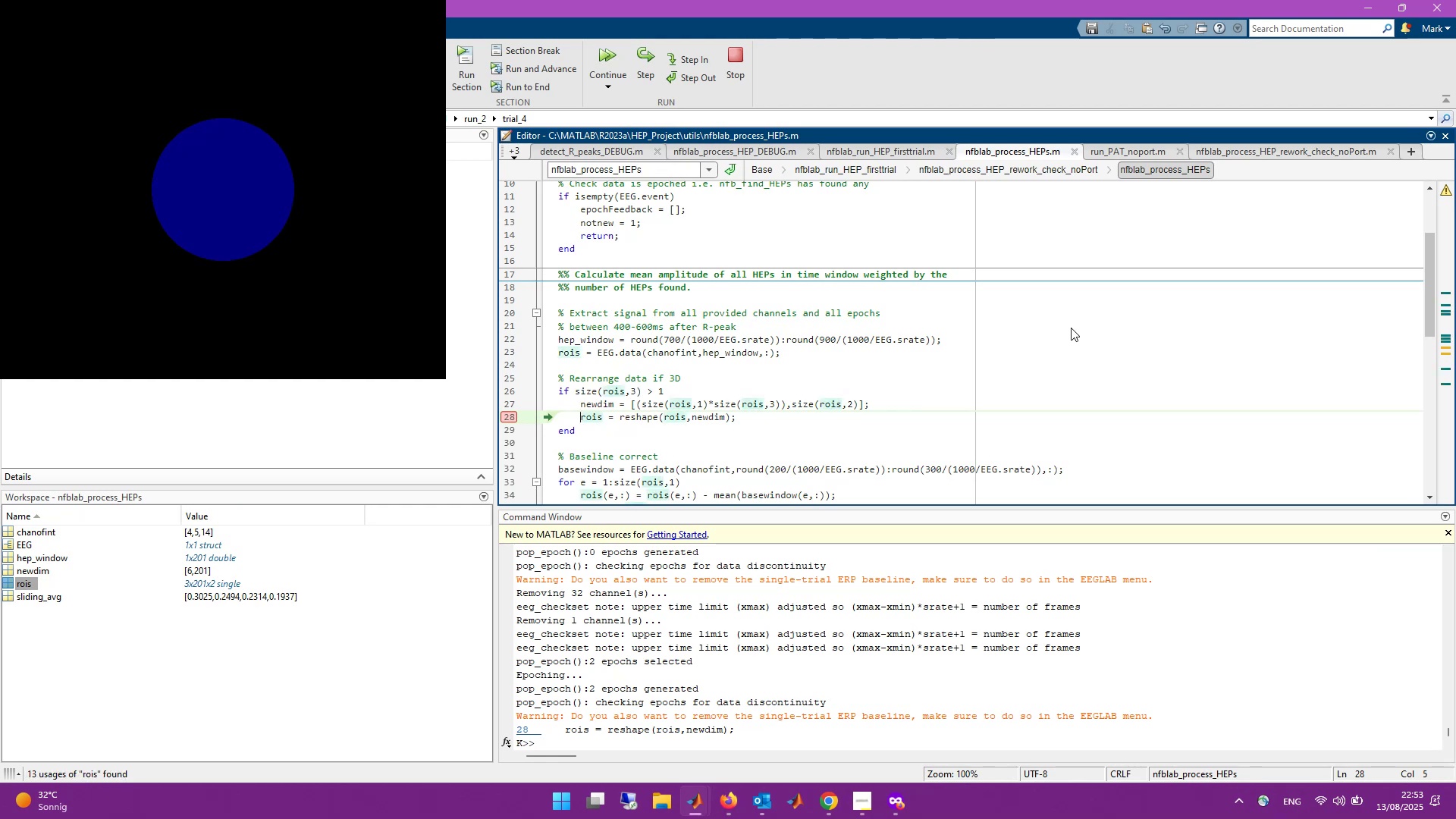 
wait(23.07)
 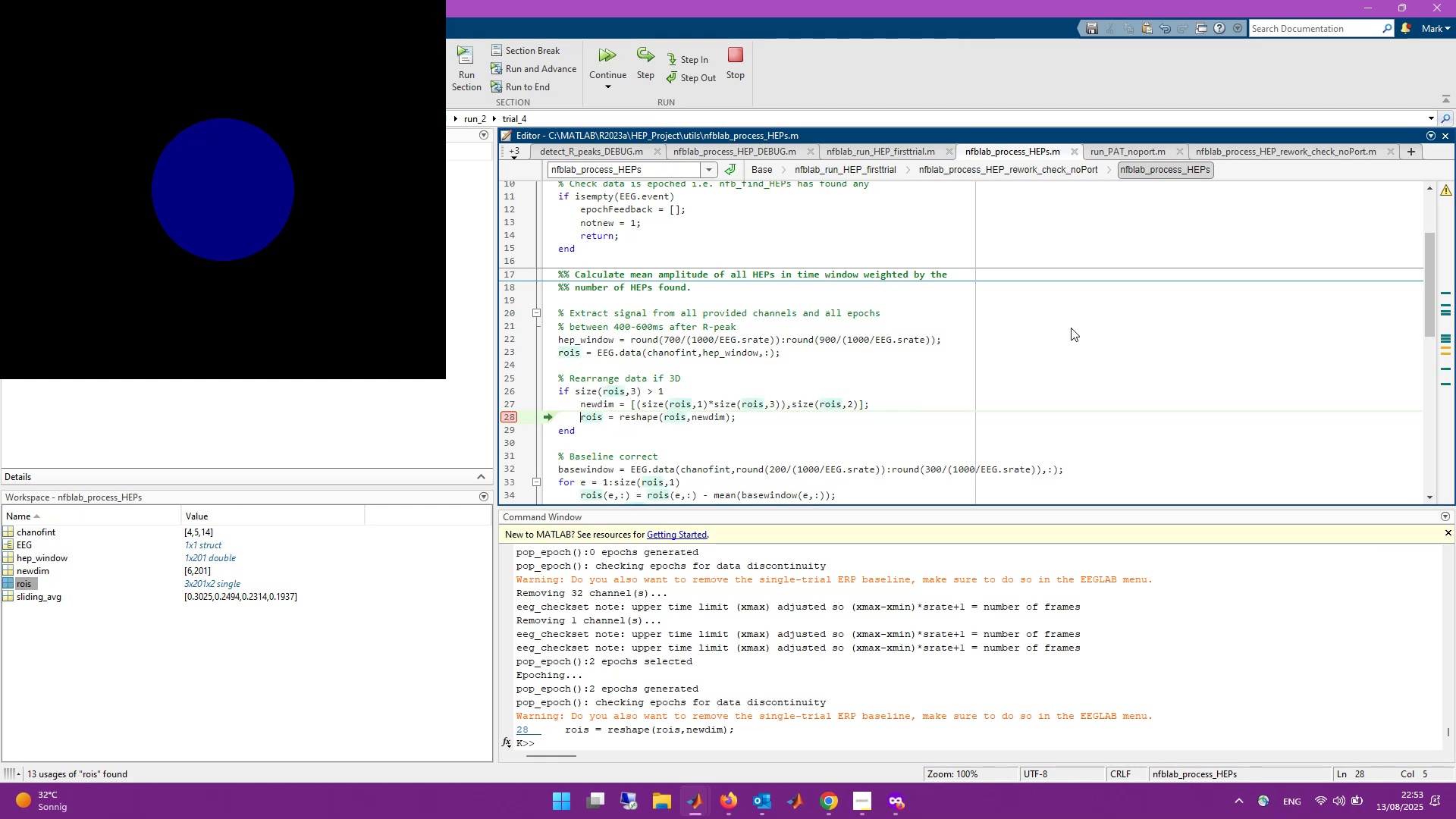 
left_click([789, 731])
 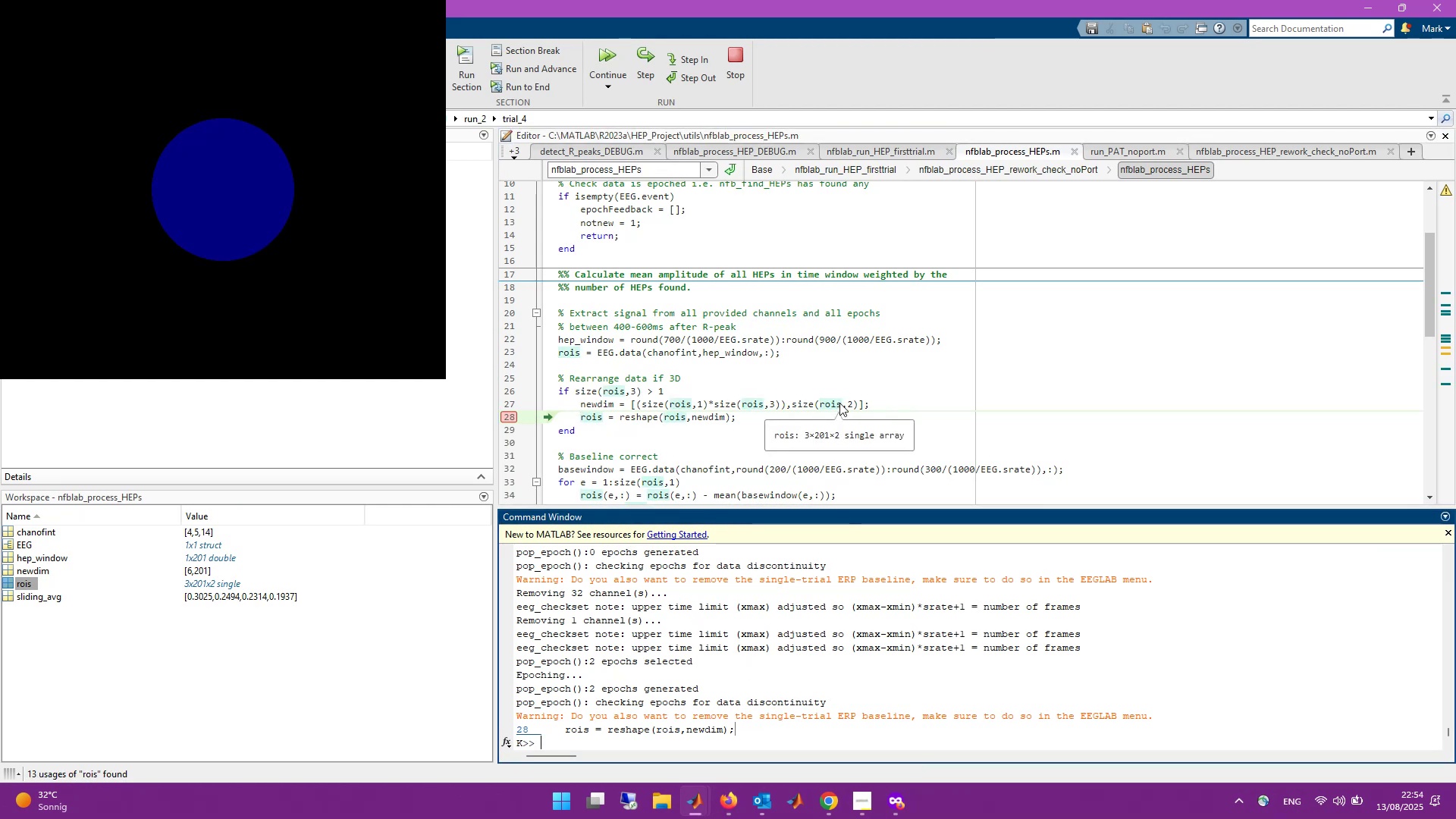 
type(rois1 = ()
key(Backspace)
type(rois()
 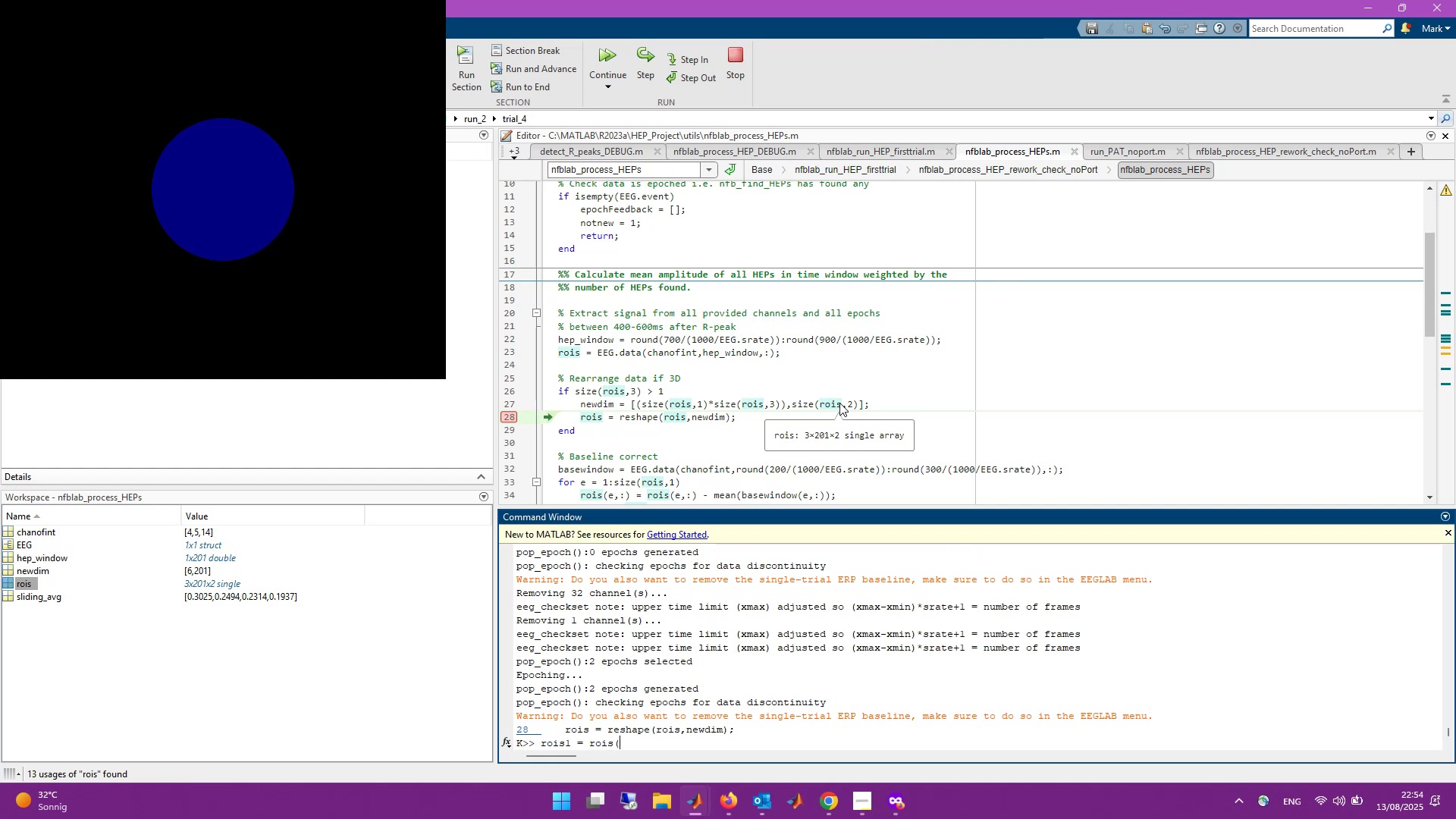 
key(Shift+ShiftLeft)
 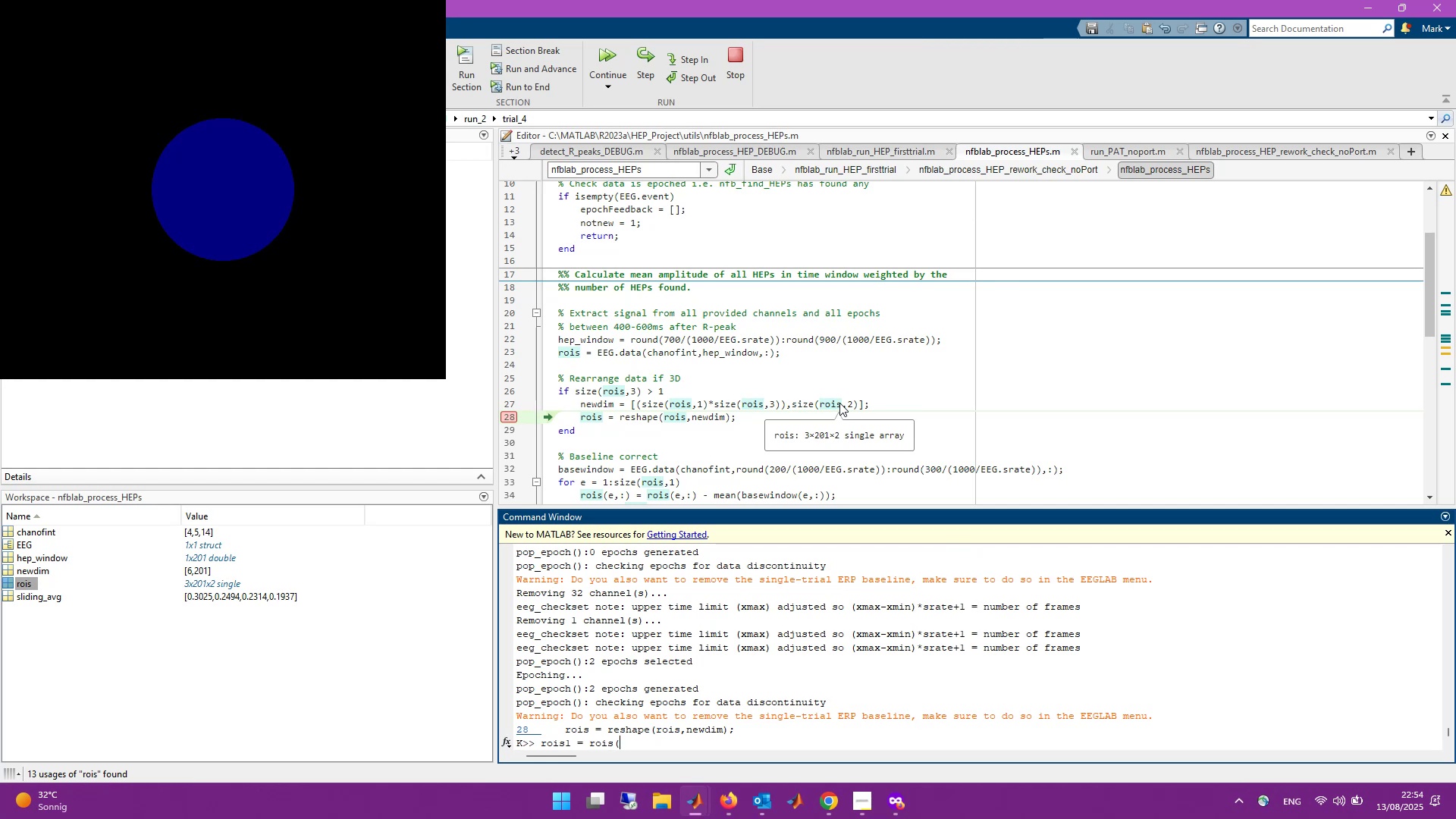 
key(Shift+Semicolon)
 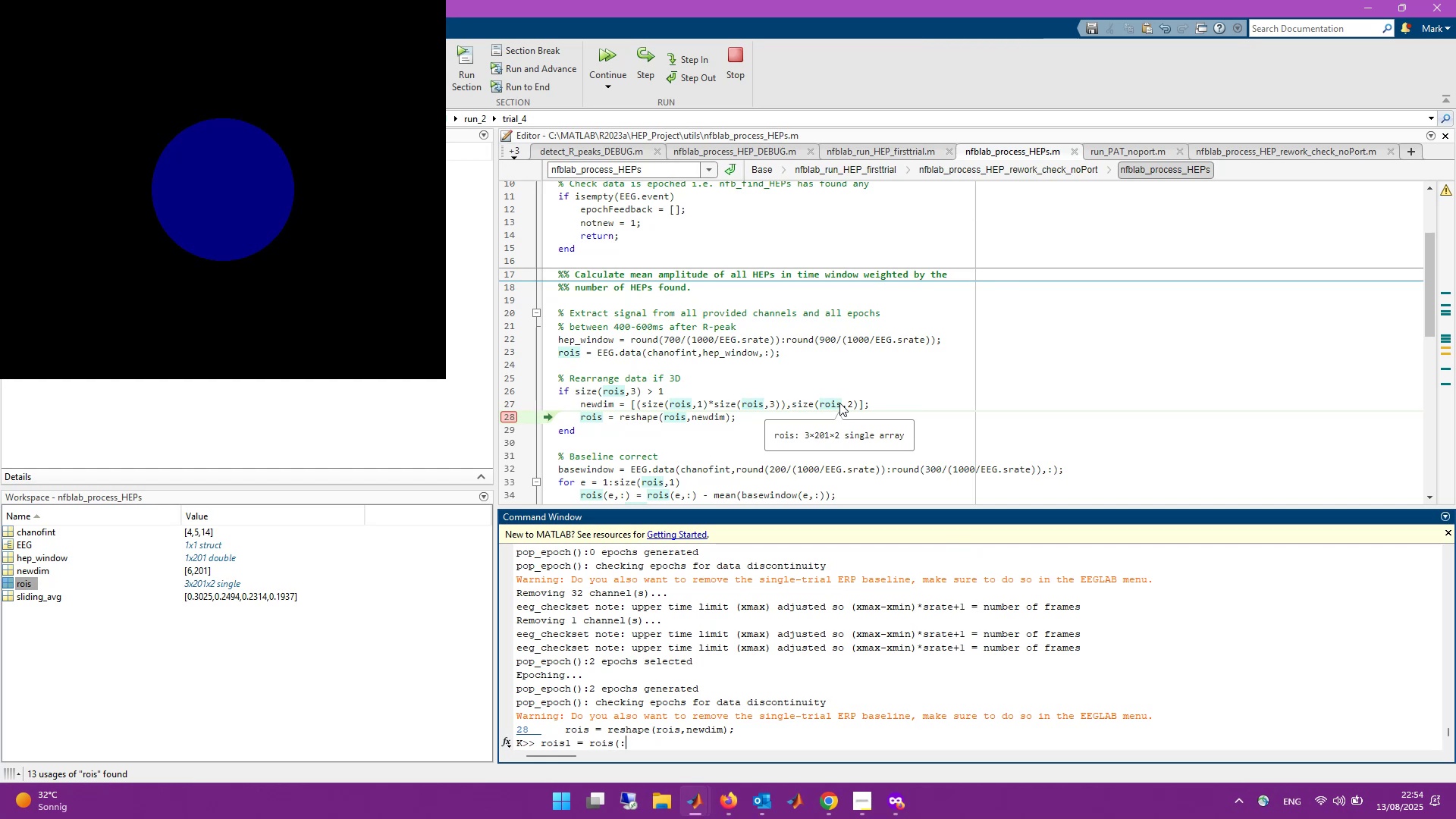 
key(Comma)
 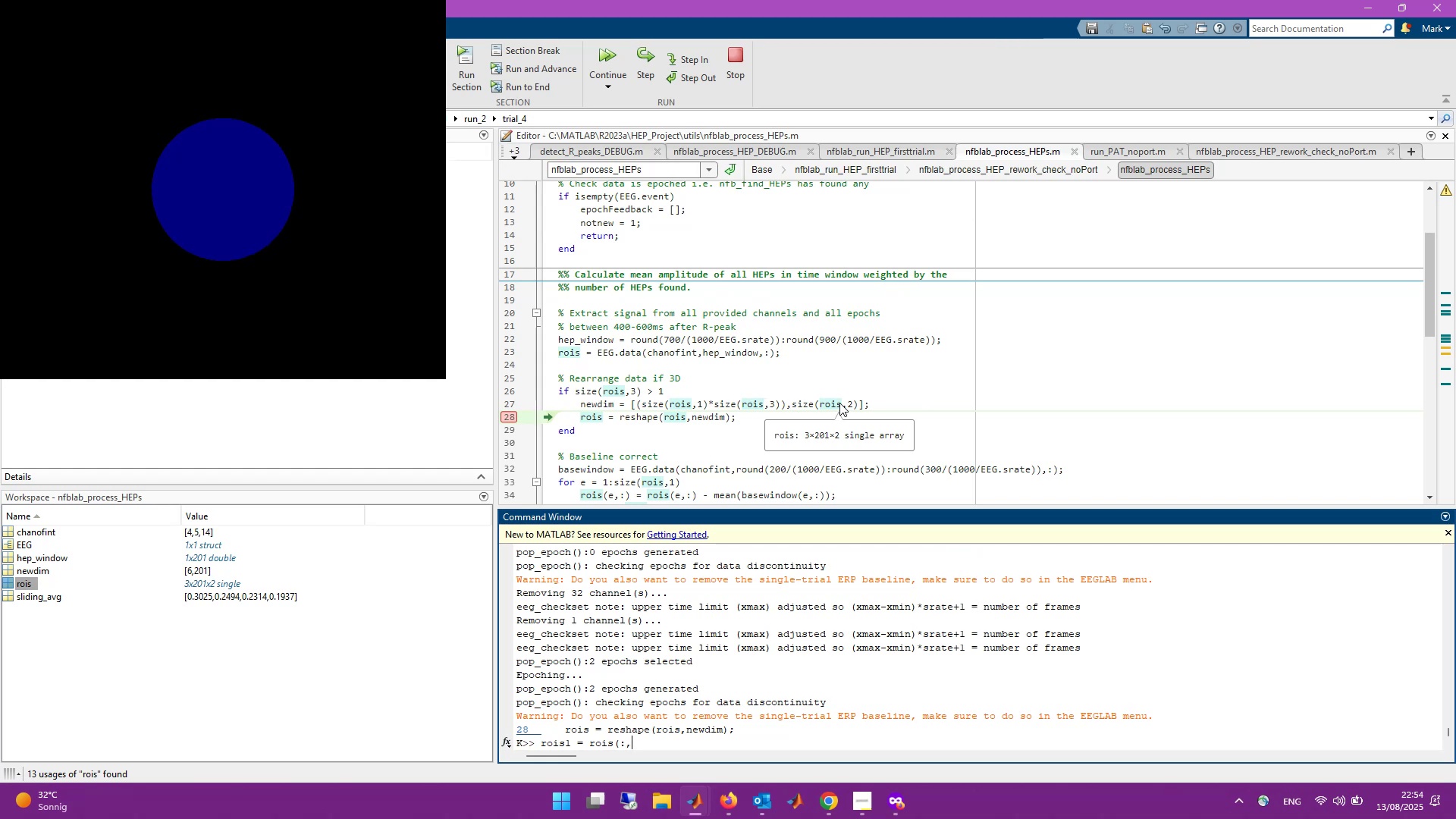 
key(Shift+ShiftLeft)
 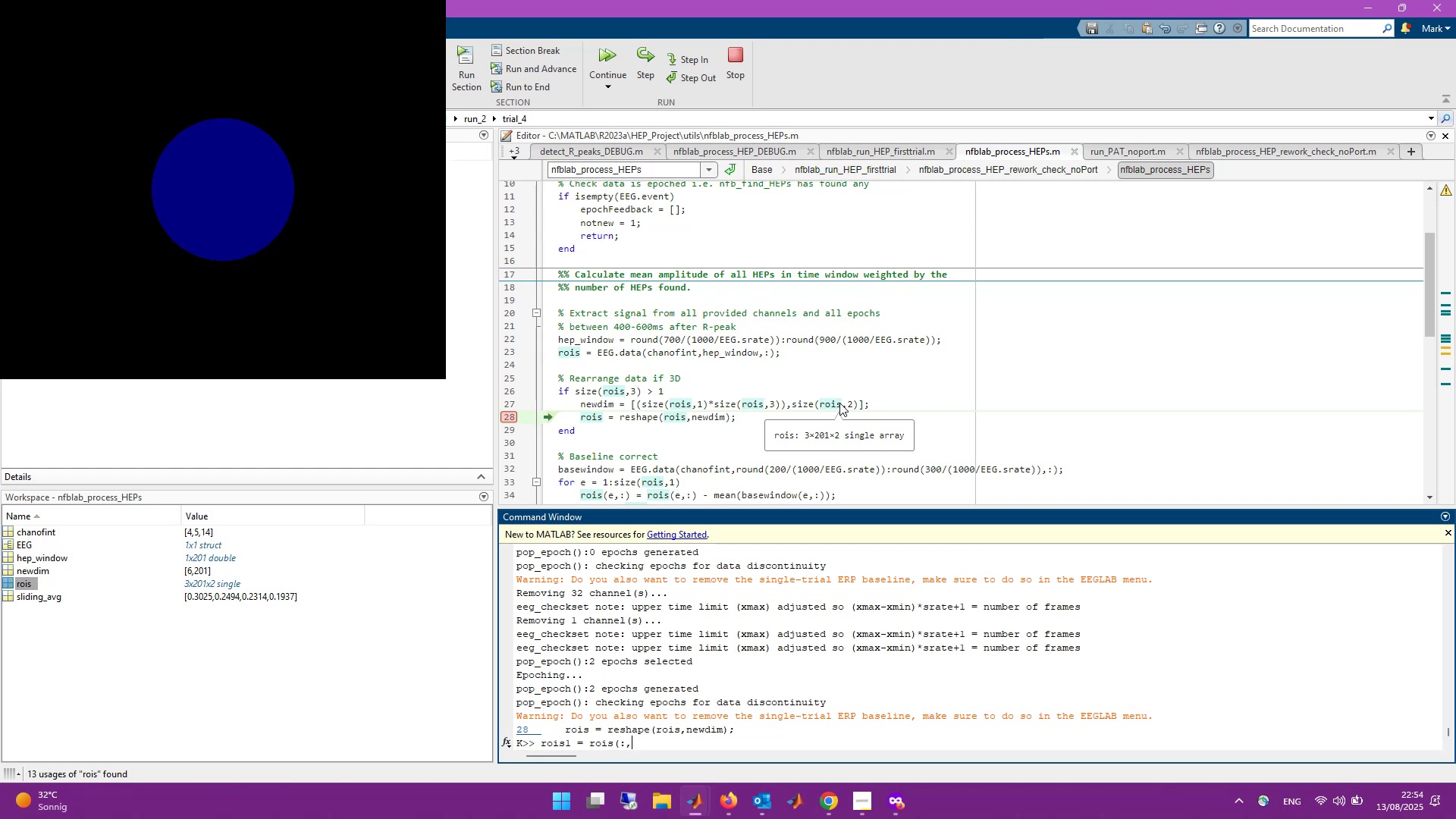 
key(Shift+Semicolon)
 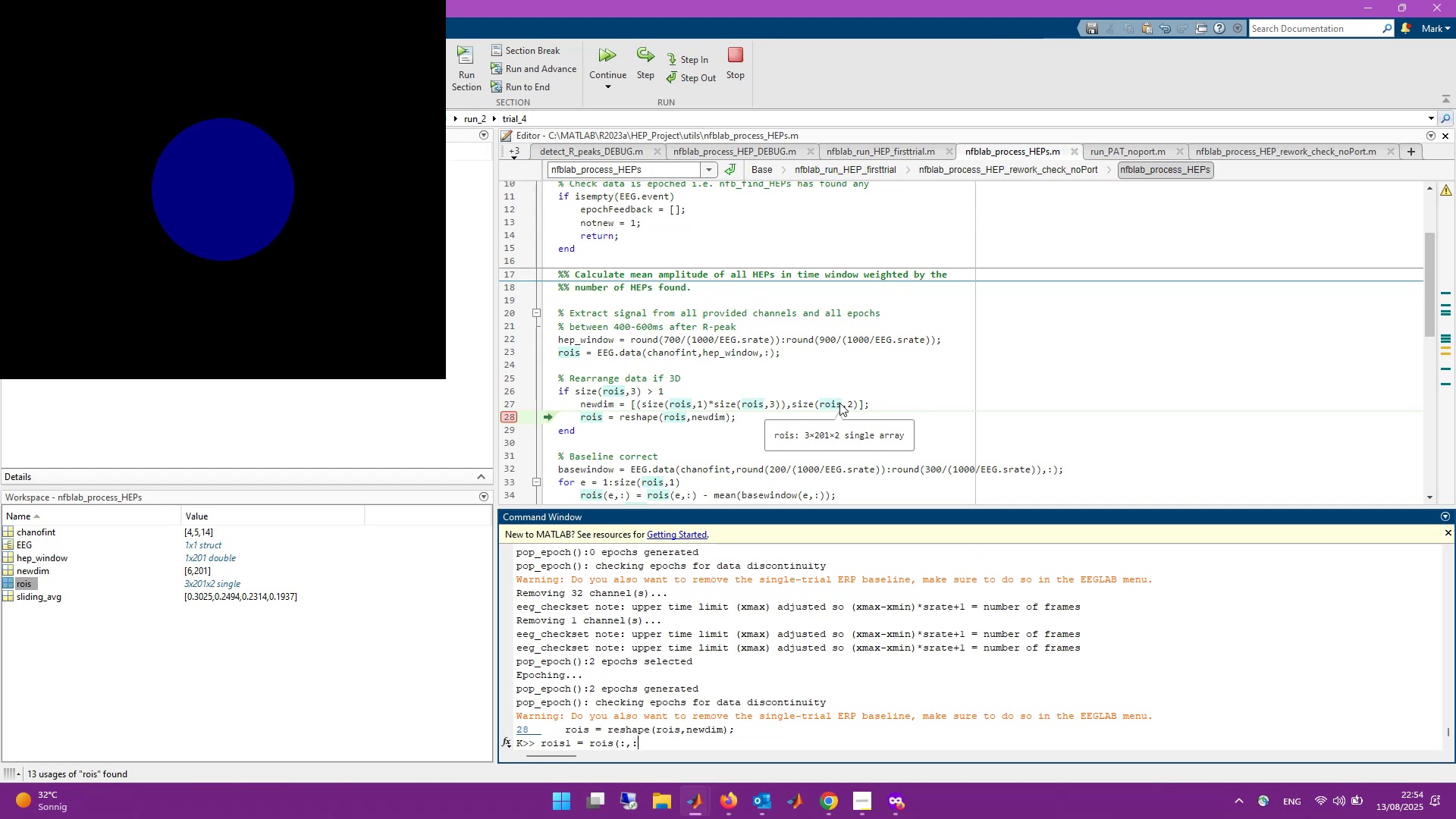 
key(Comma)
 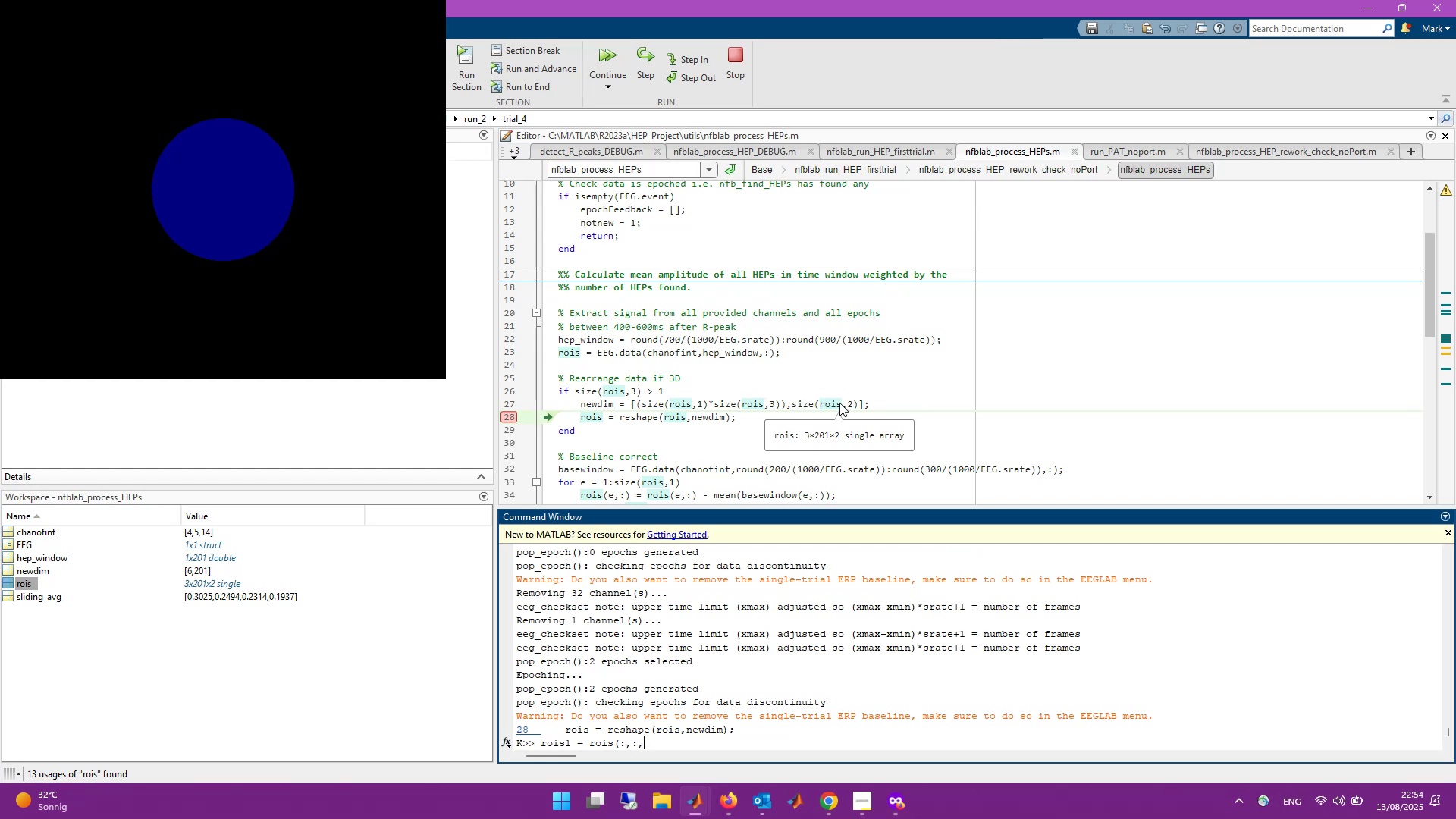 
key(1)
 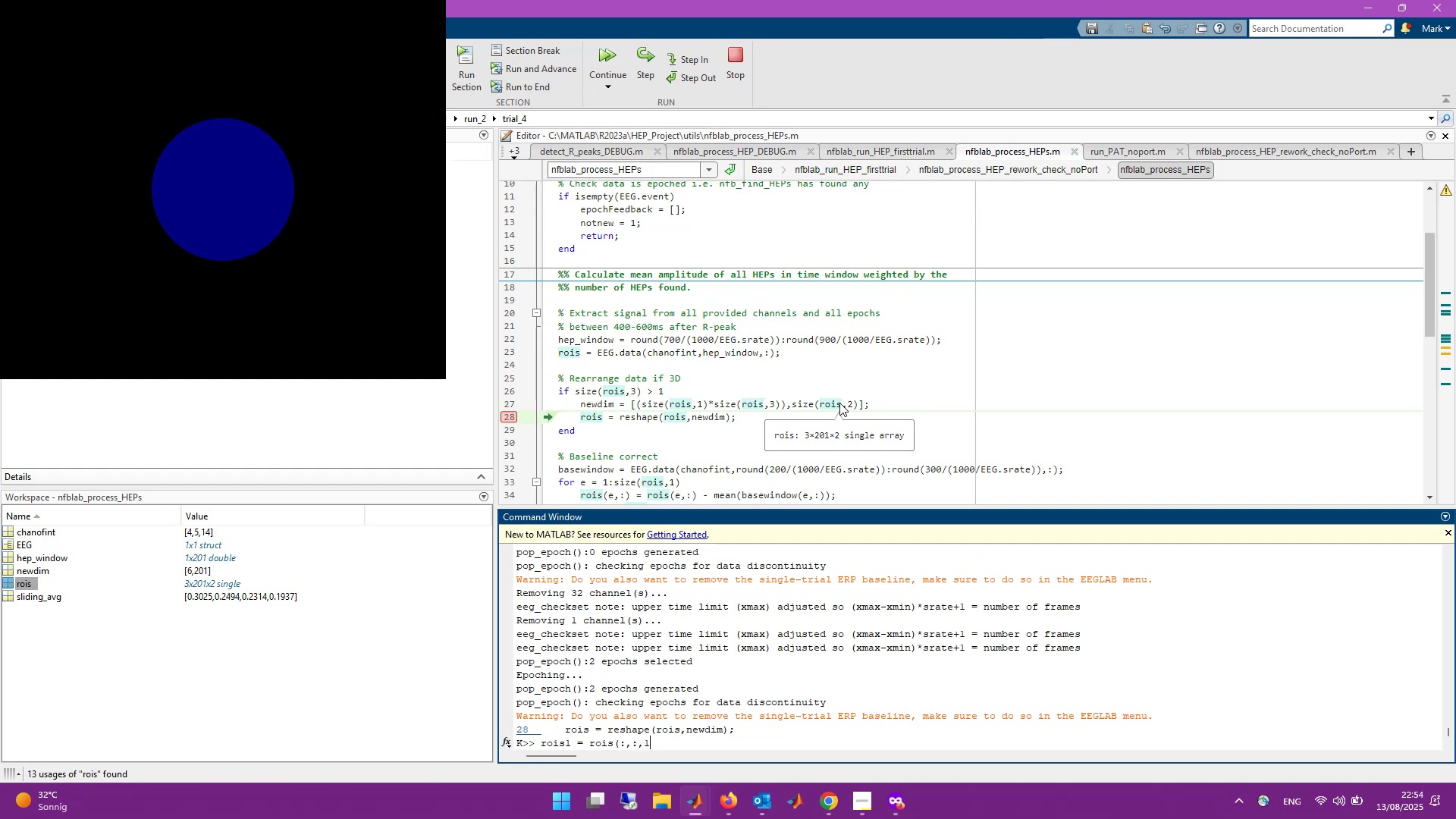 
key(Shift+ShiftLeft)
 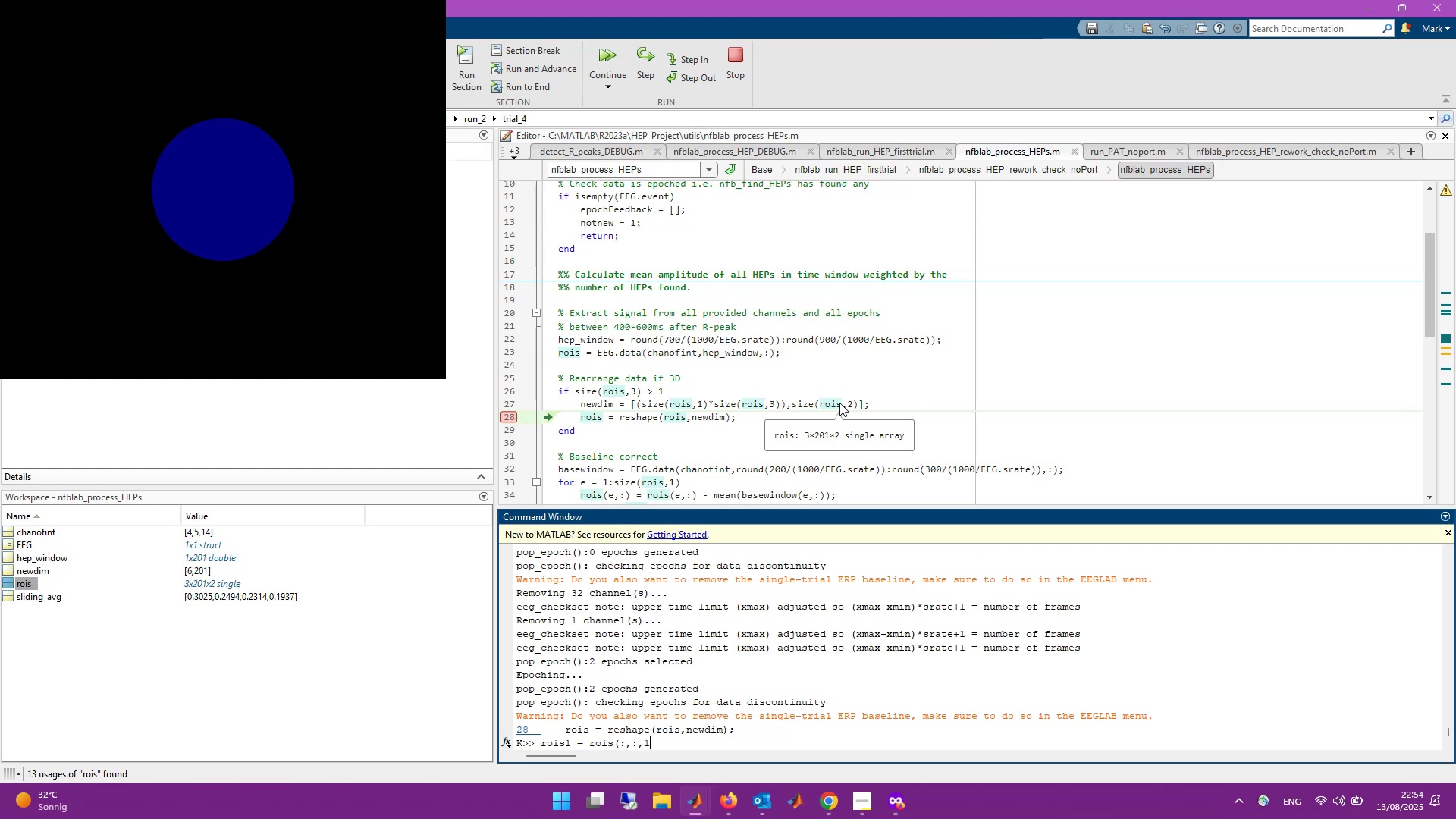 
key(Shift+0)
 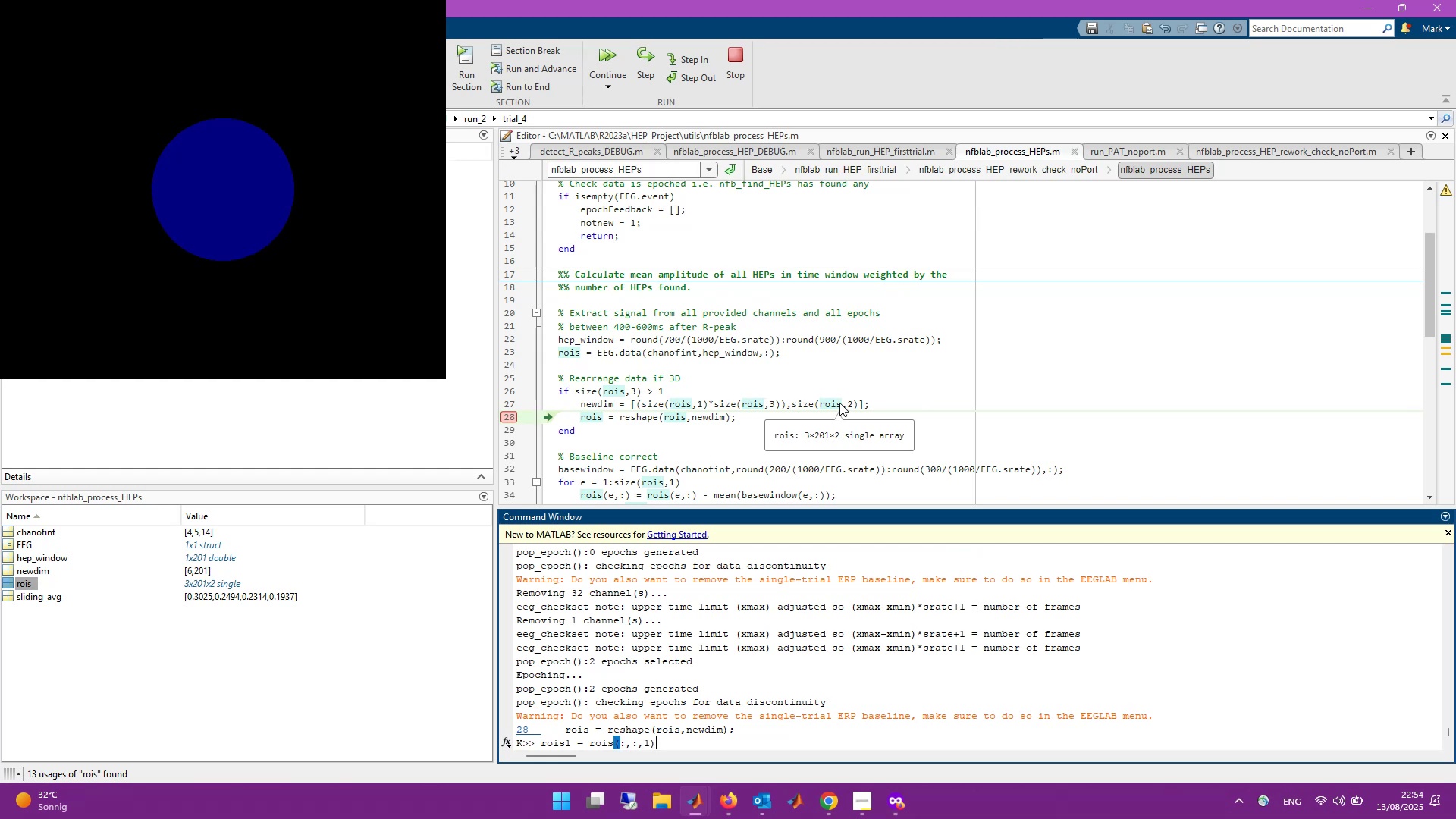 
key(Semicolon)
 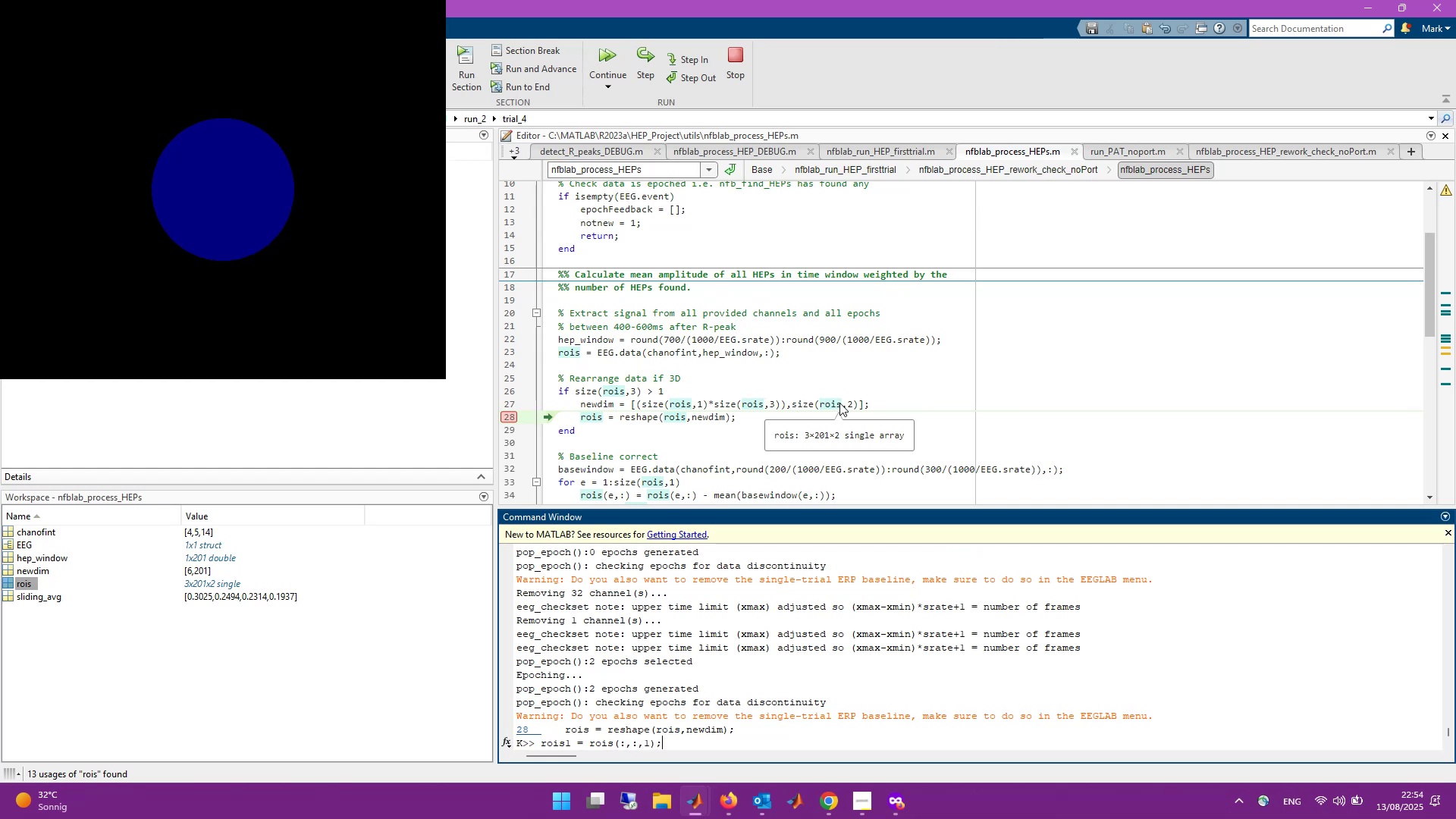 
key(Enter)
 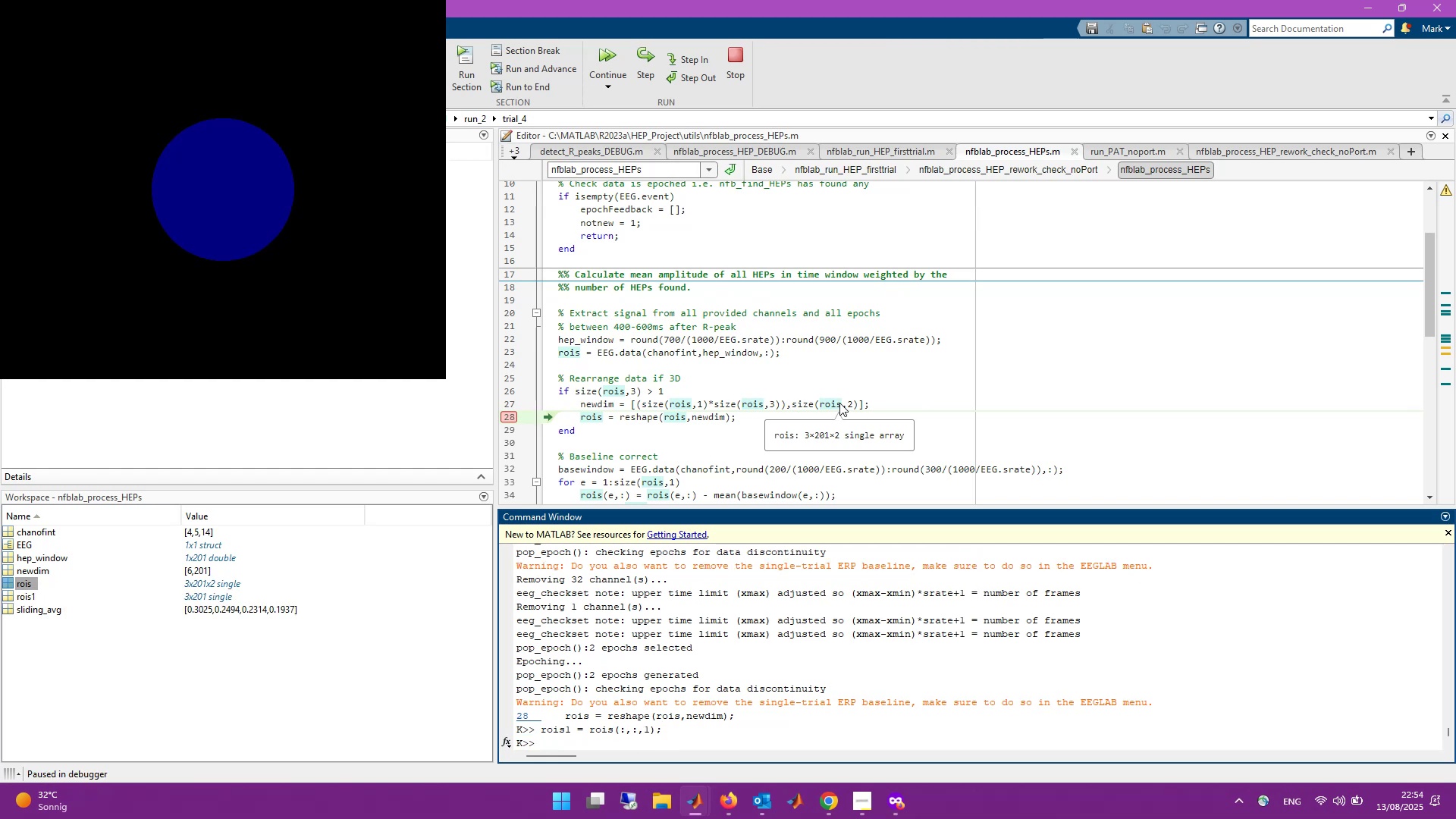 
type(ros)
key(Backspace)
type(is2 = rois(:,:,2);)
 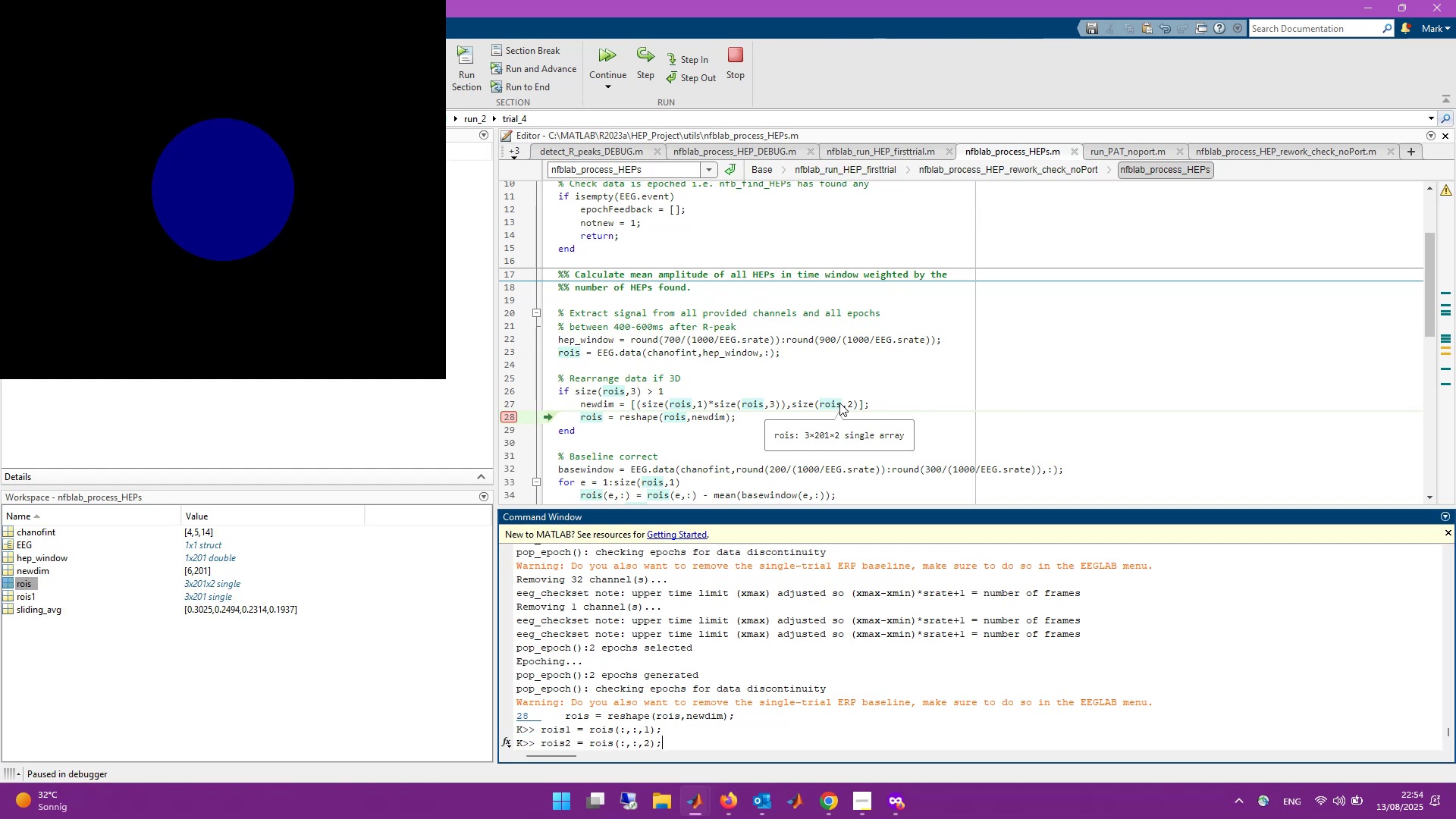 
key(Enter)
 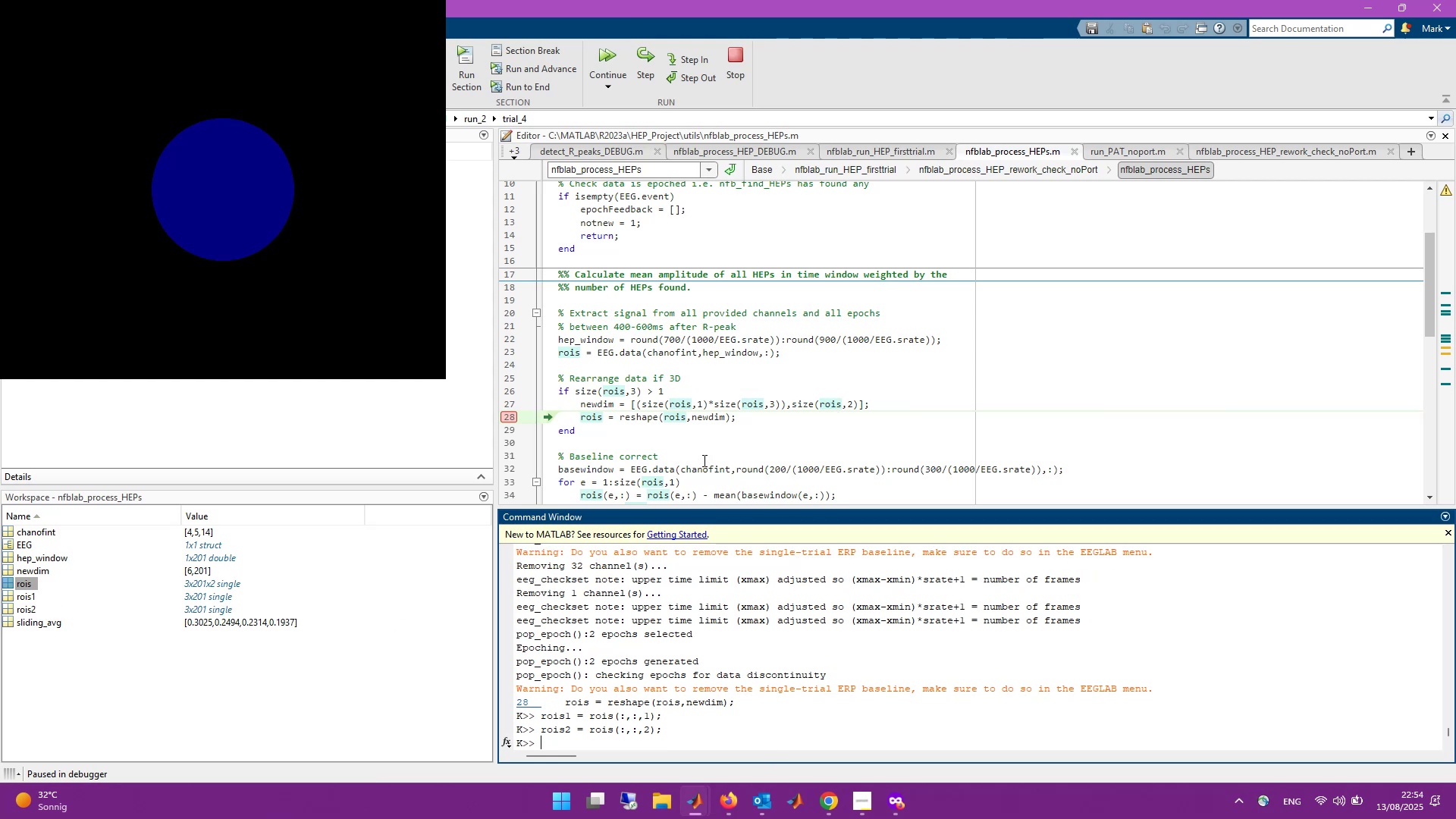 
wait(5.09)
 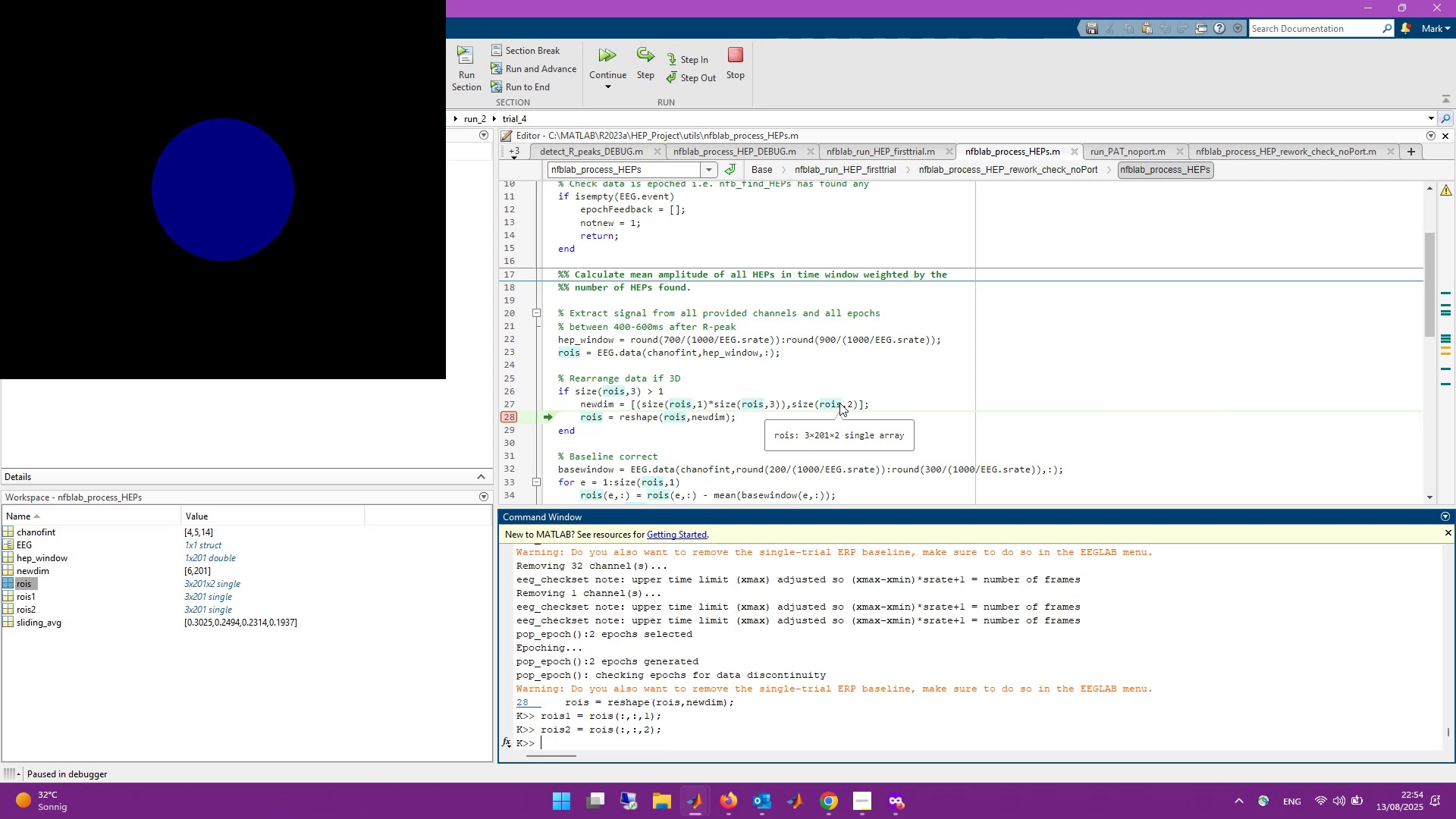 
left_click([656, 71])
 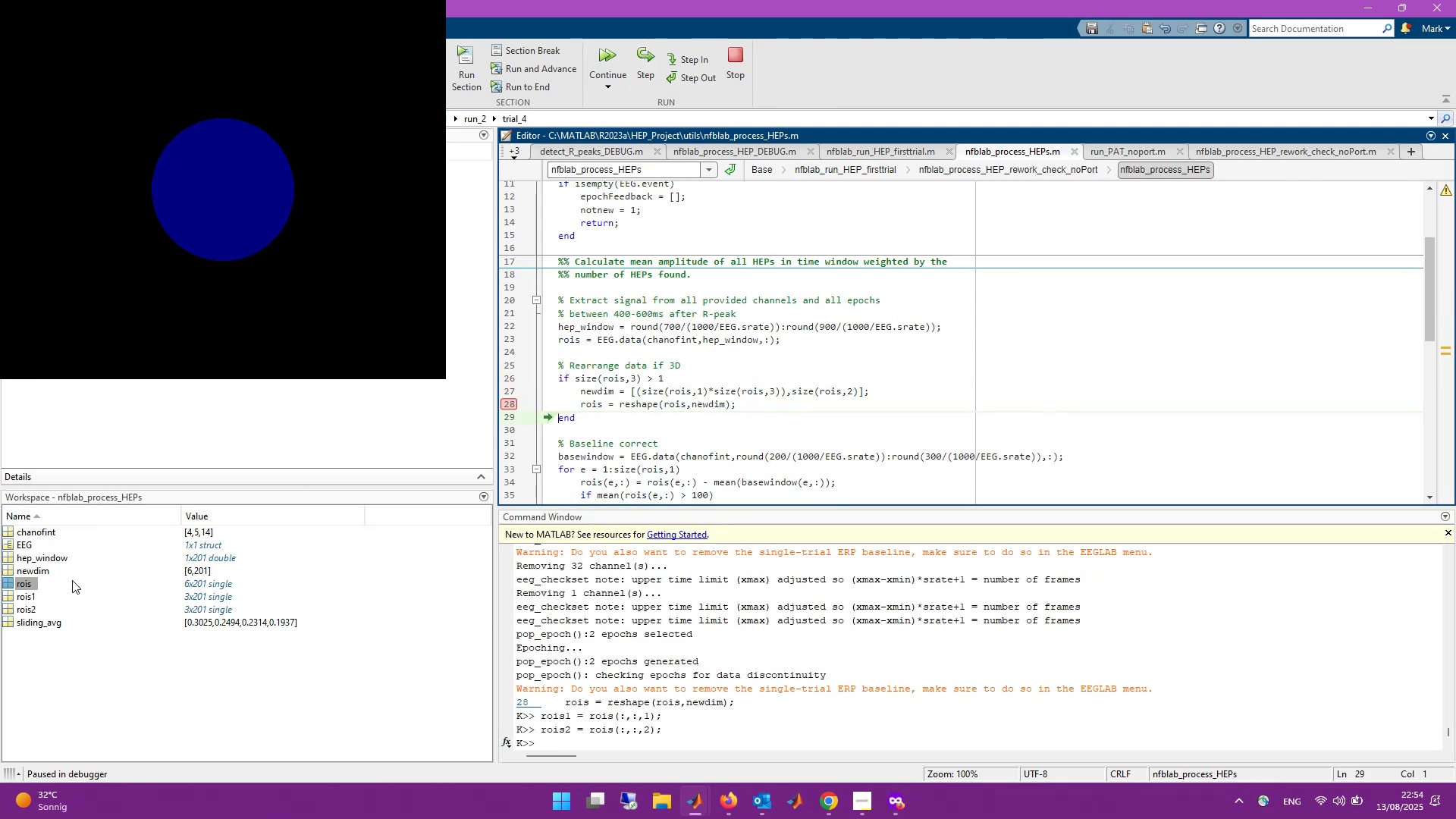 
double_click([30, 582])
 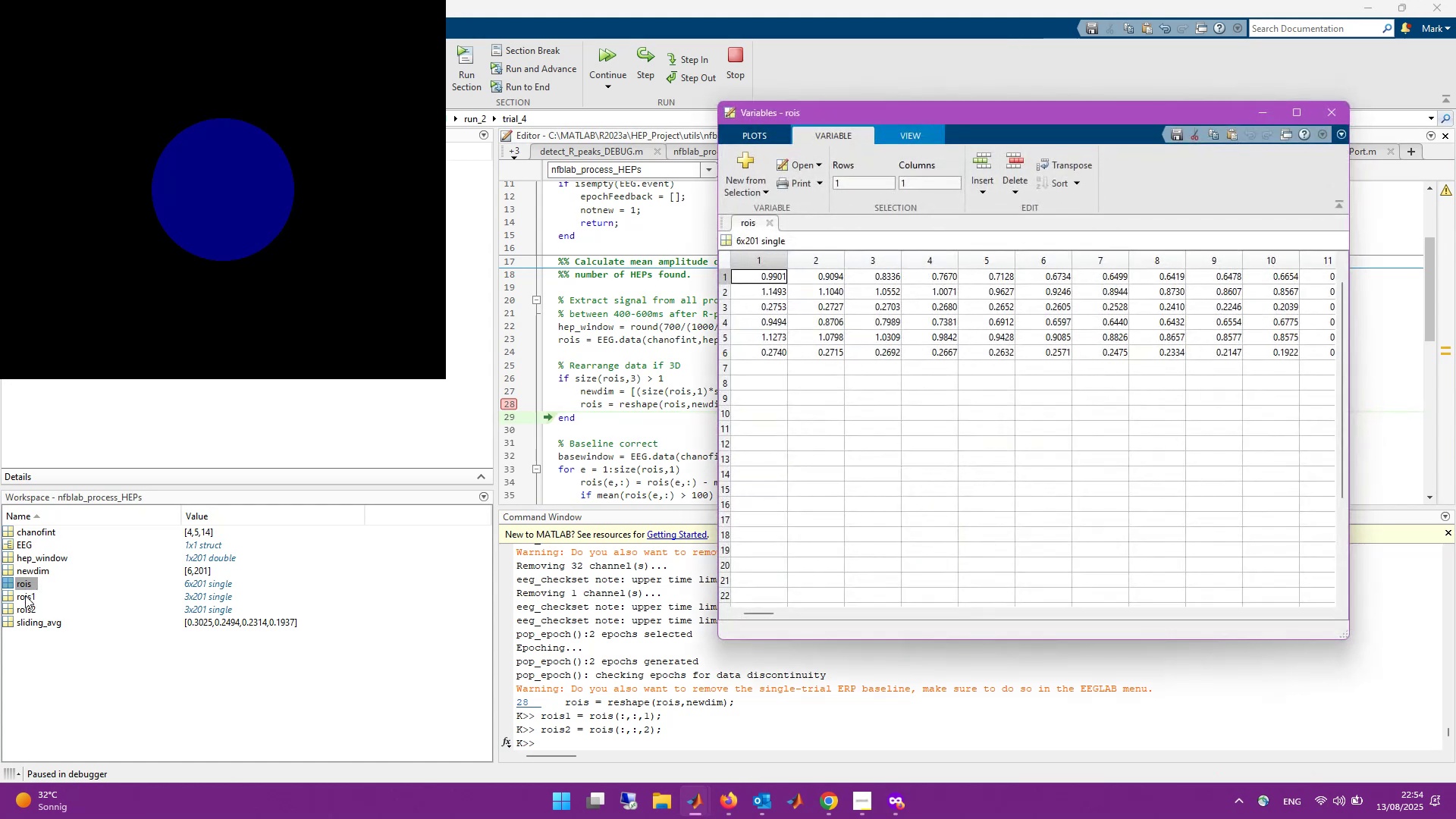 
double_click([25, 595])
 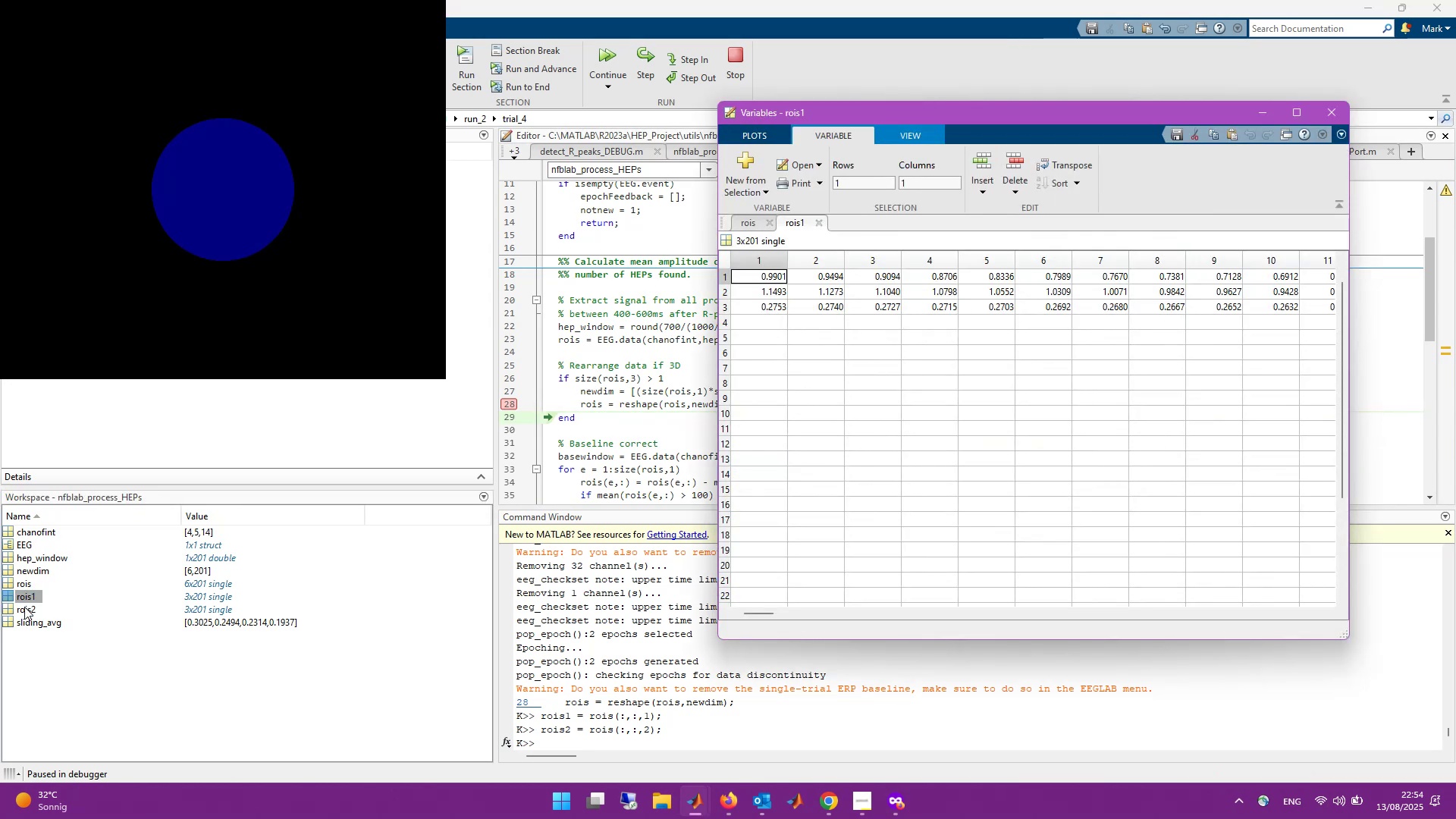 
double_click([24, 607])
 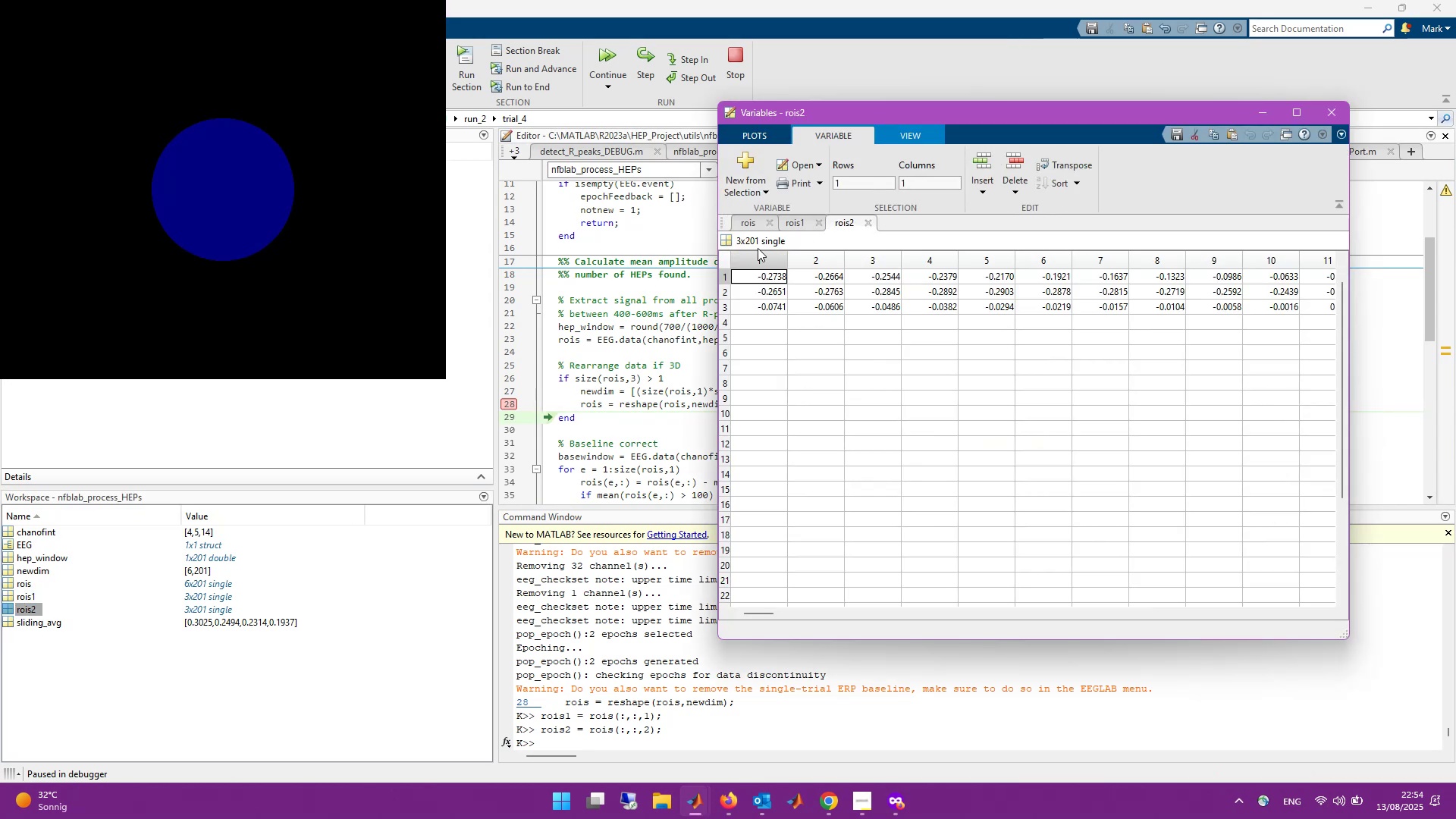 
left_click([755, 222])
 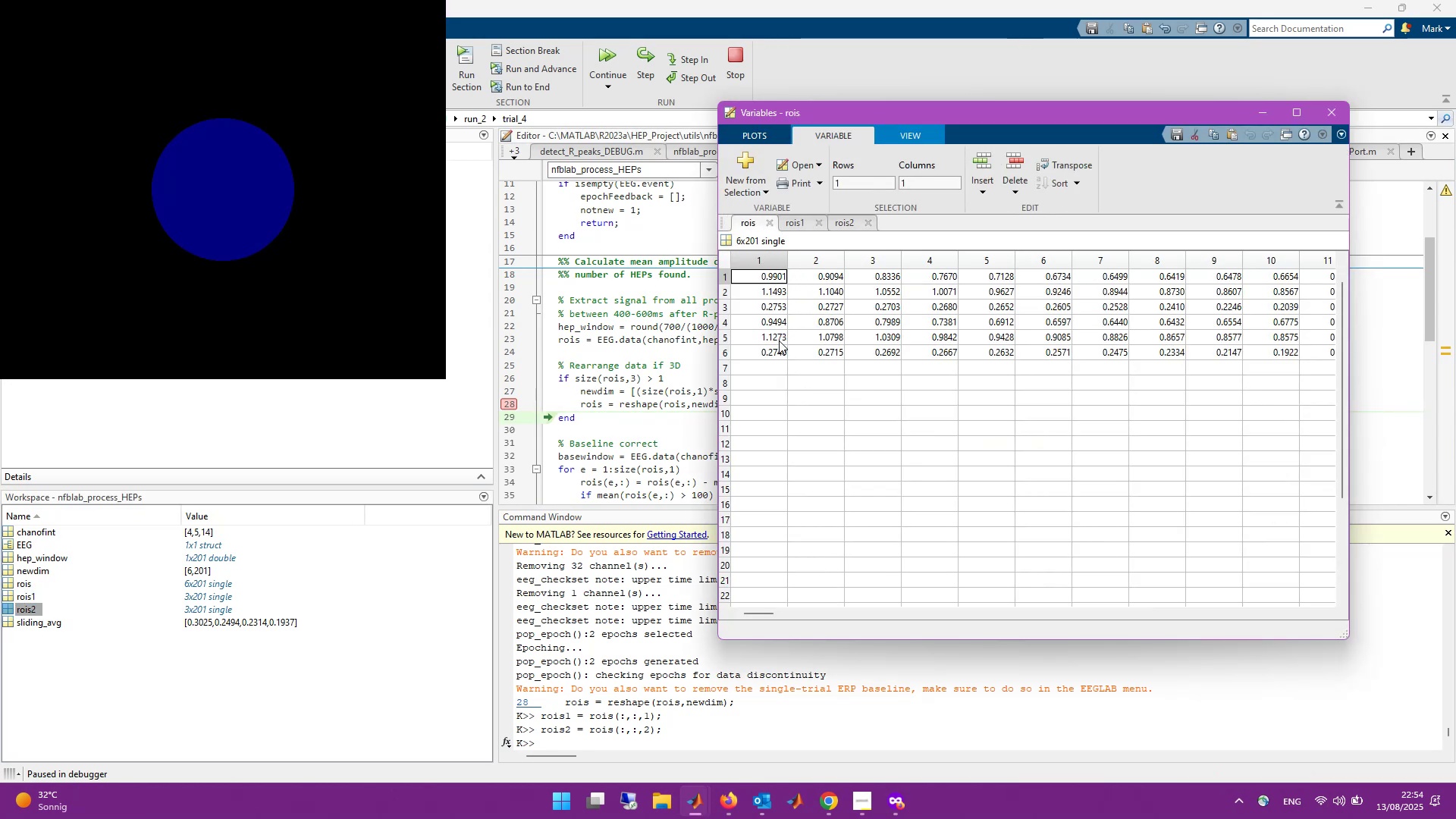 
wait(5.78)
 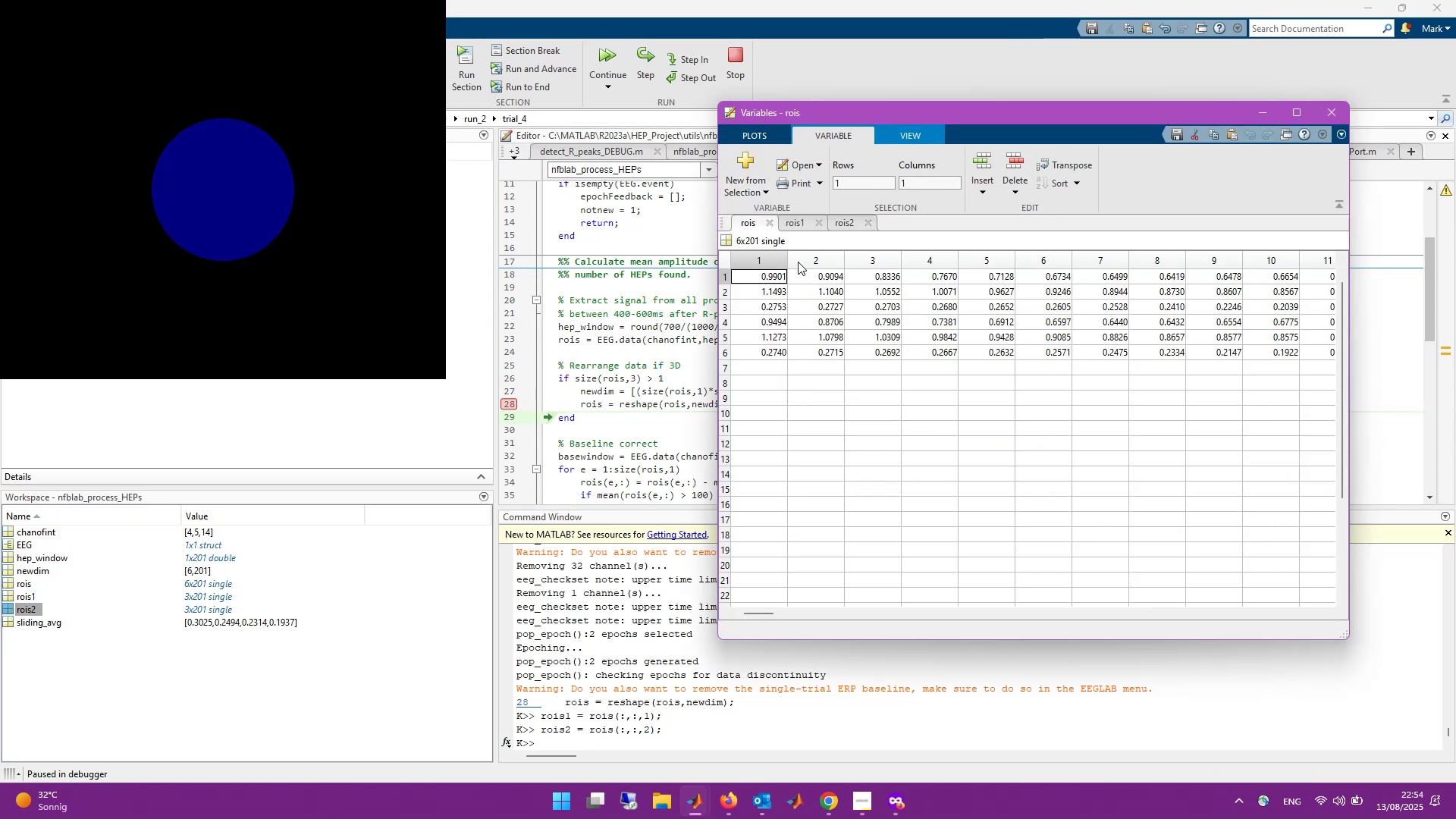 
left_click([805, 224])
 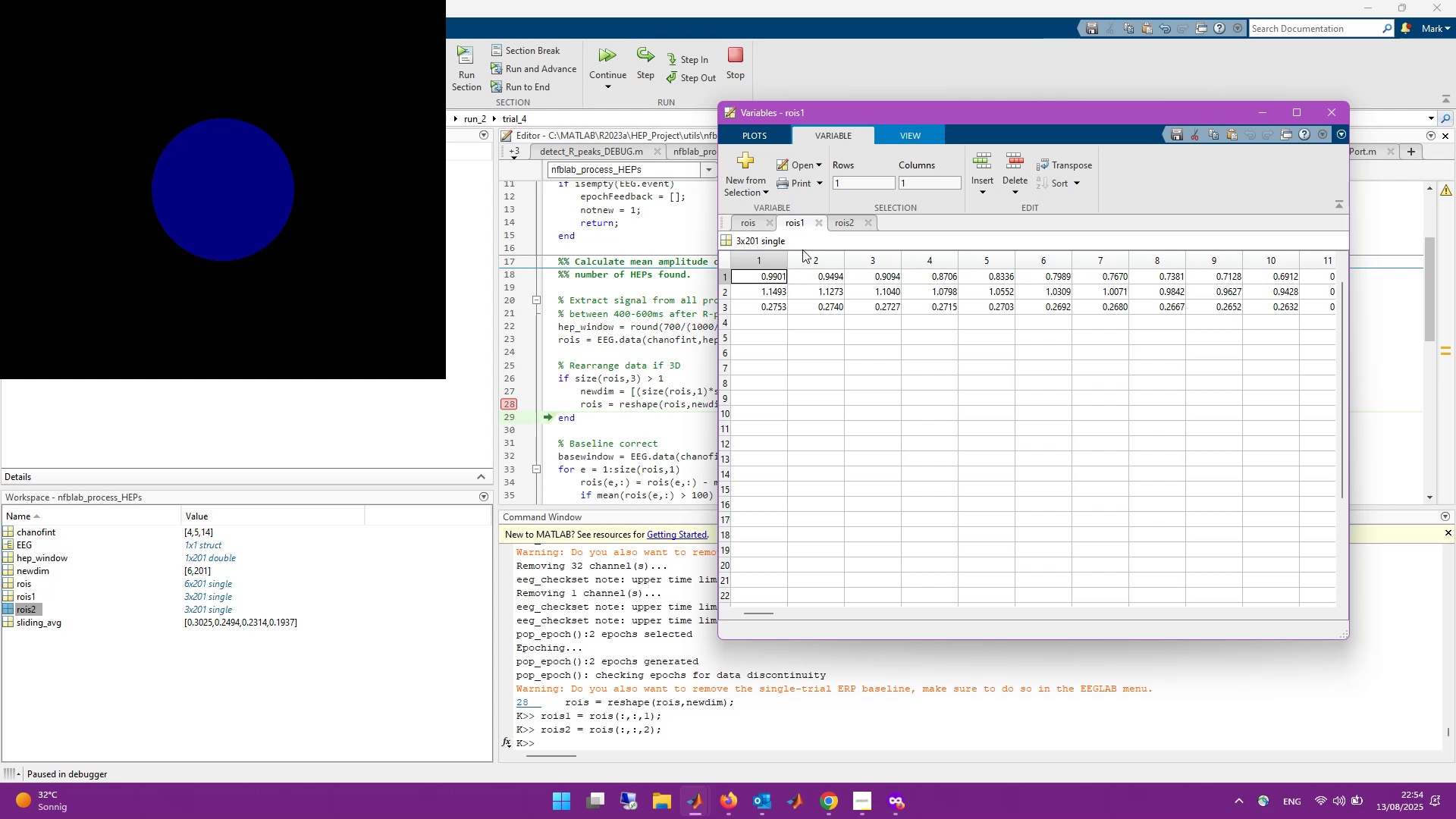 
left_click([757, 224])
 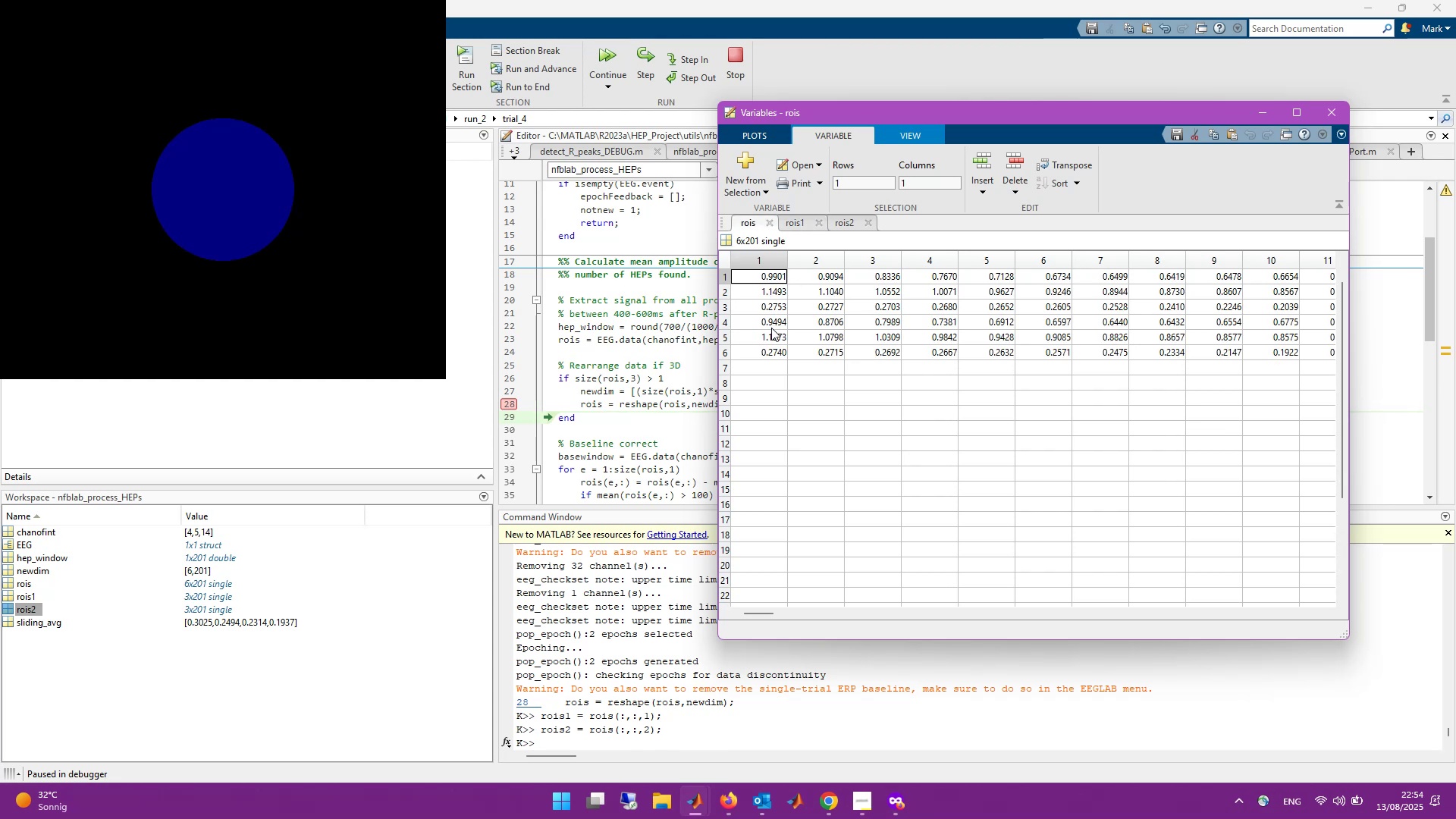 
wait(8.09)
 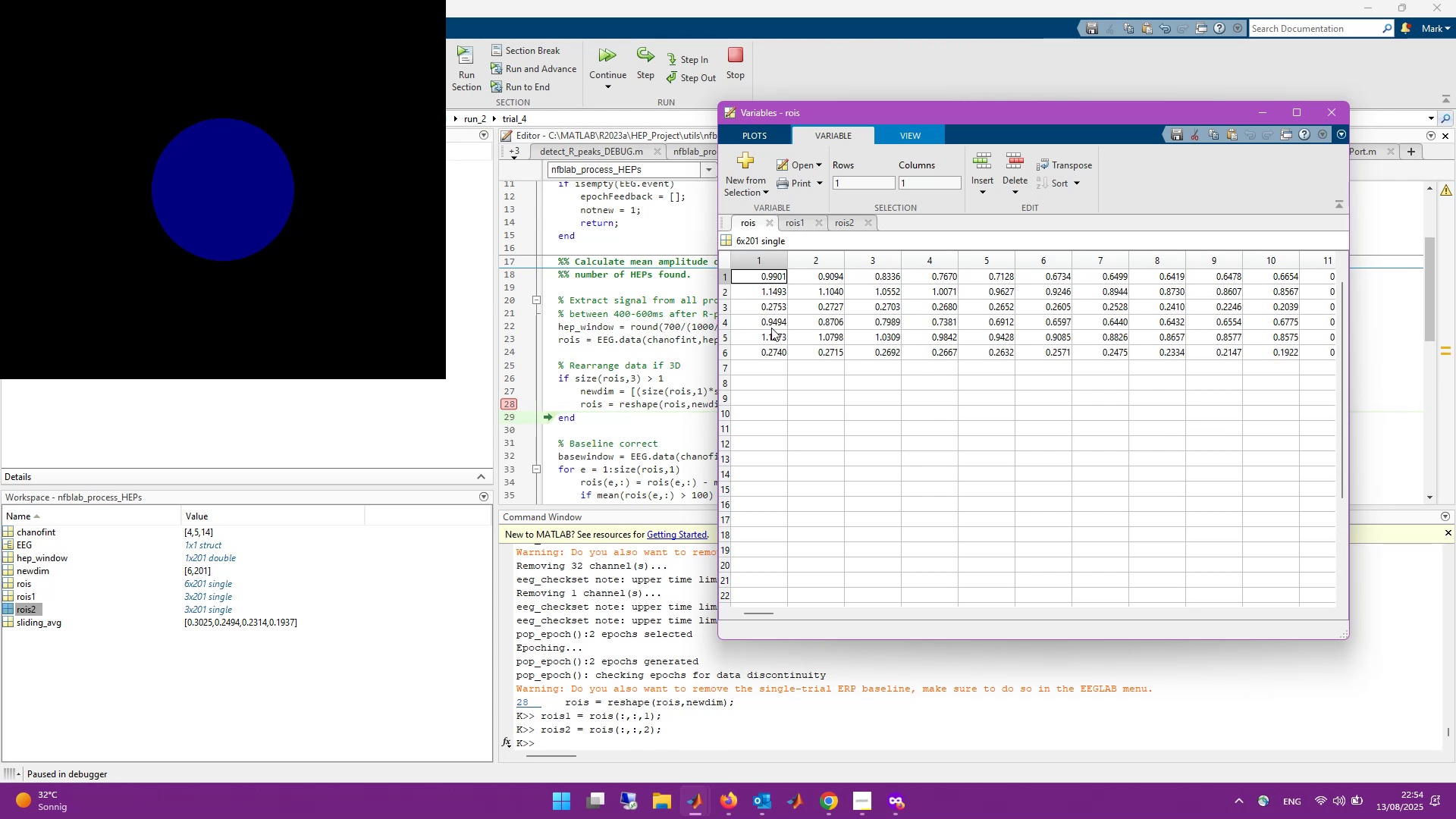 
left_click([804, 224])
 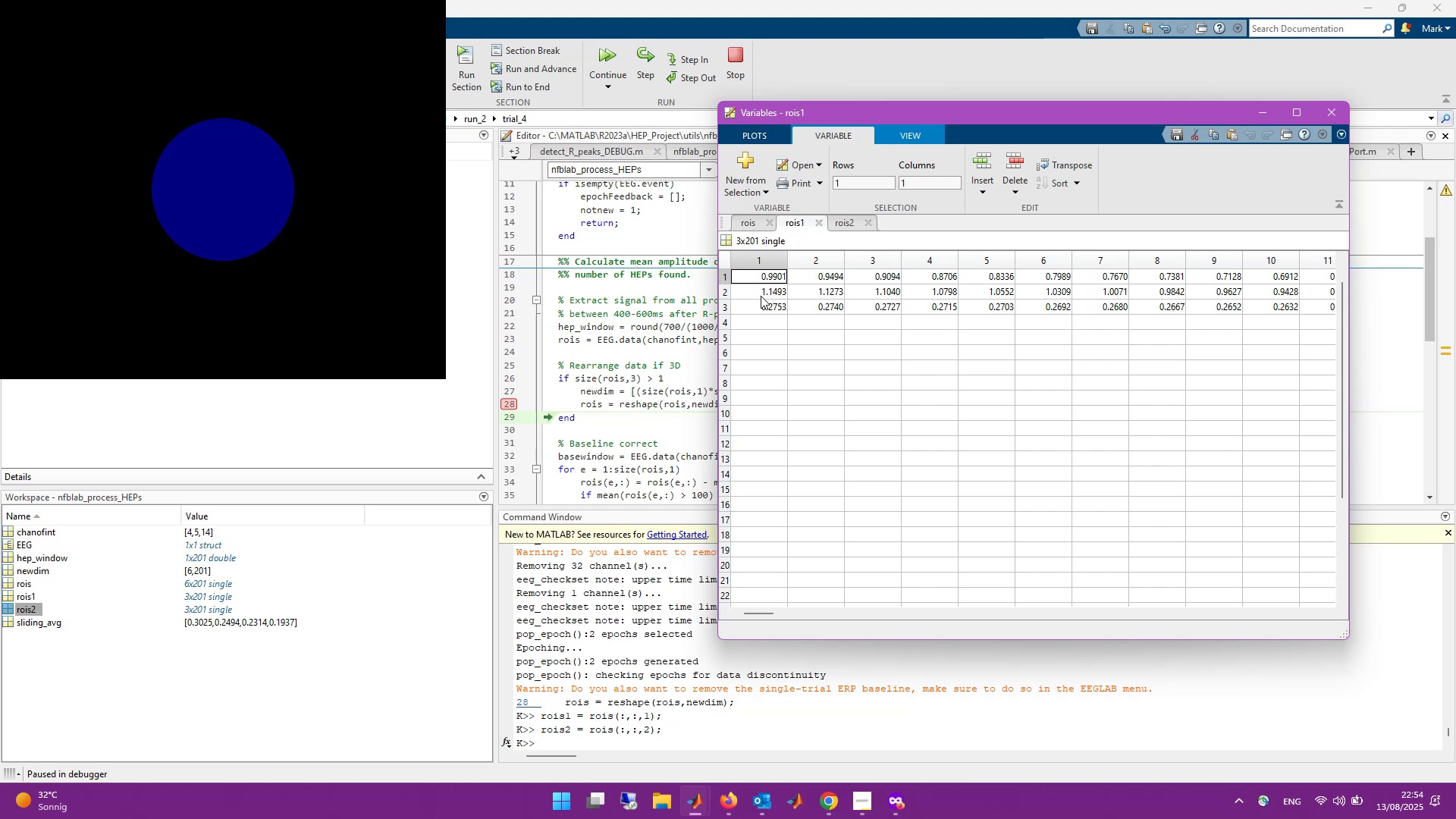 
left_click([760, 222])
 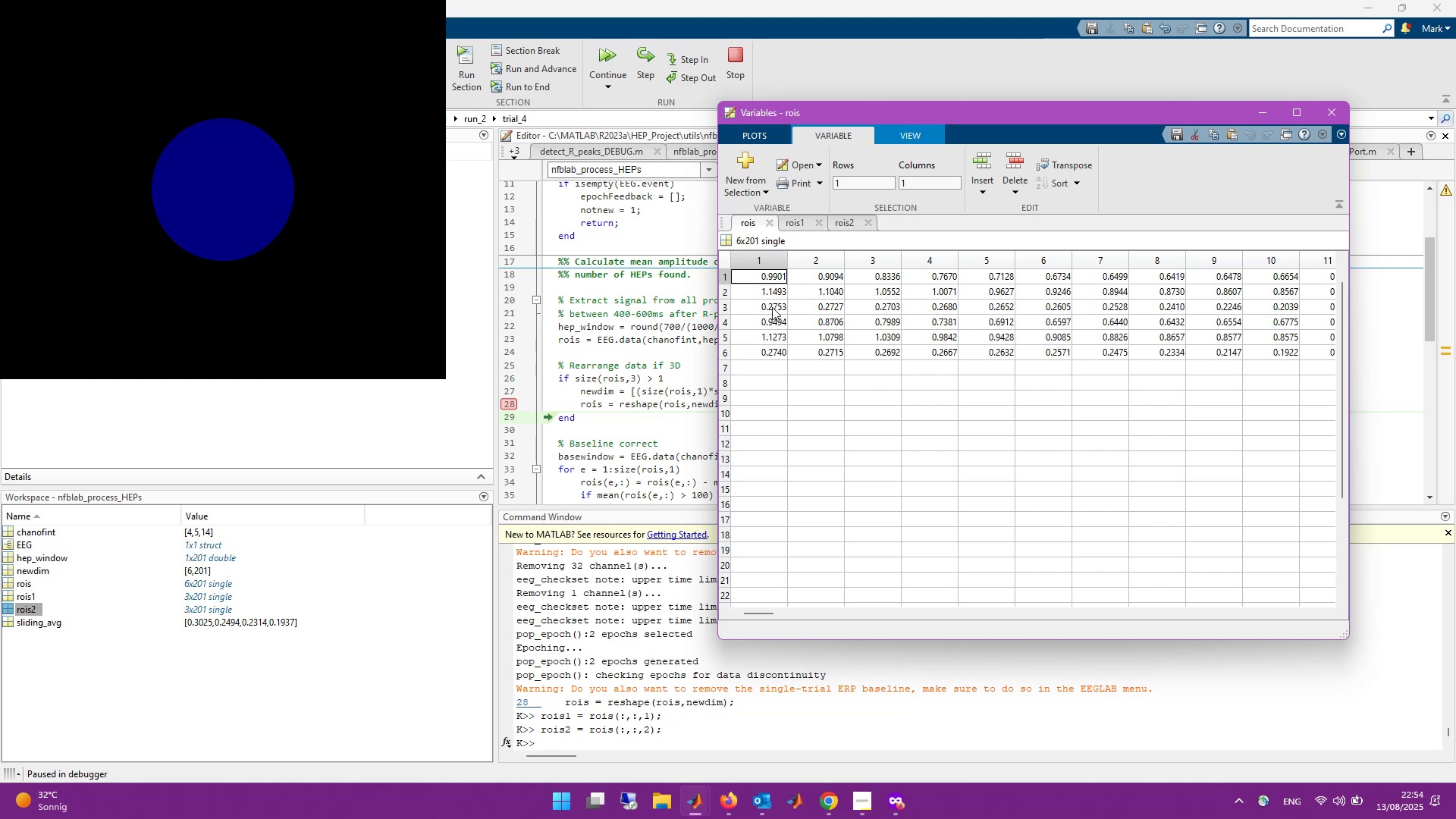 
left_click([795, 221])
 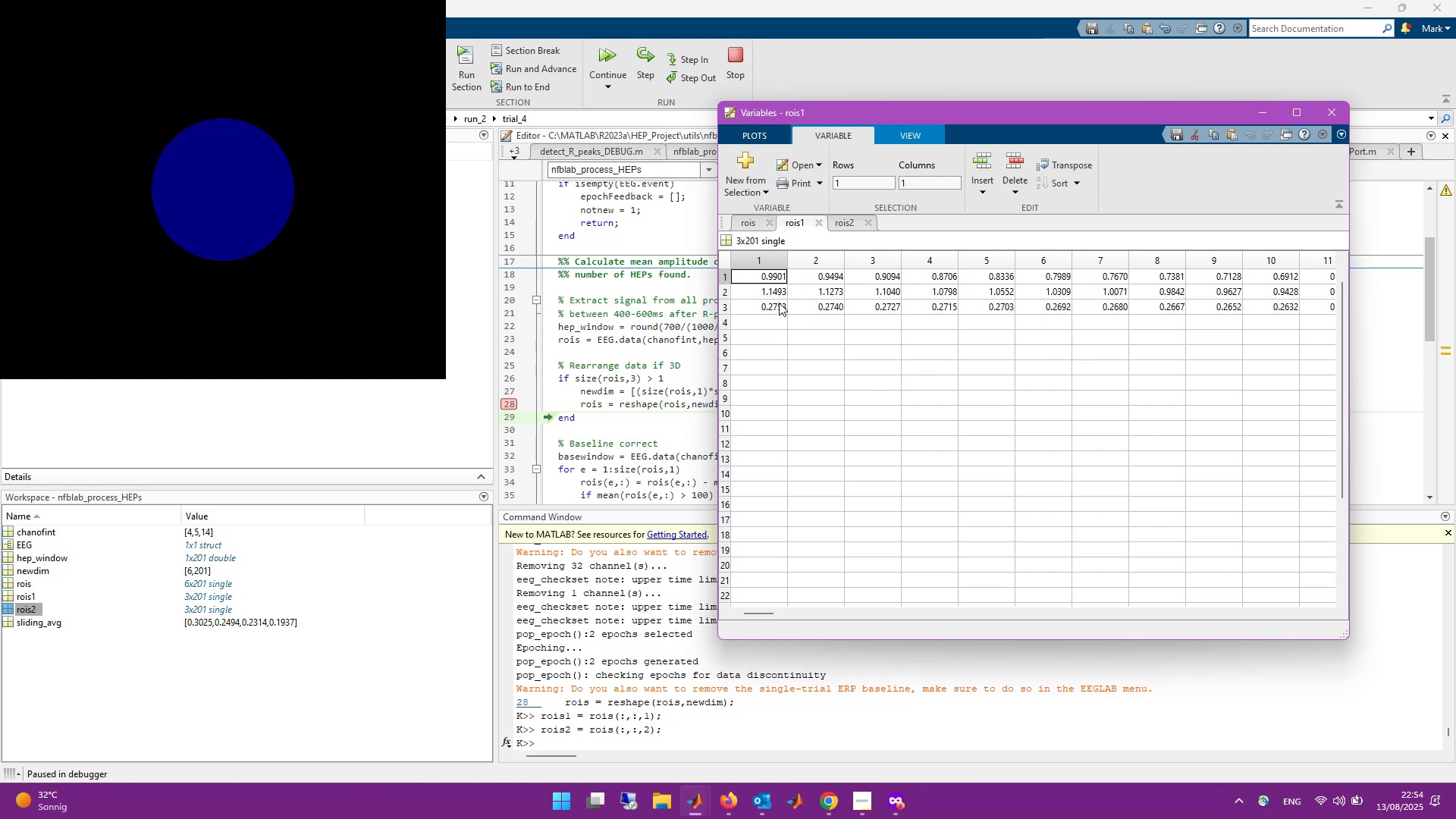 
left_click([754, 219])
 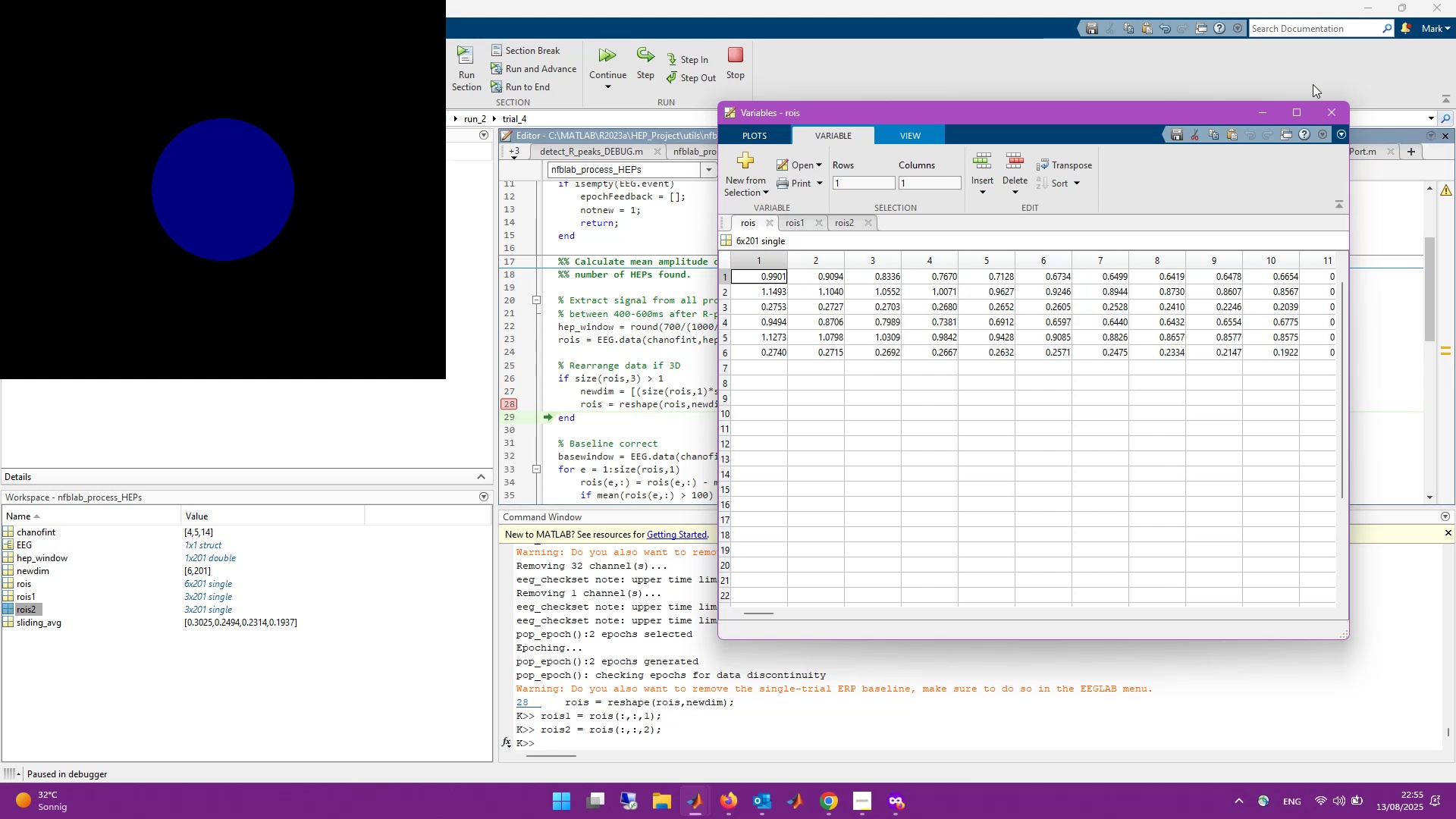 
left_click([1331, 108])
 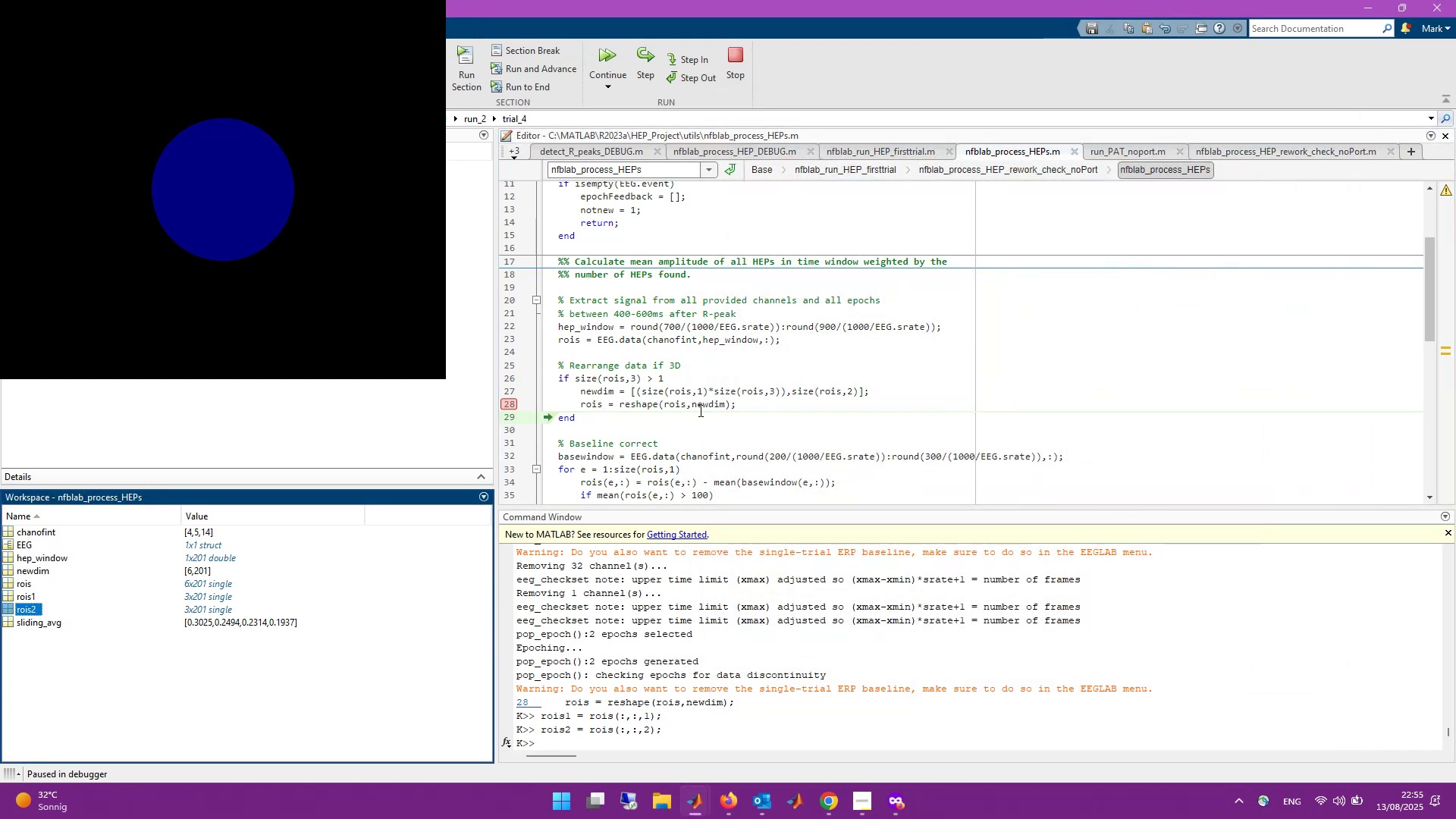 
mouse_move([691, 391])
 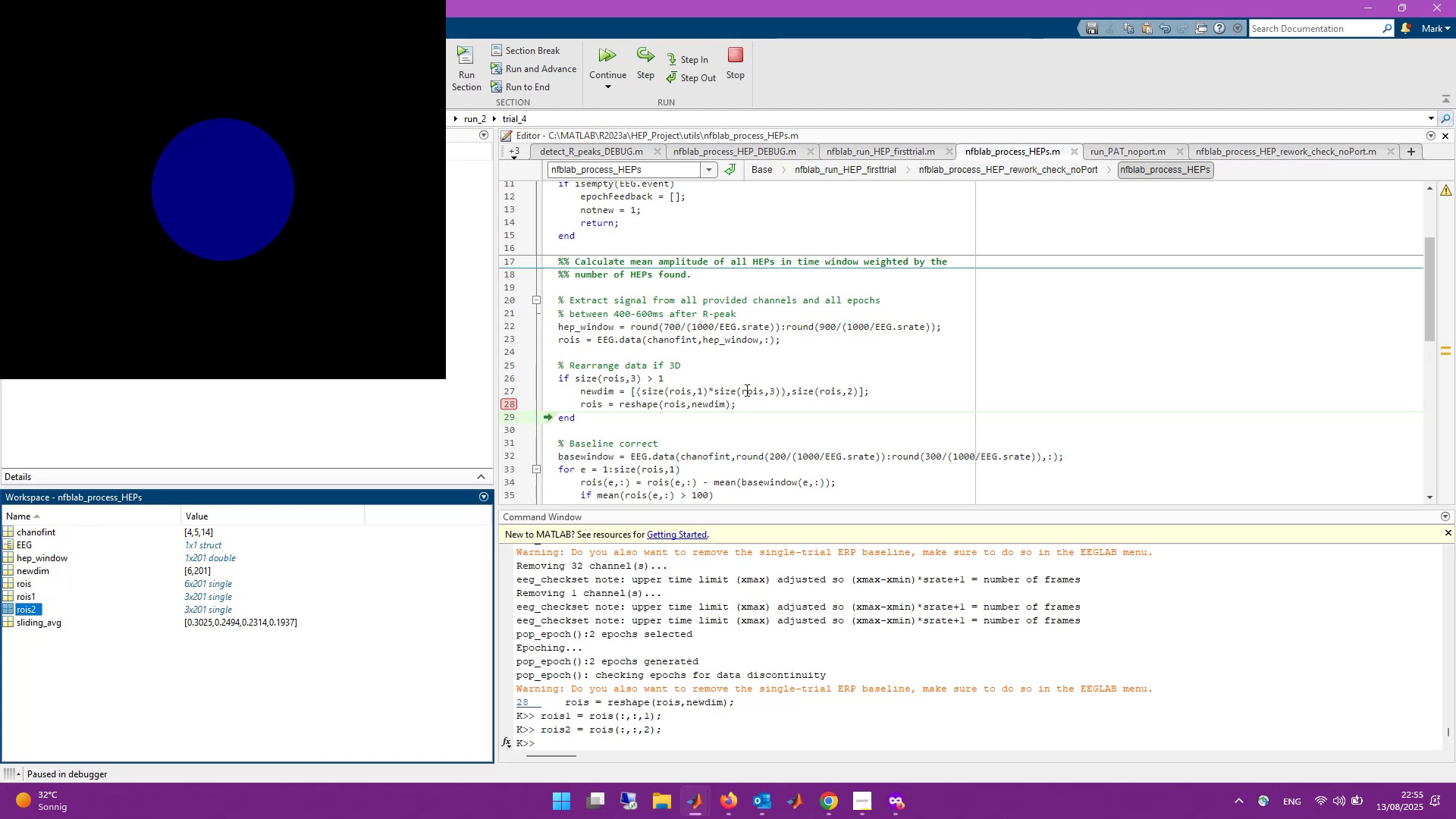 
wait(6.57)
 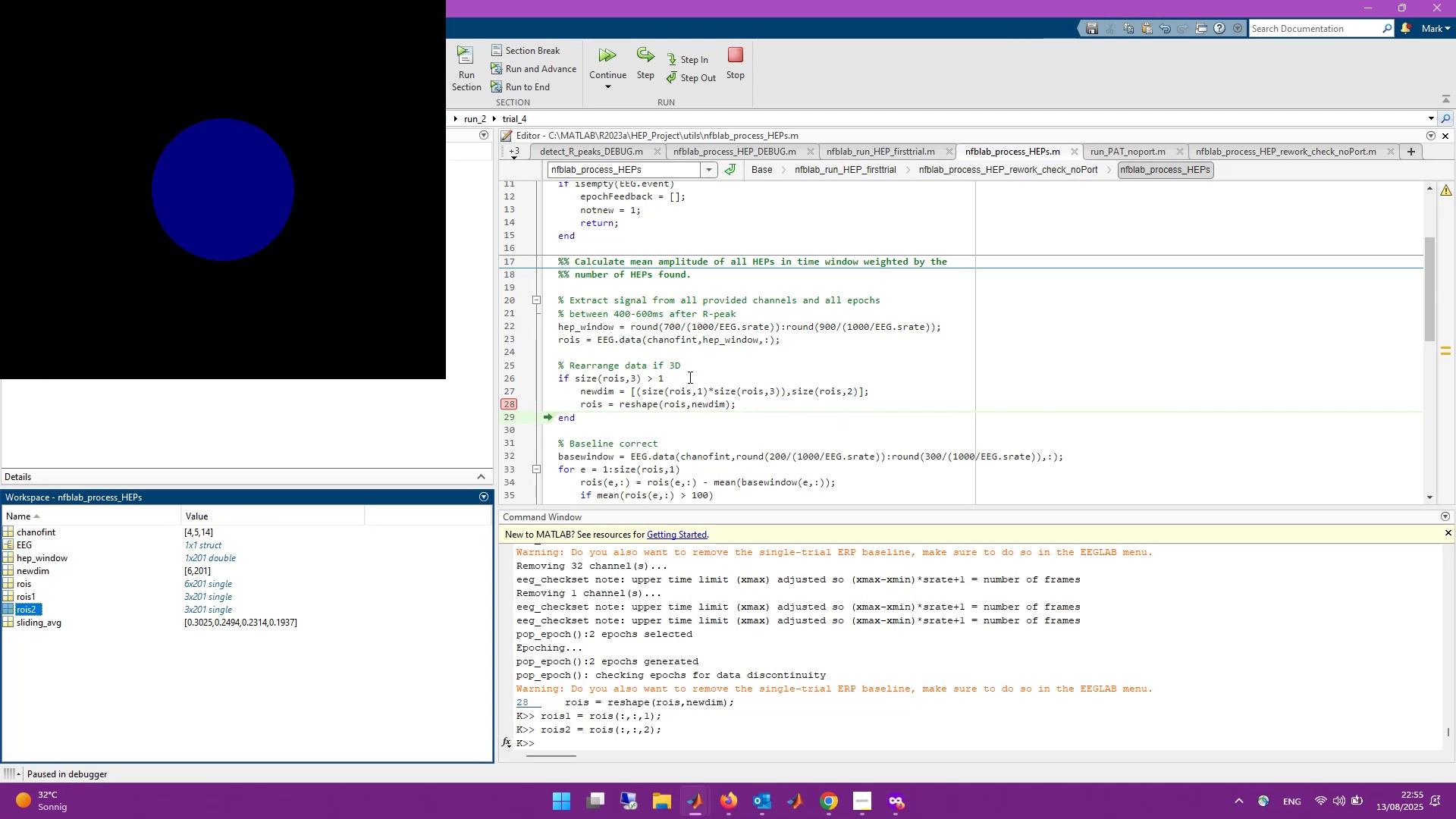 
left_click([830, 378])
 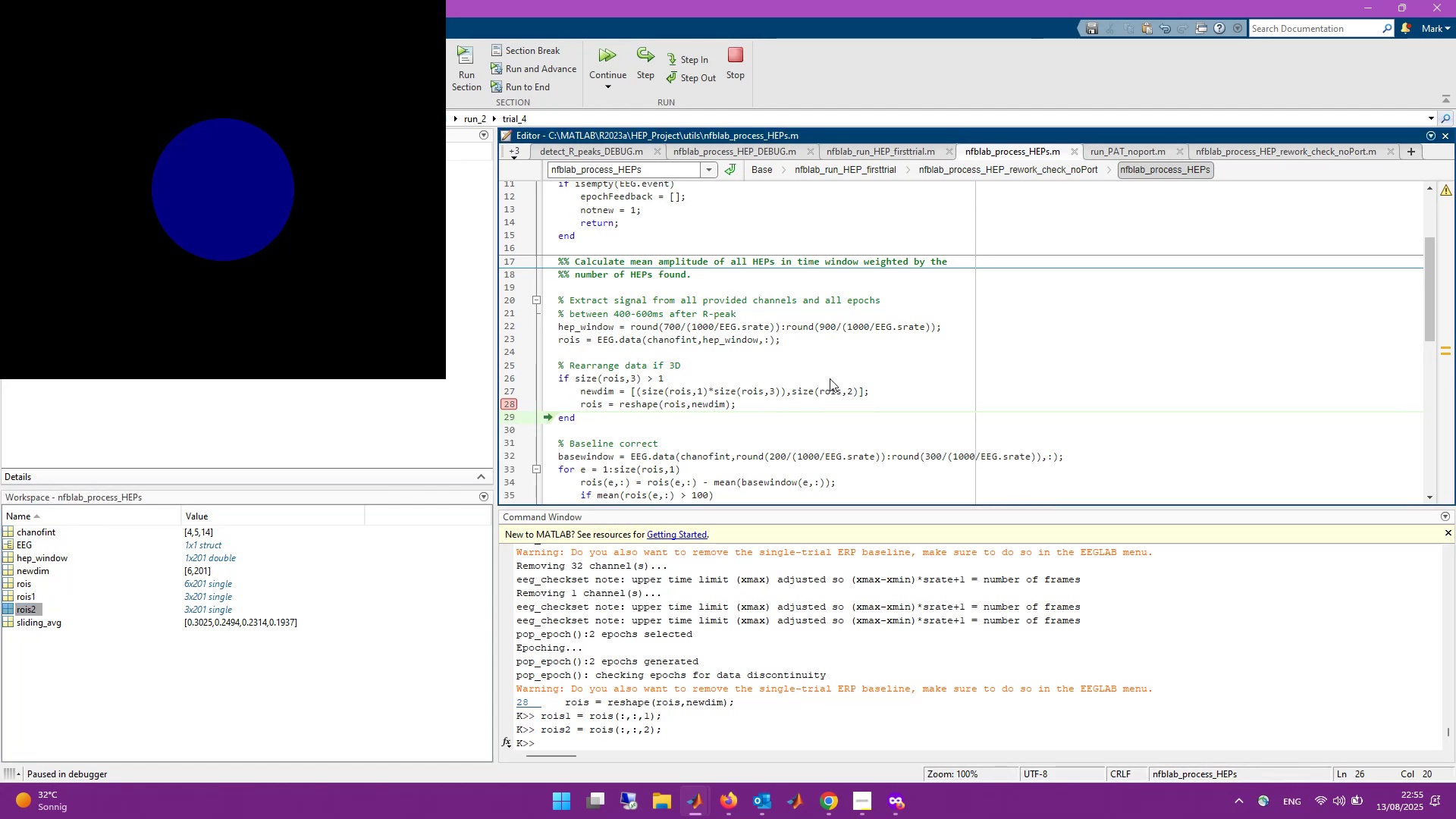 
key(Enter)
 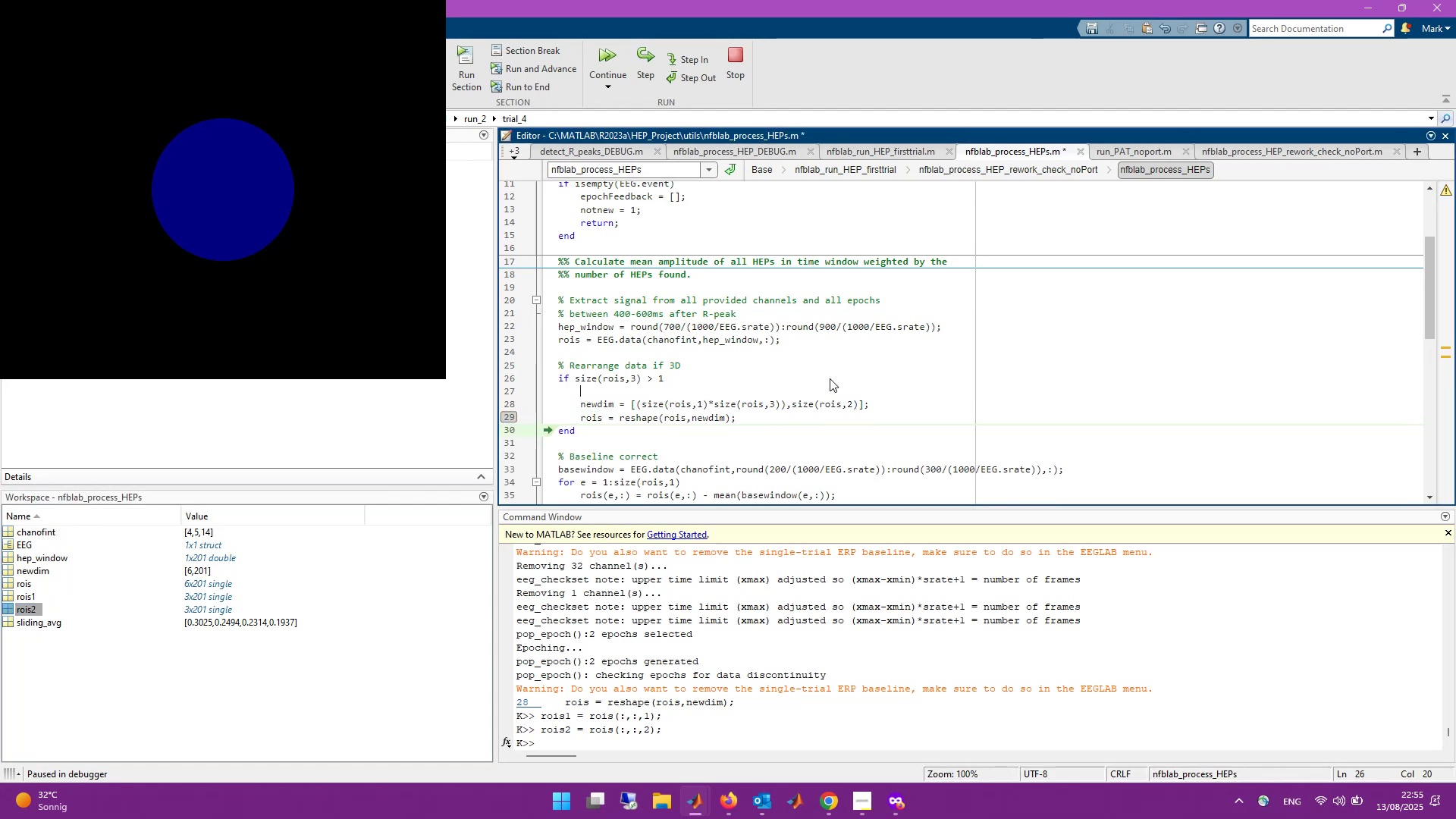 
type(rois = rois;)
key(Backspace)
type(`;)
 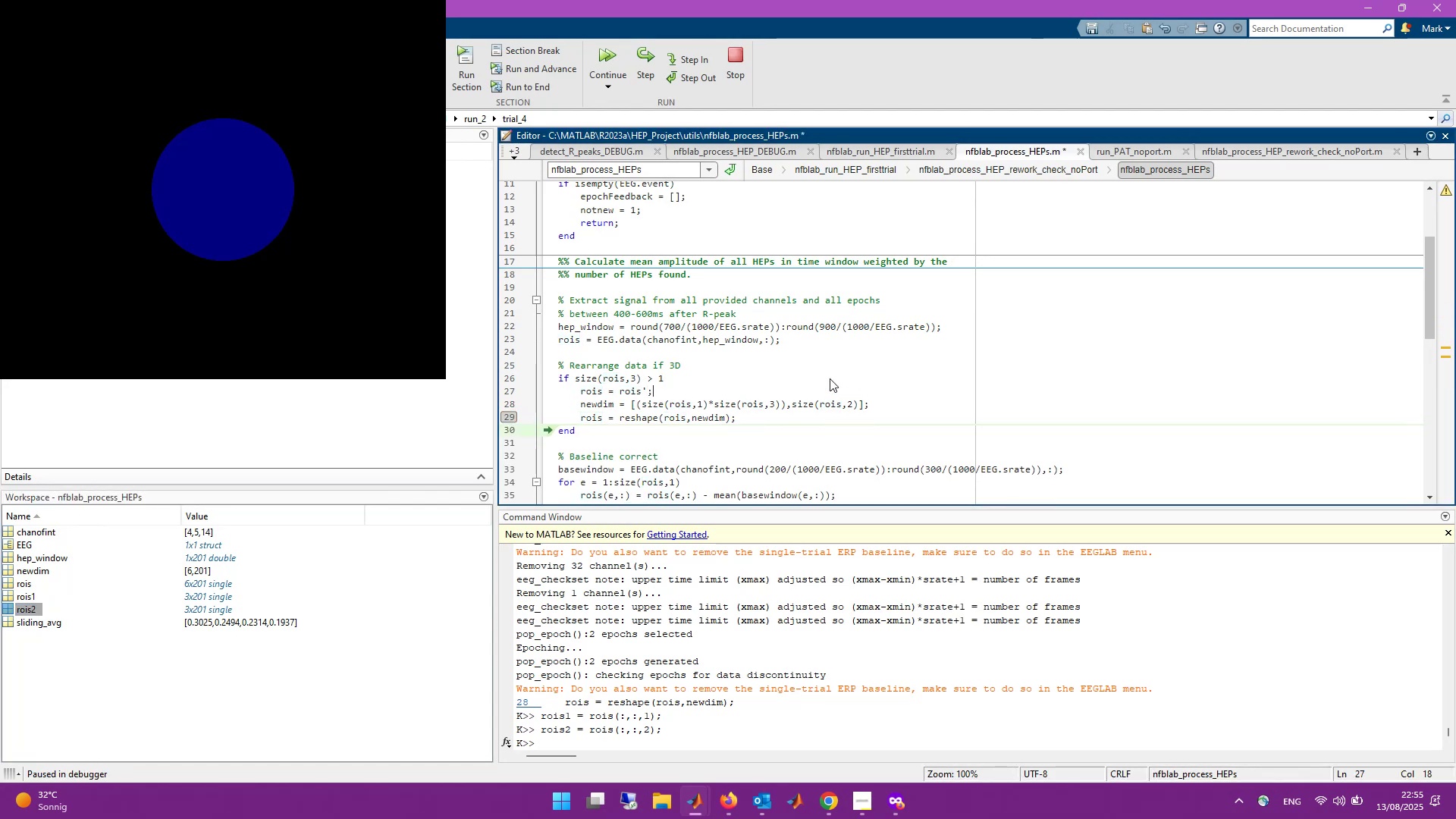 
key(Control+S)
 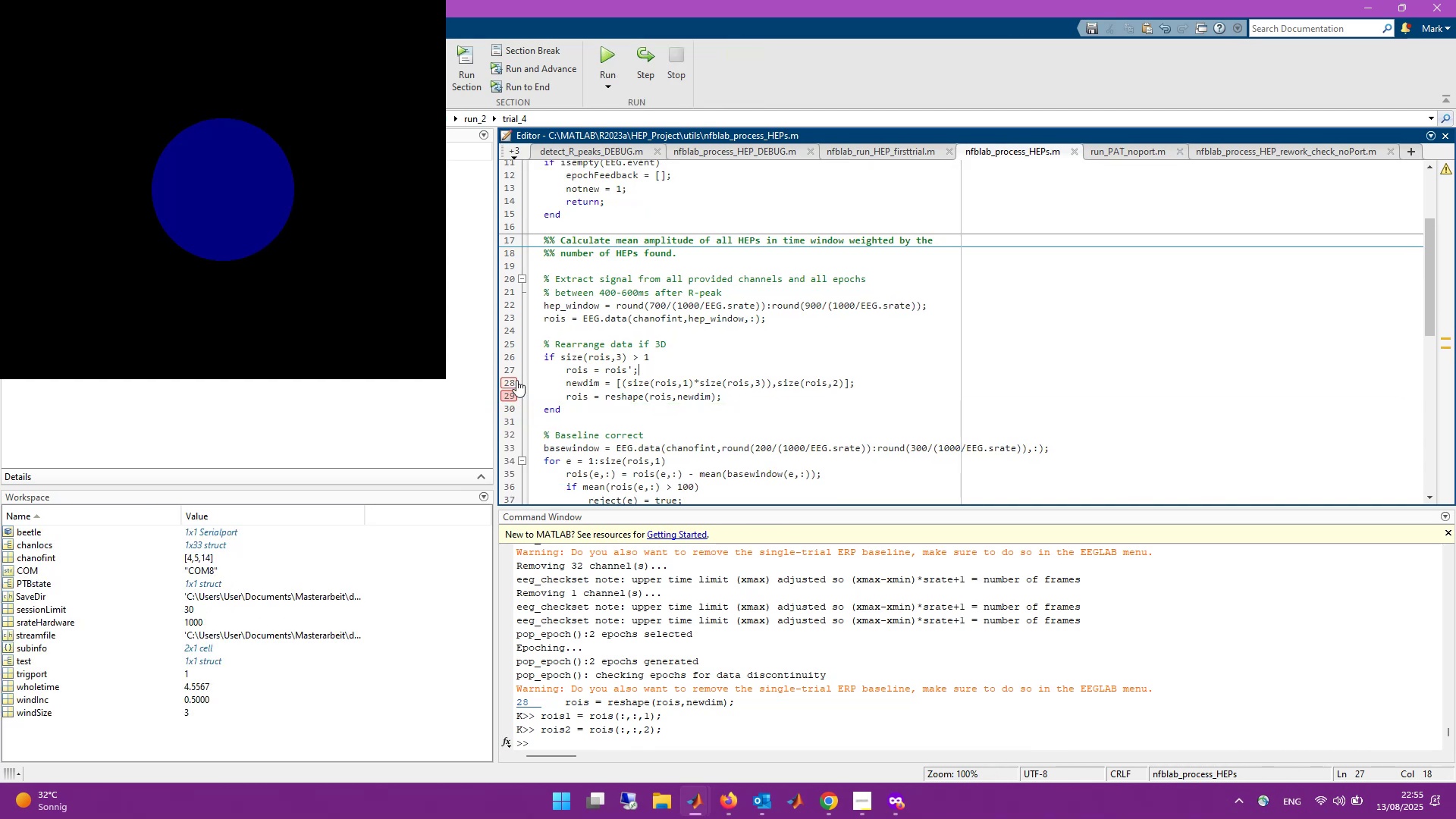 
wait(5.27)
 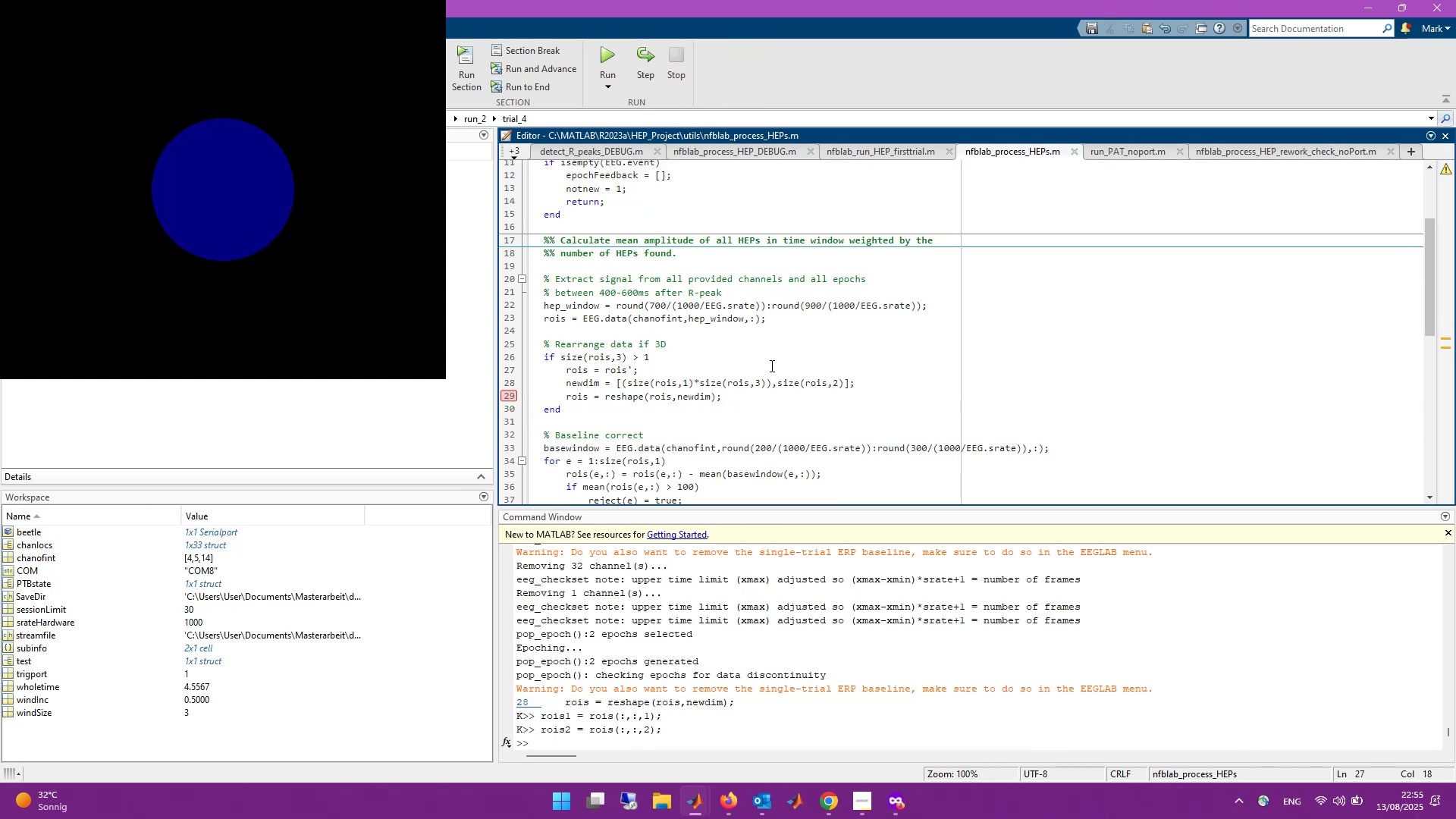 
left_click([735, 732])
 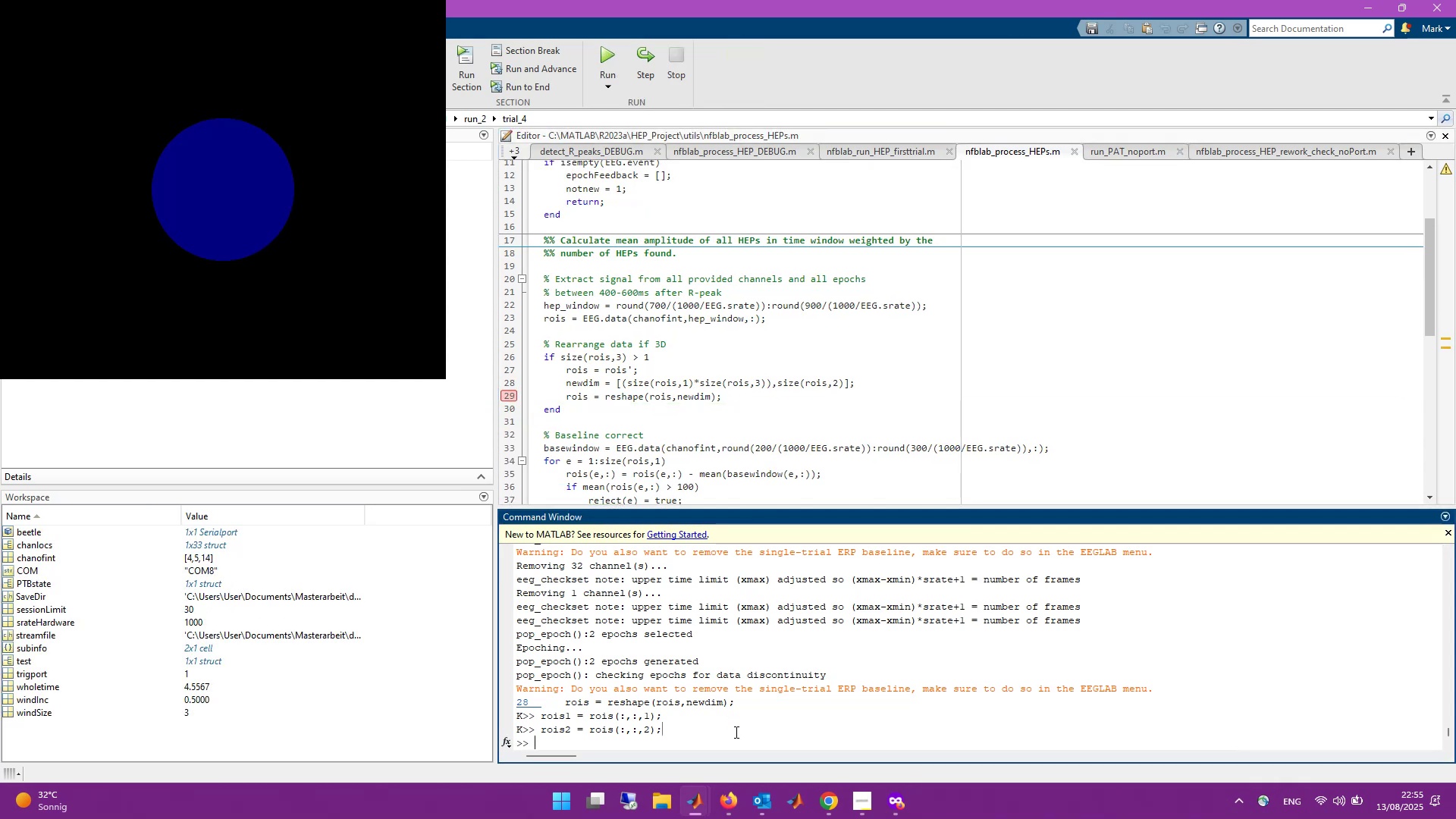 
key(ArrowUp)
 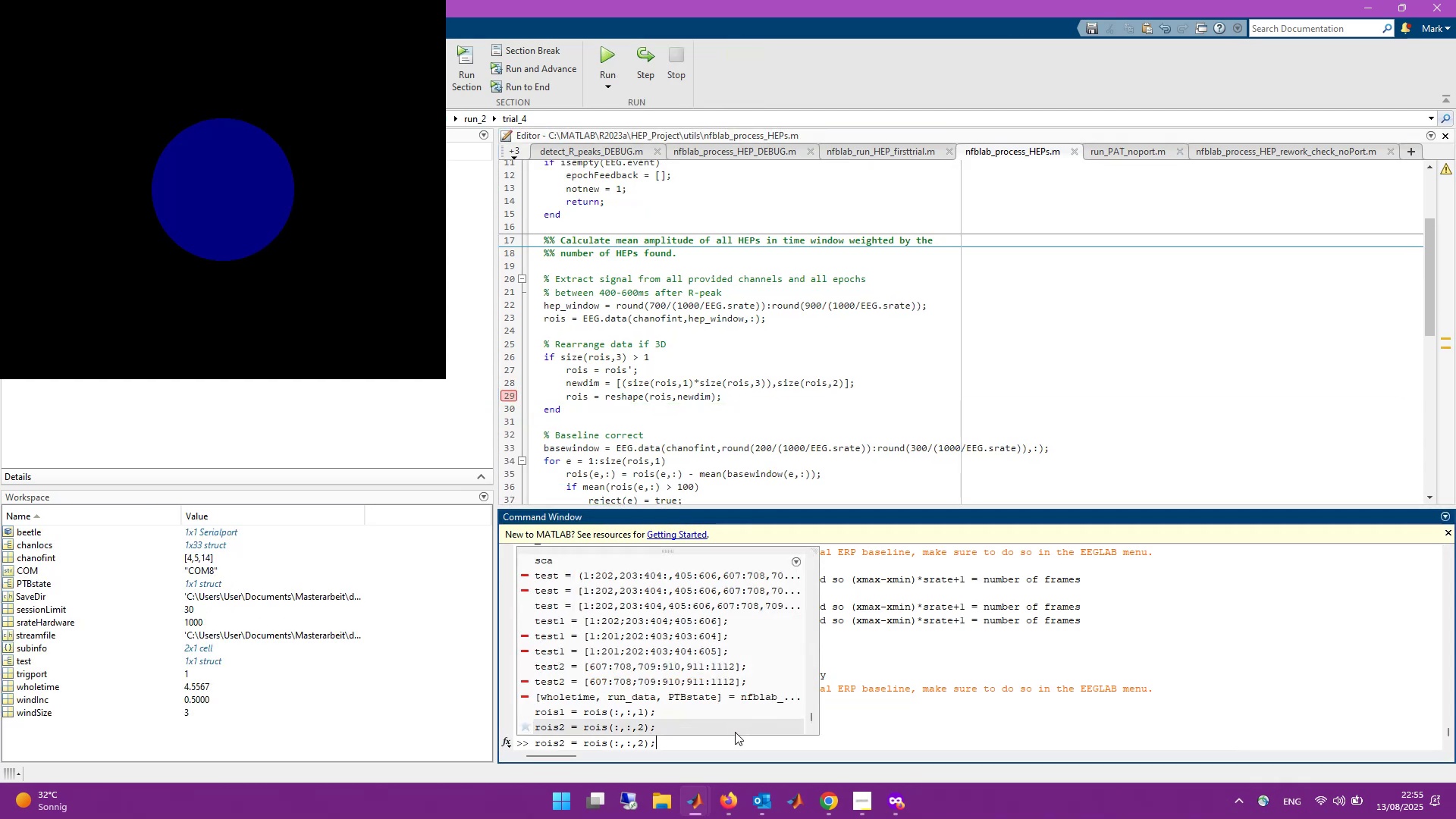 
key(ArrowUp)
 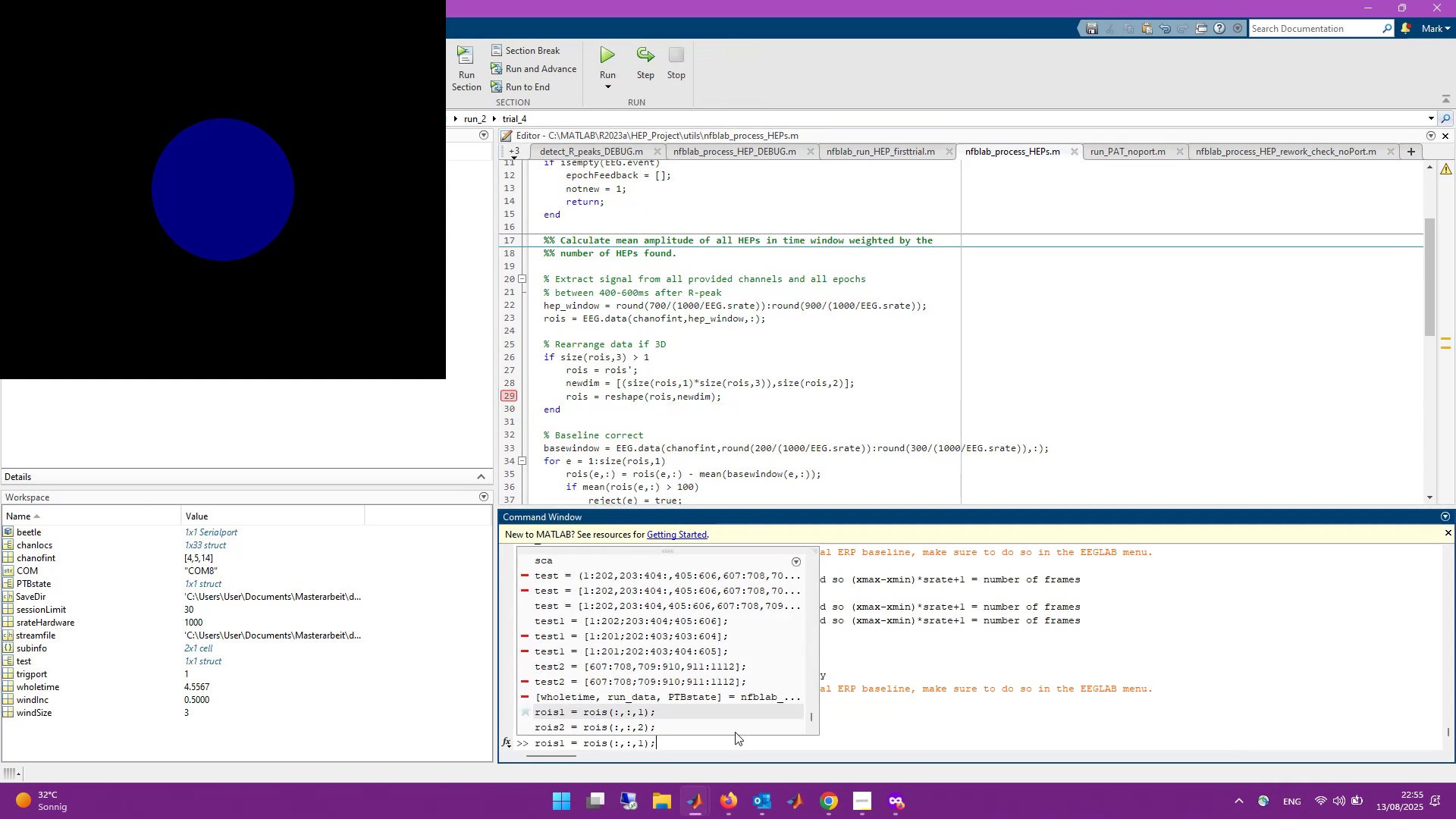 
key(ArrowUp)
 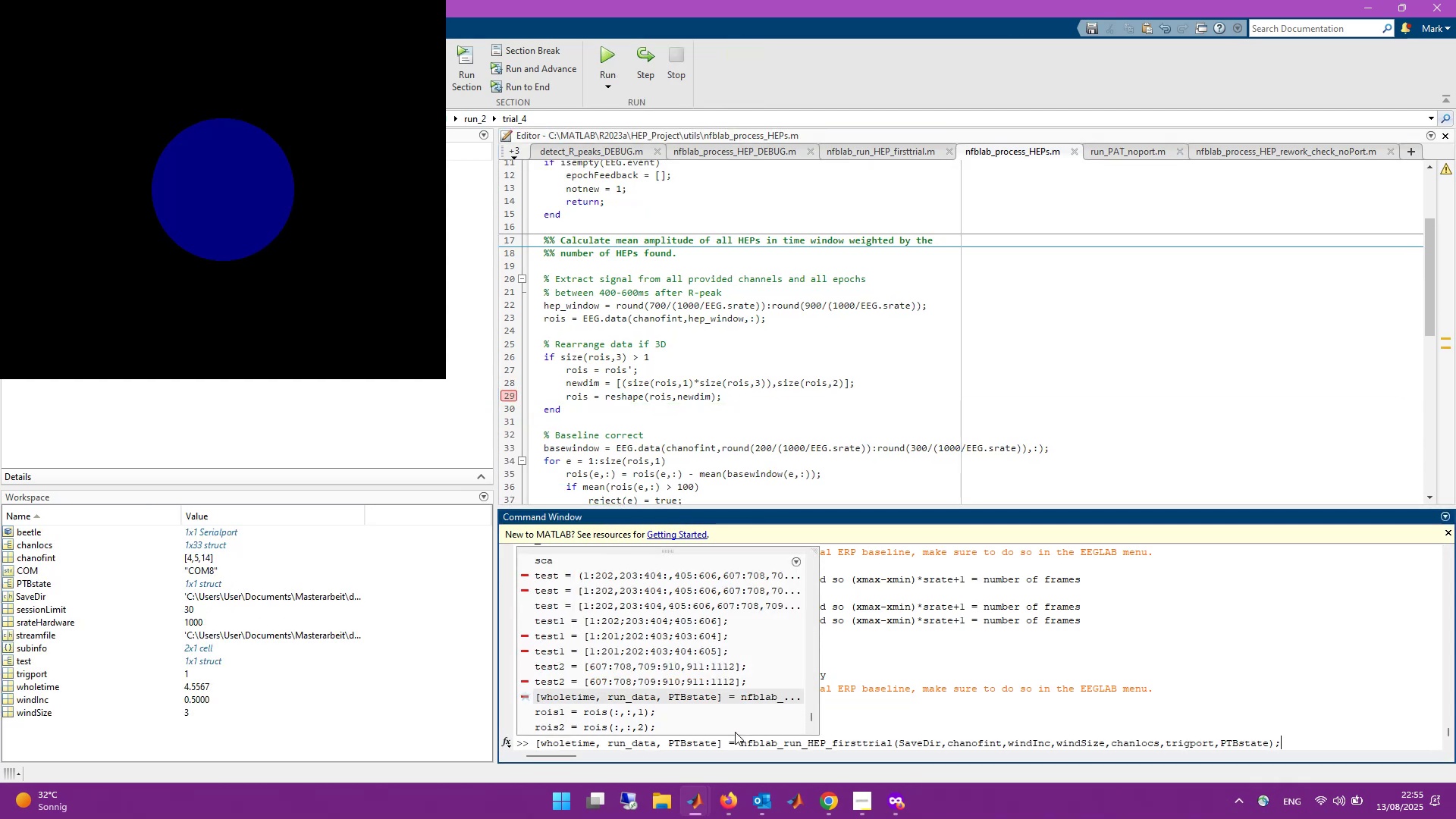 
key(Enter)
 